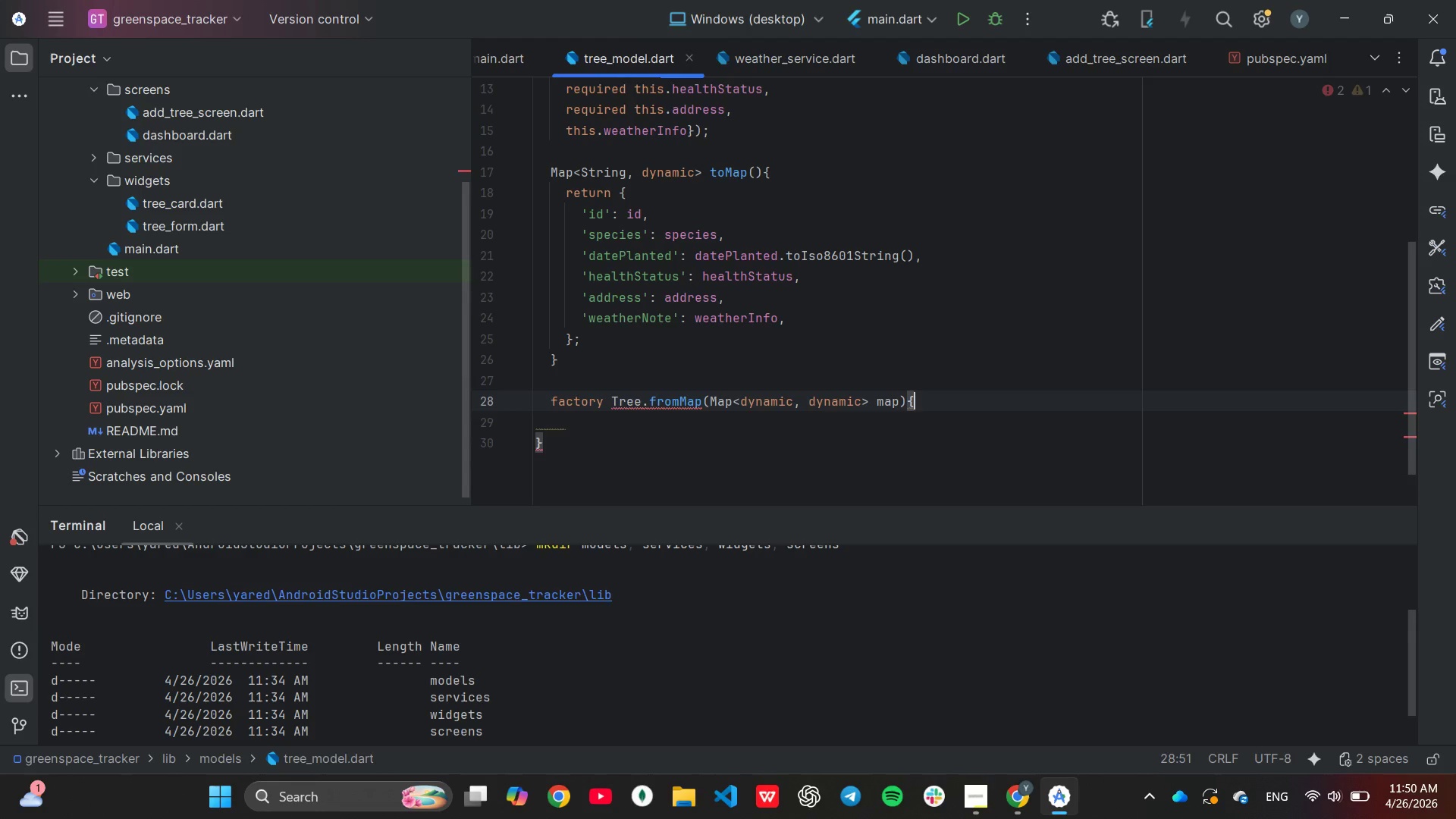 
key(Enter)
 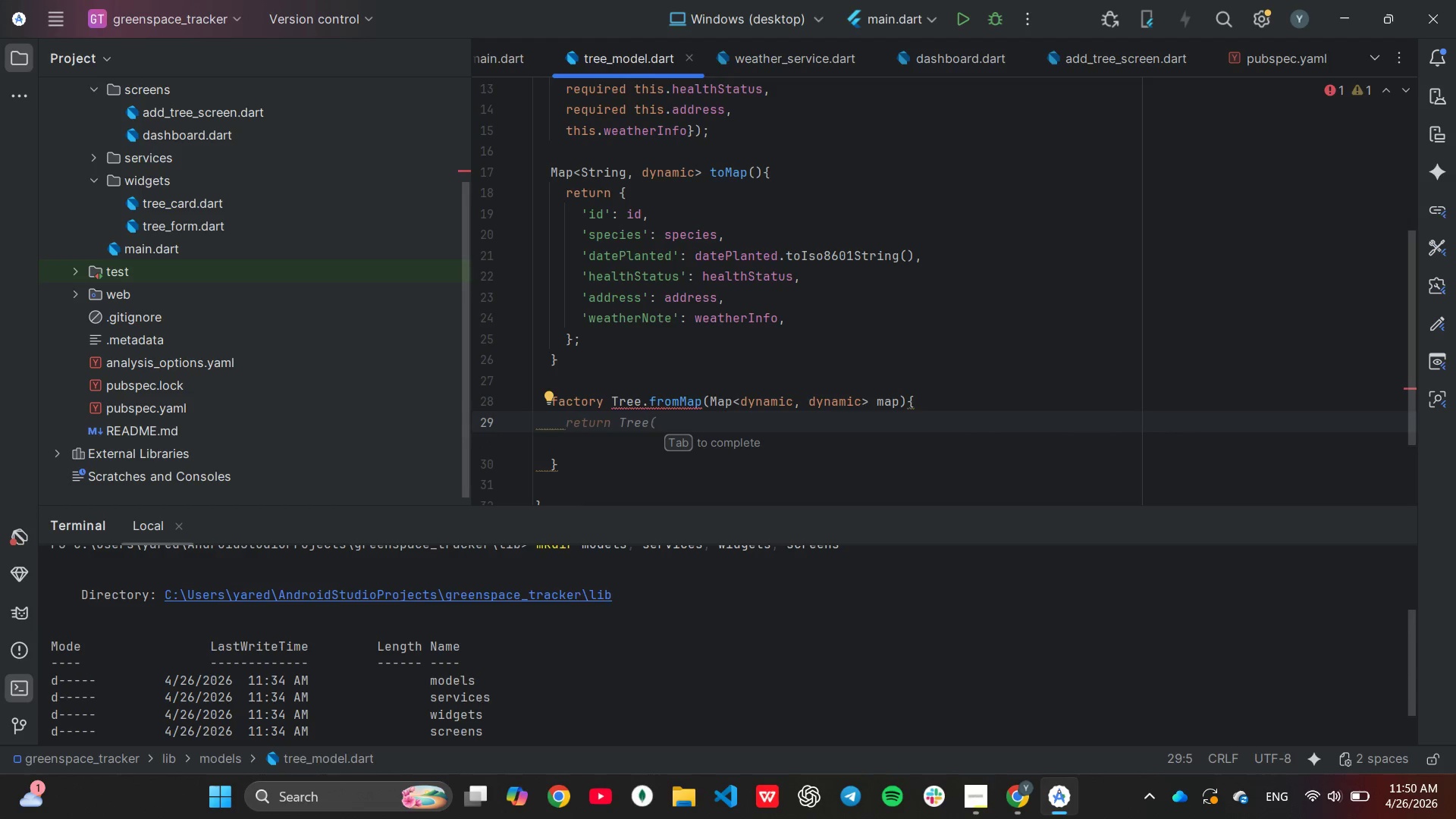 
wait(6.7)
 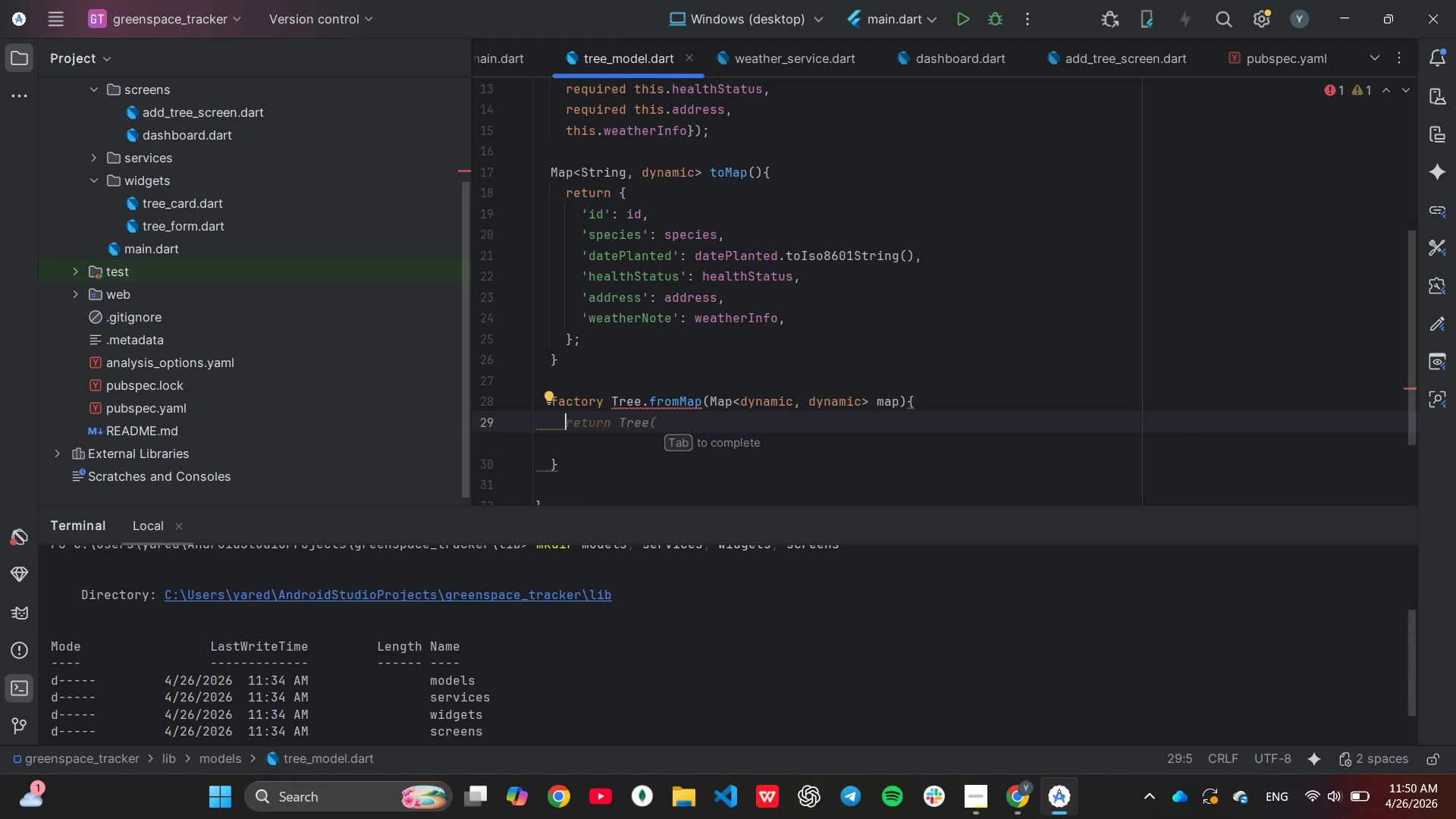 
key(Tab)
 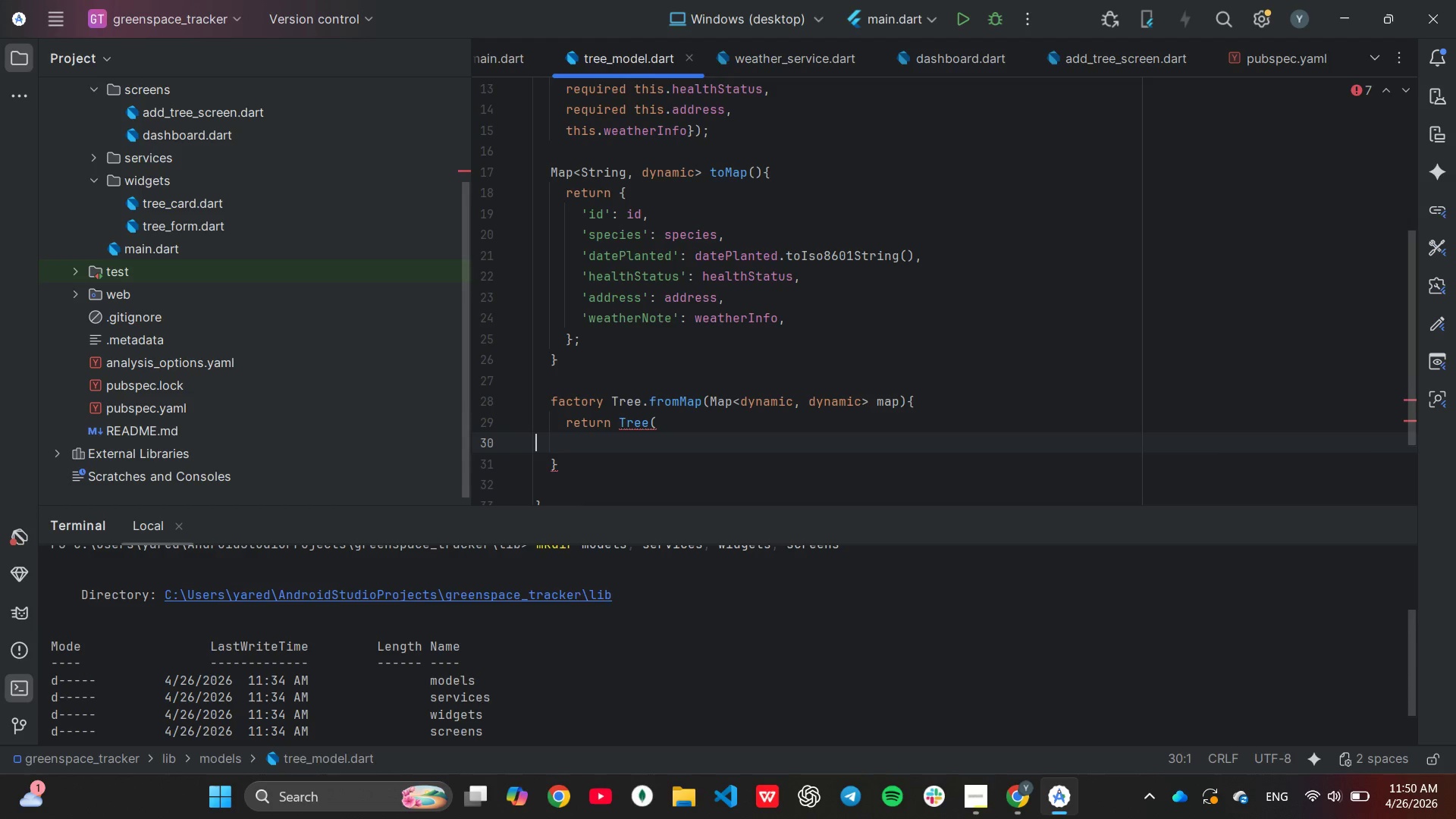 
key(Backspace)
 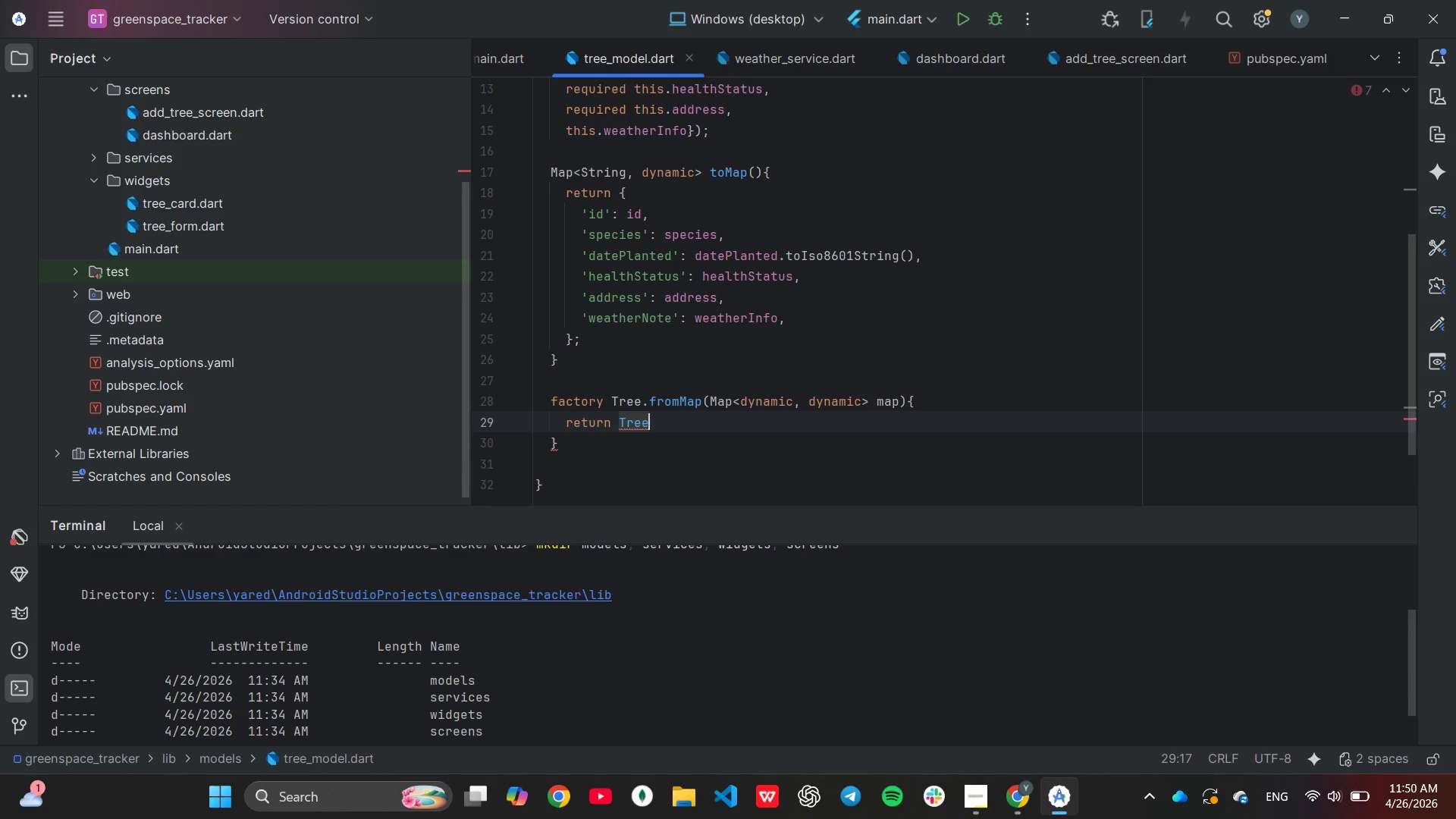 
key(Backspace)
 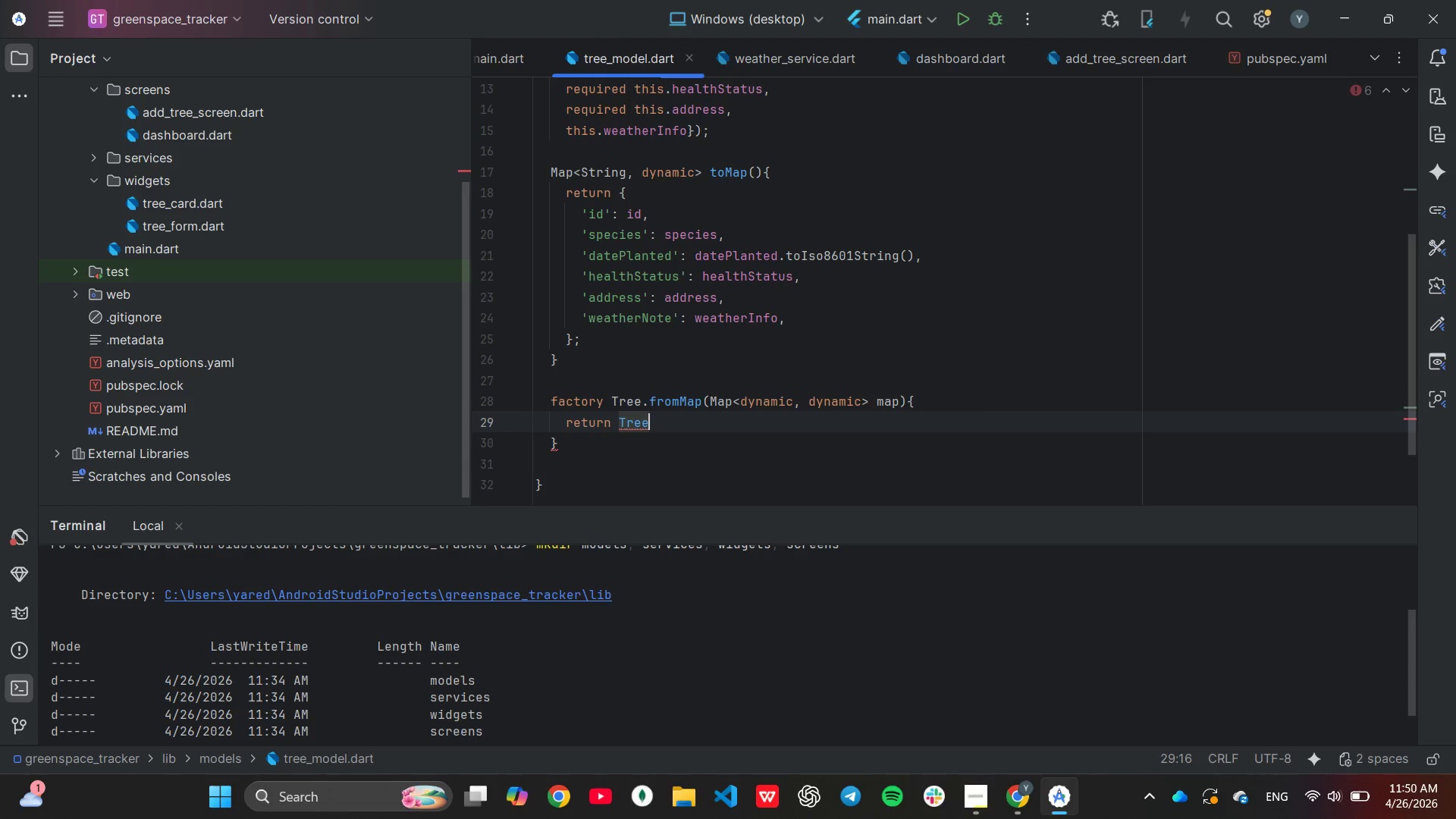 
key(Shift+9)
 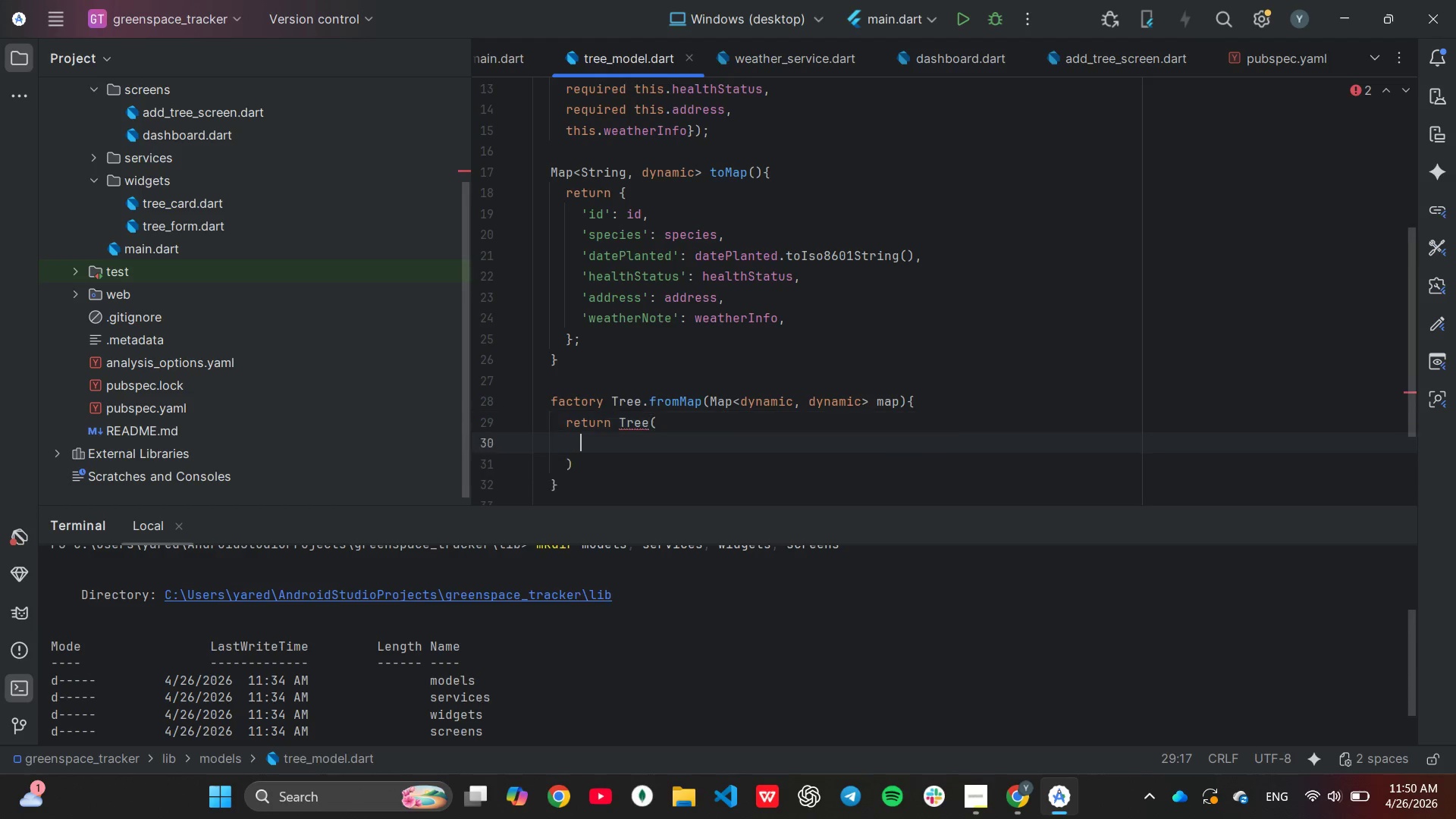 
key(Enter)
 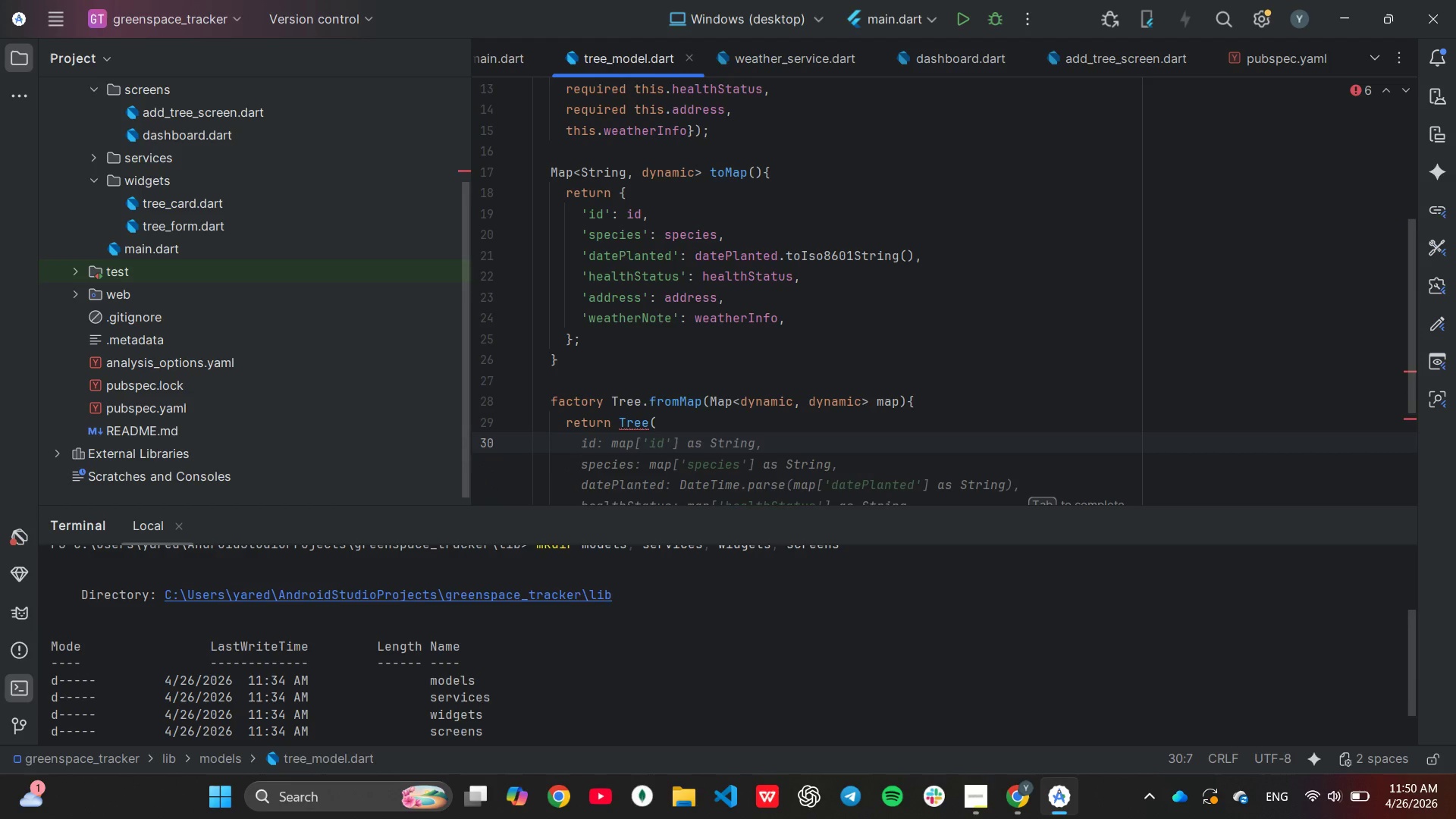 
key(Tab)
 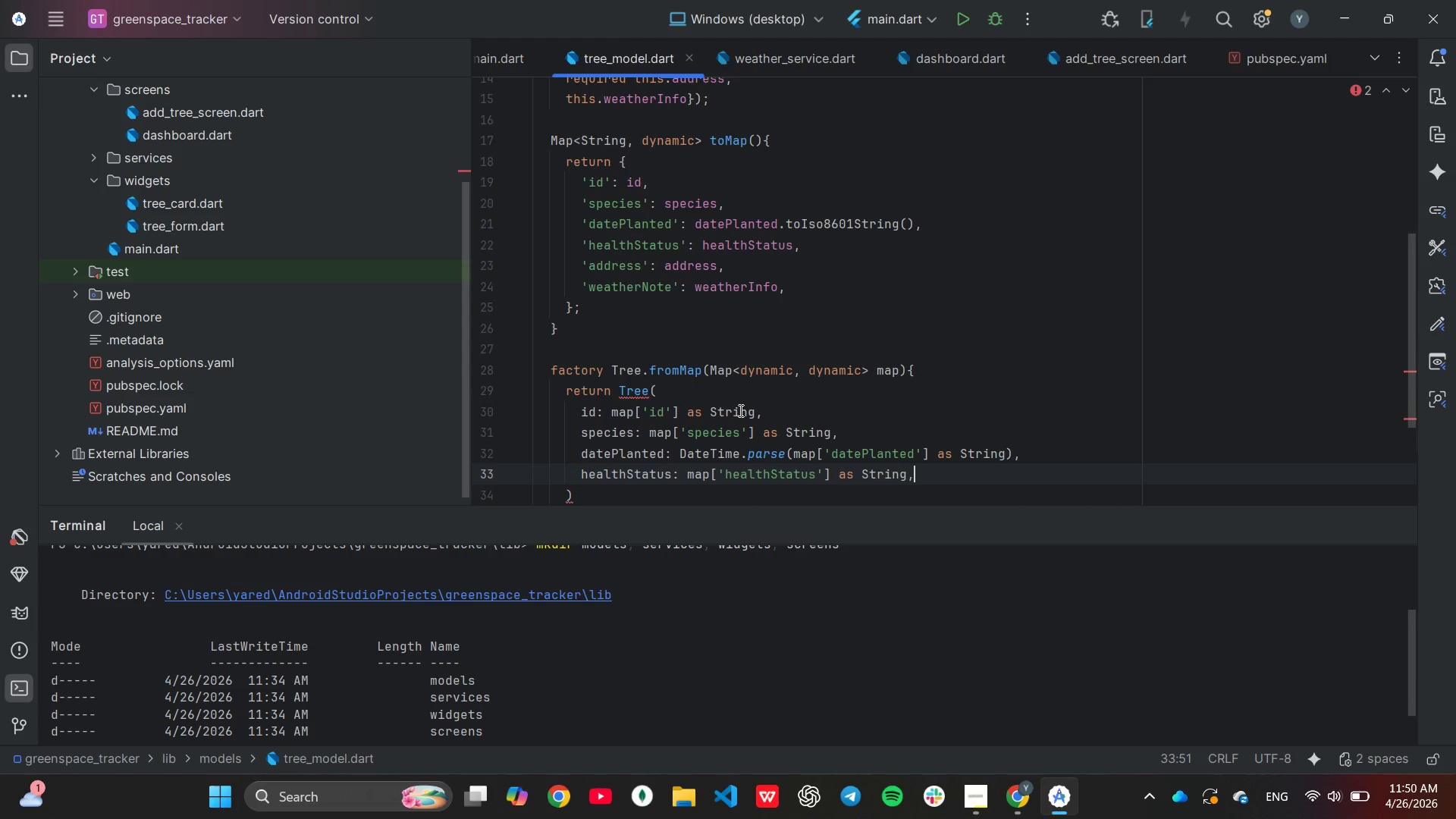 
left_click([765, 408])
 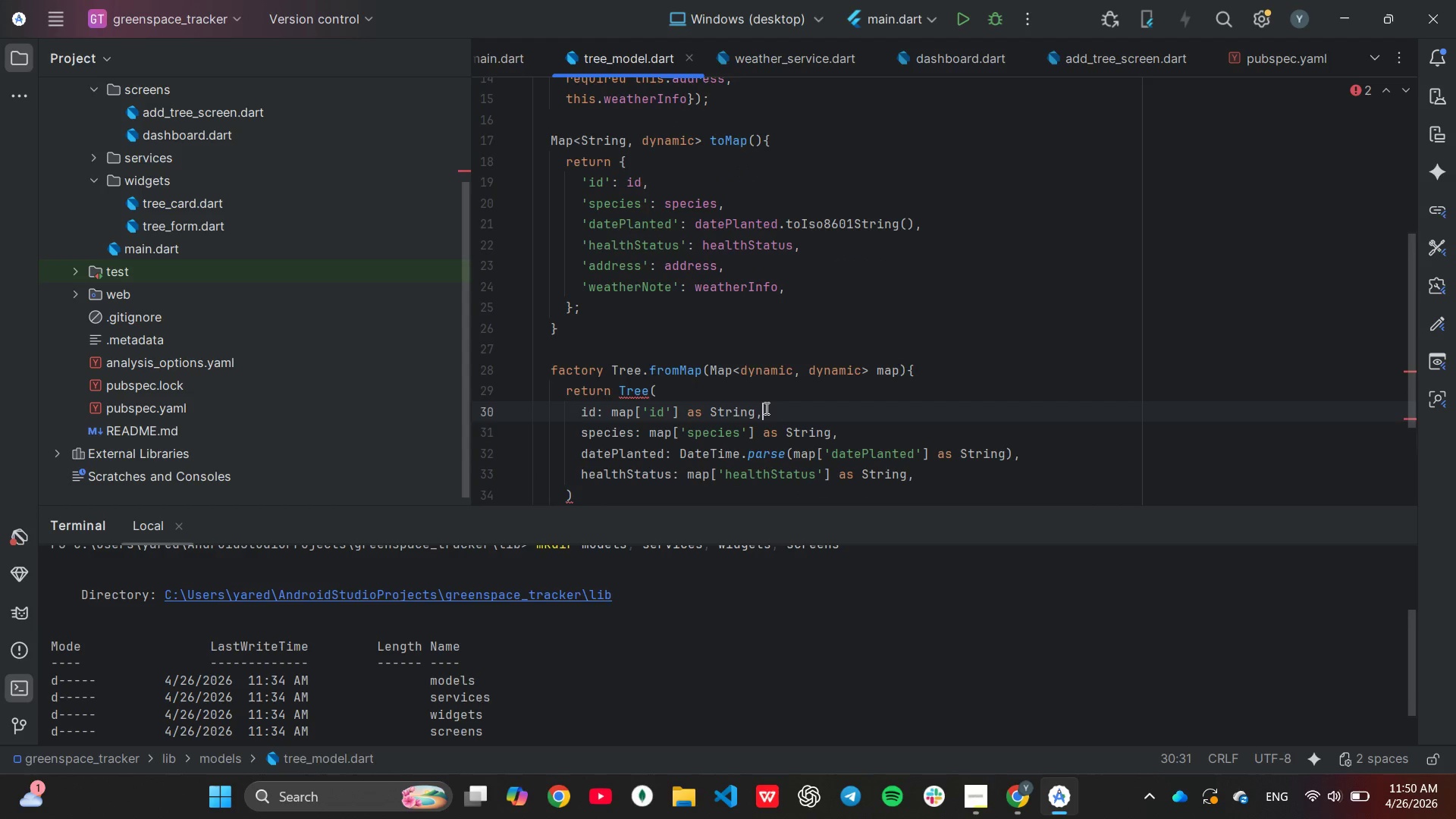 
key(ArrowLeft)
 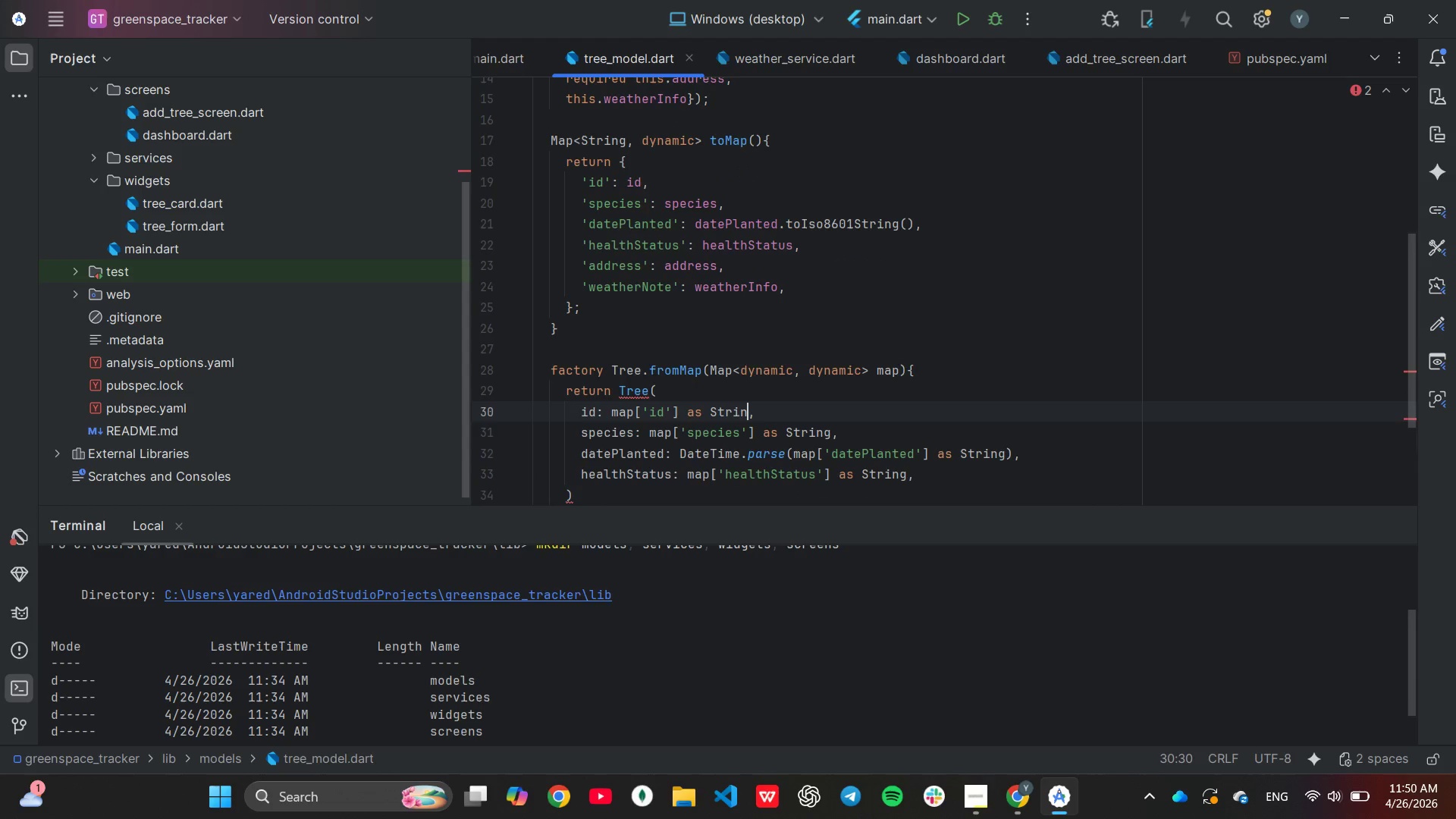 
hold_key(key=Backspace, duration=0.7)
 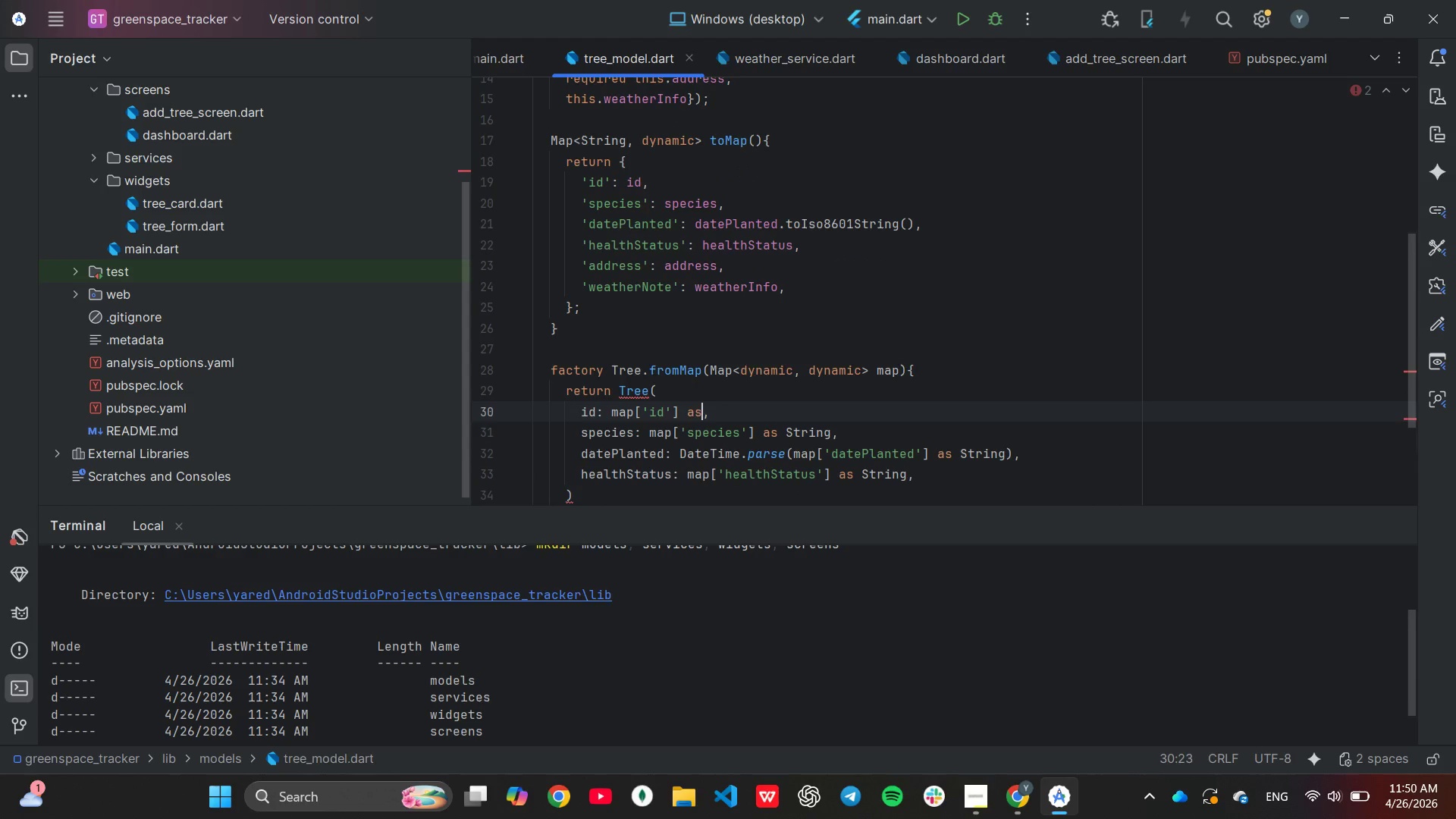 
key(Backspace)
 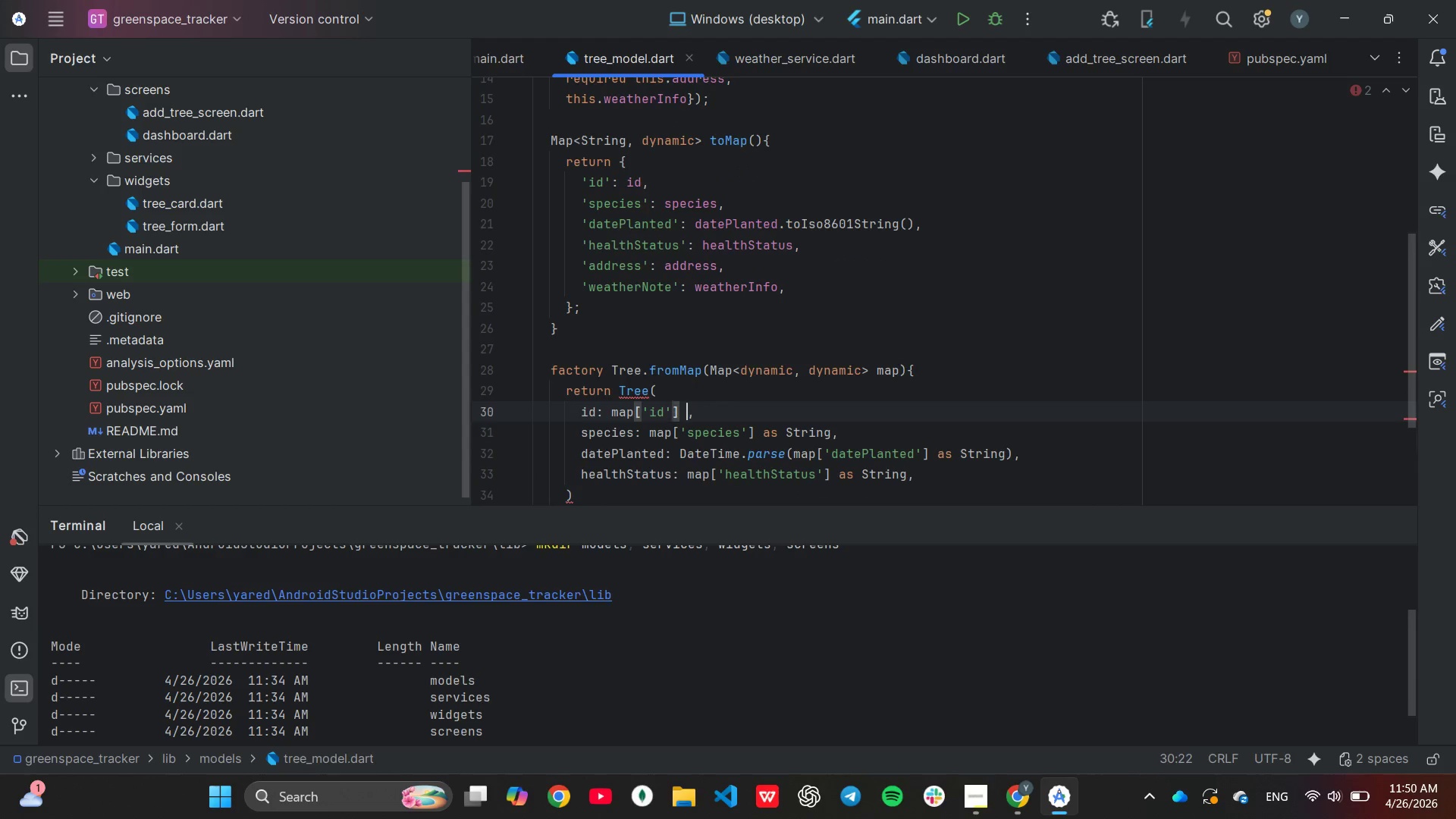 
key(Backspace)
 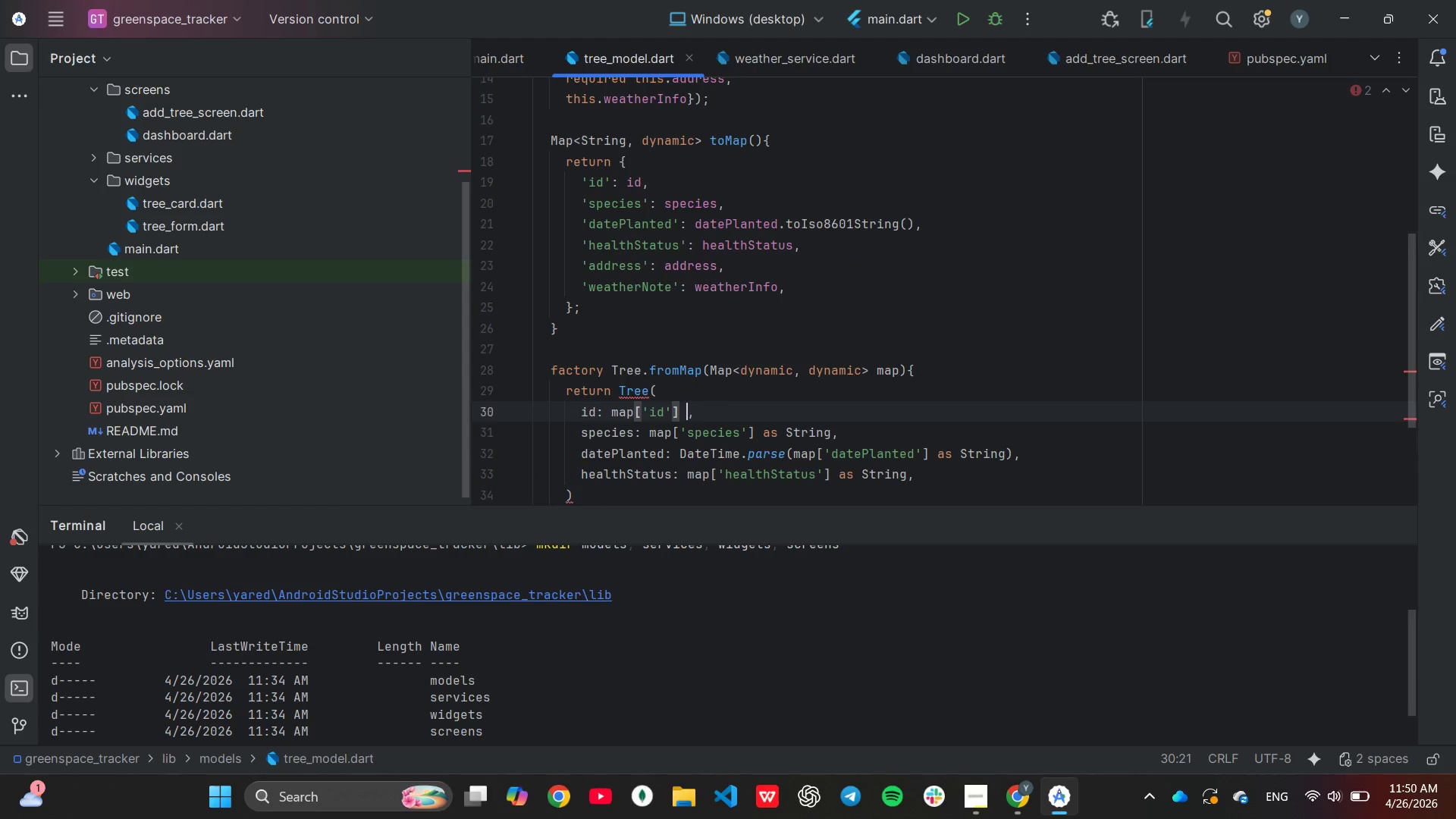 
key(Backspace)
 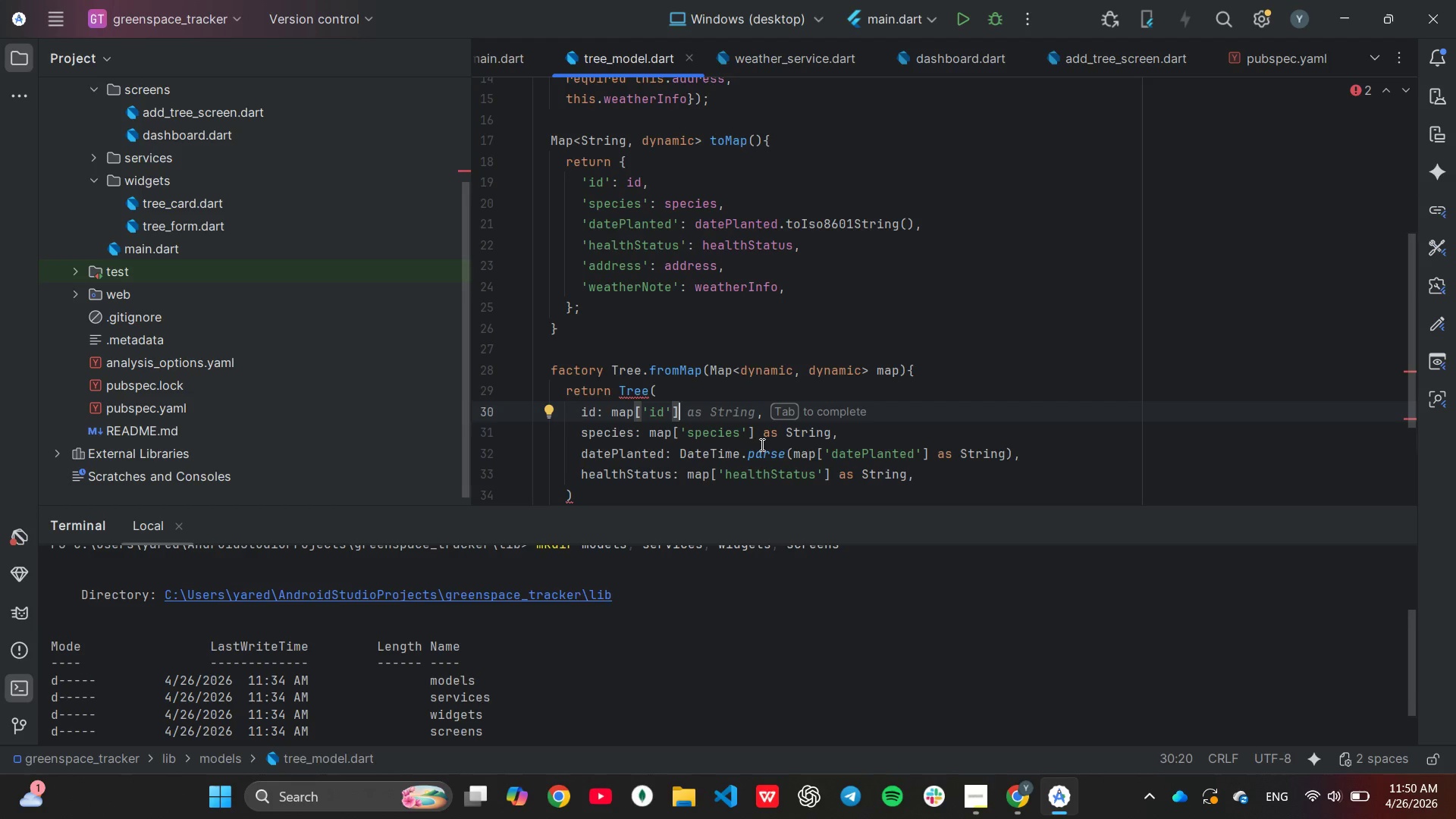 
left_click([762, 435])
 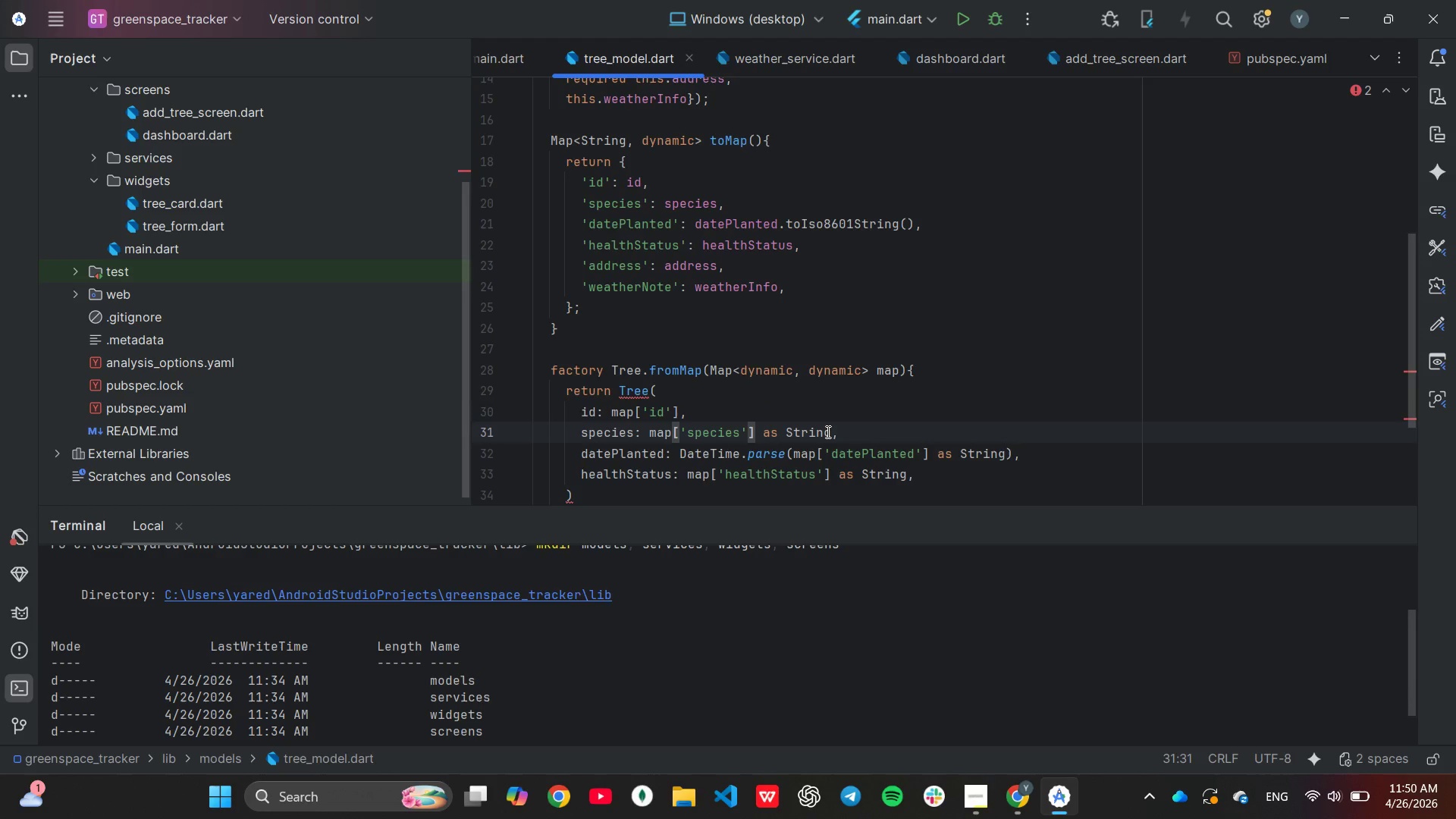 
left_click([833, 438])
 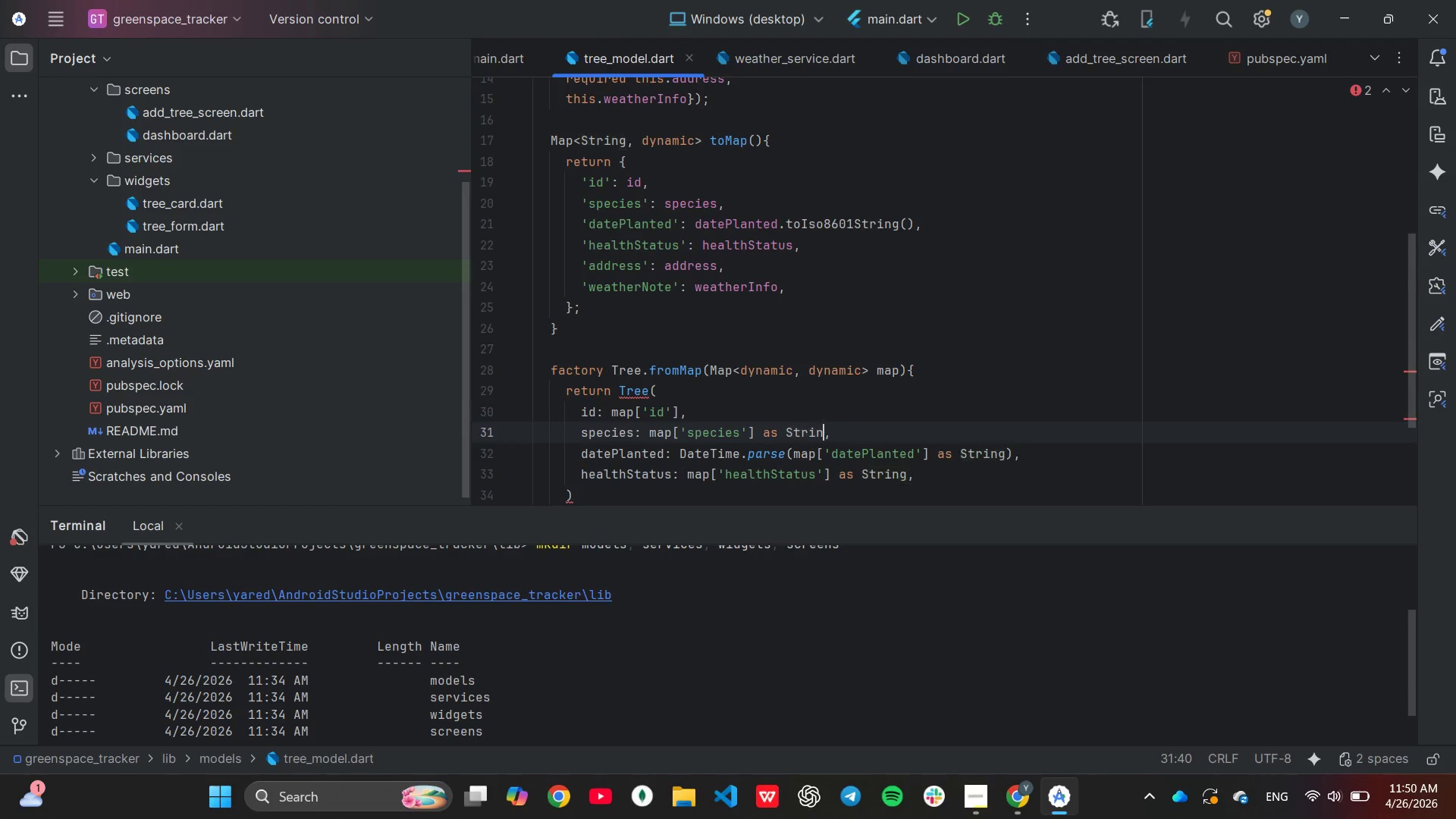 
hold_key(key=Backspace, duration=0.72)
 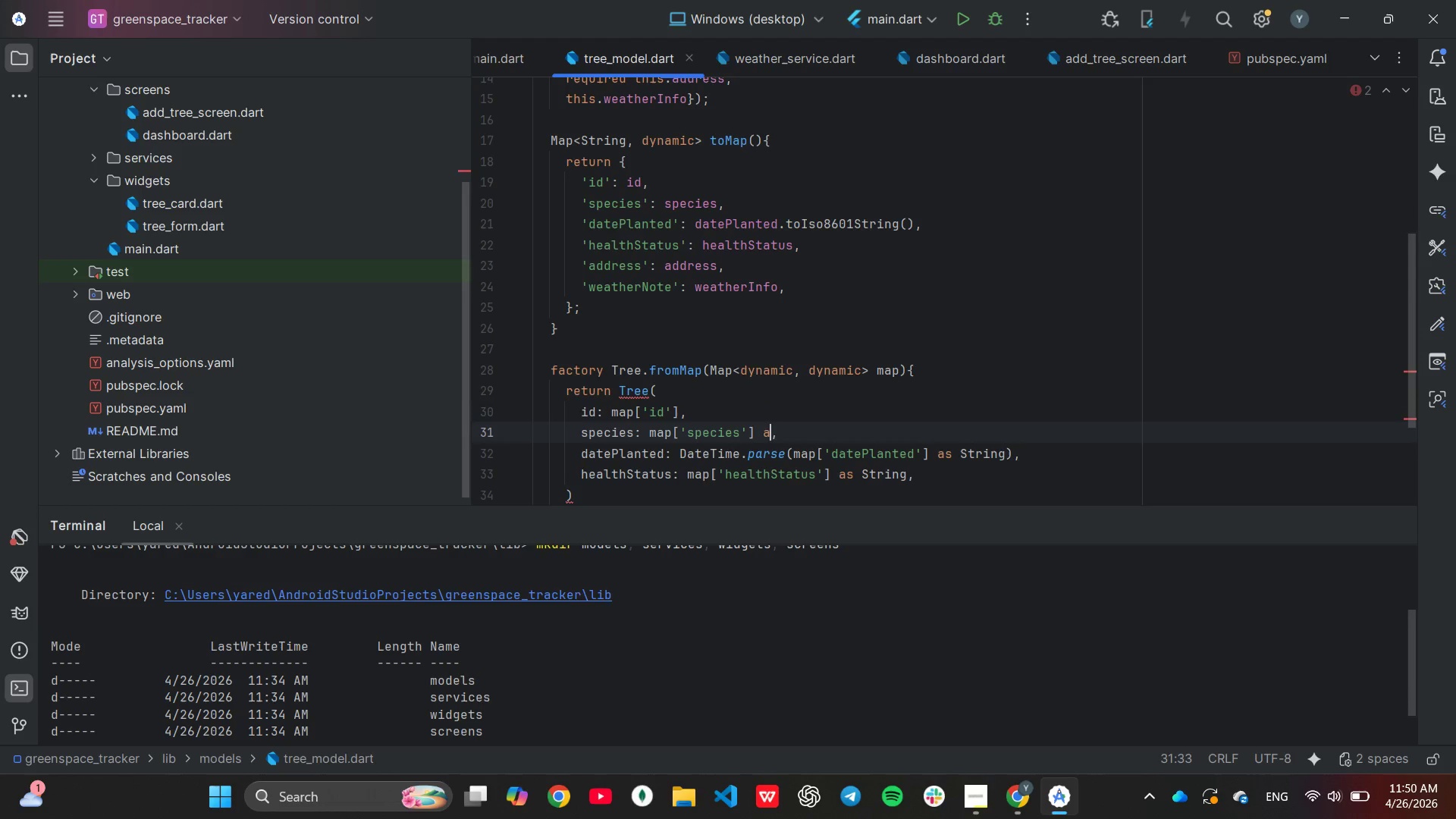 
key(Backspace)
 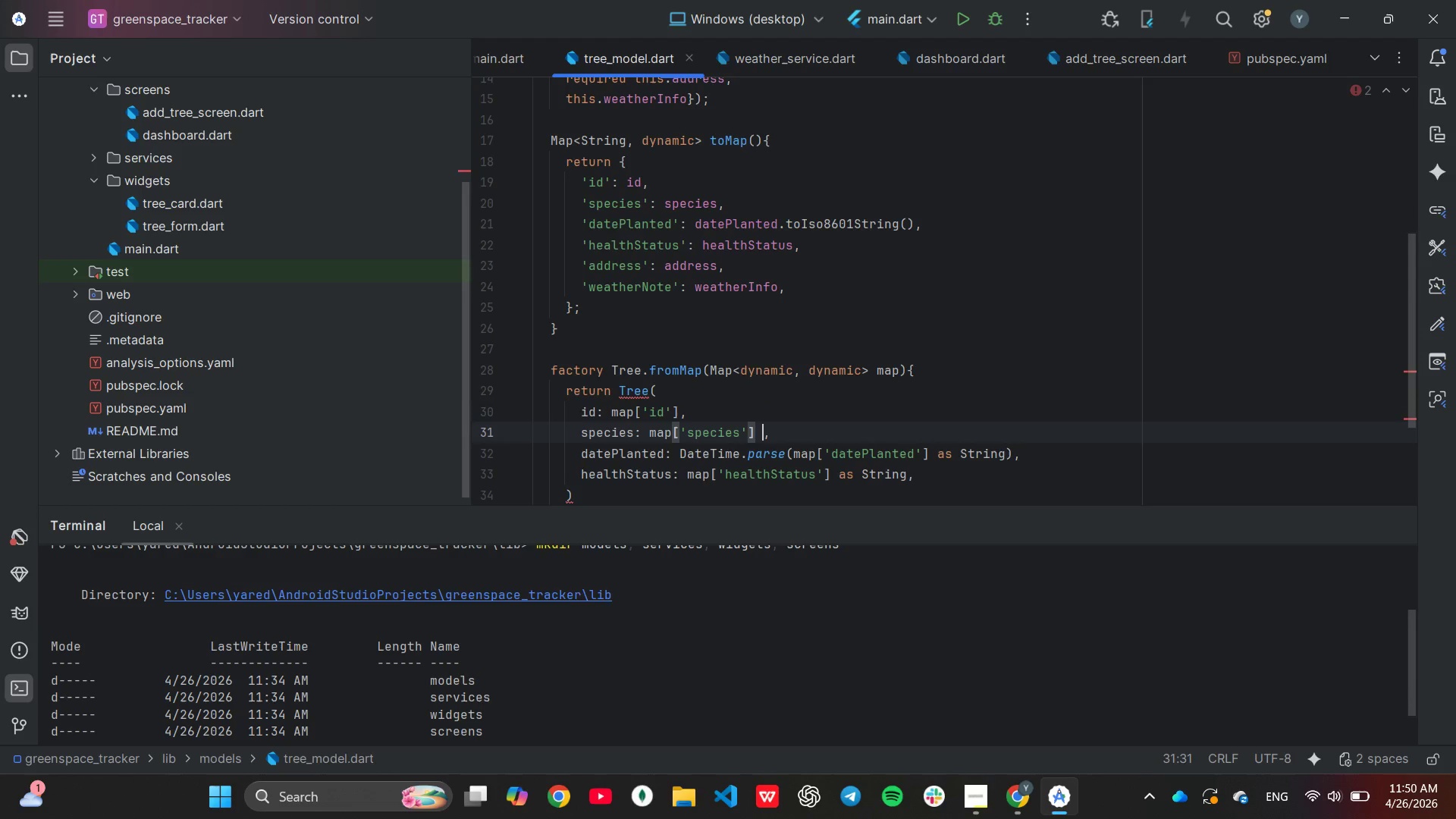 
key(Backspace)
 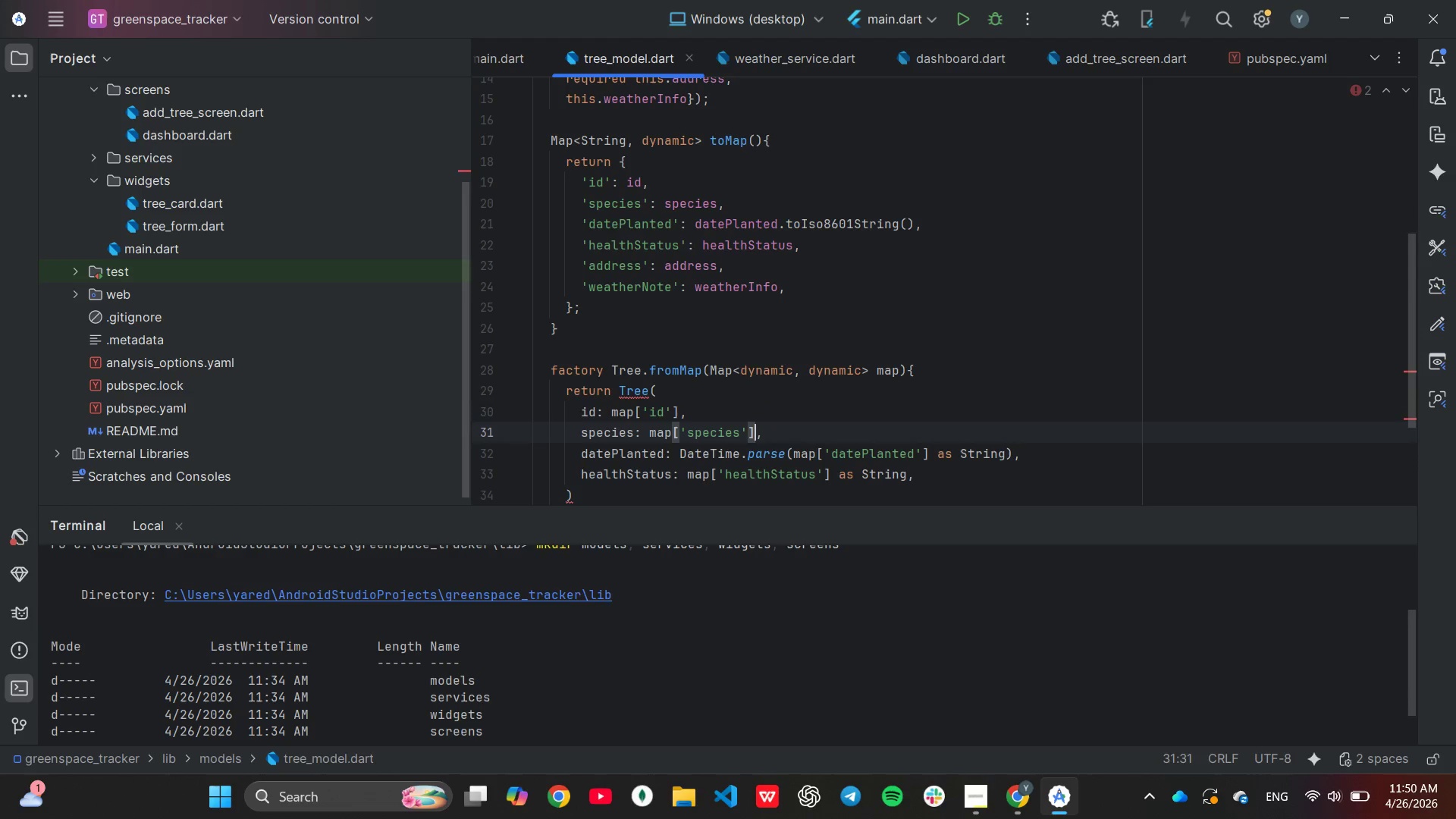 
key(Backspace)
 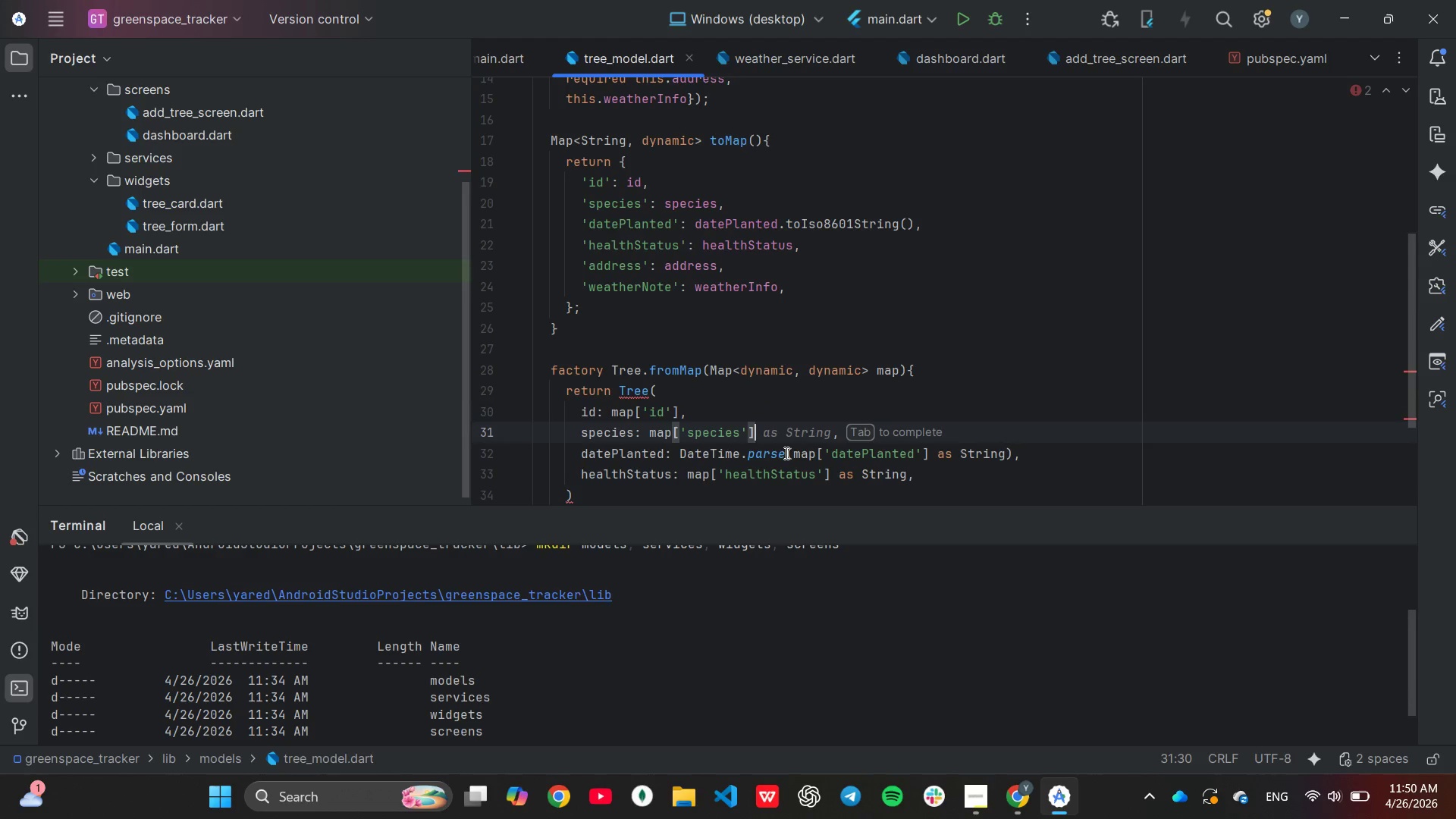 
scroll: coordinate [784, 453], scroll_direction: down, amount: 1.0
 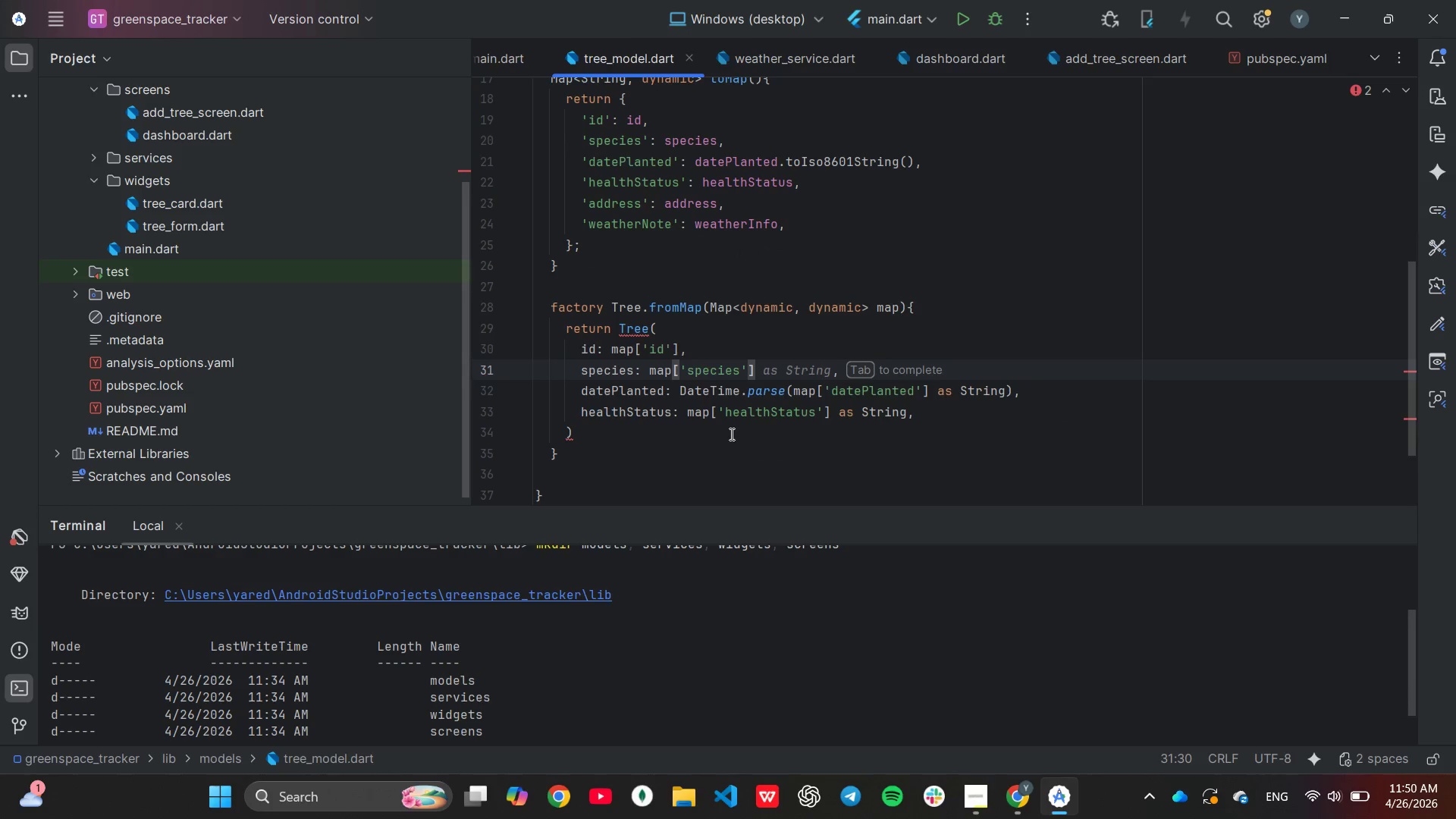 
left_click([730, 434])
 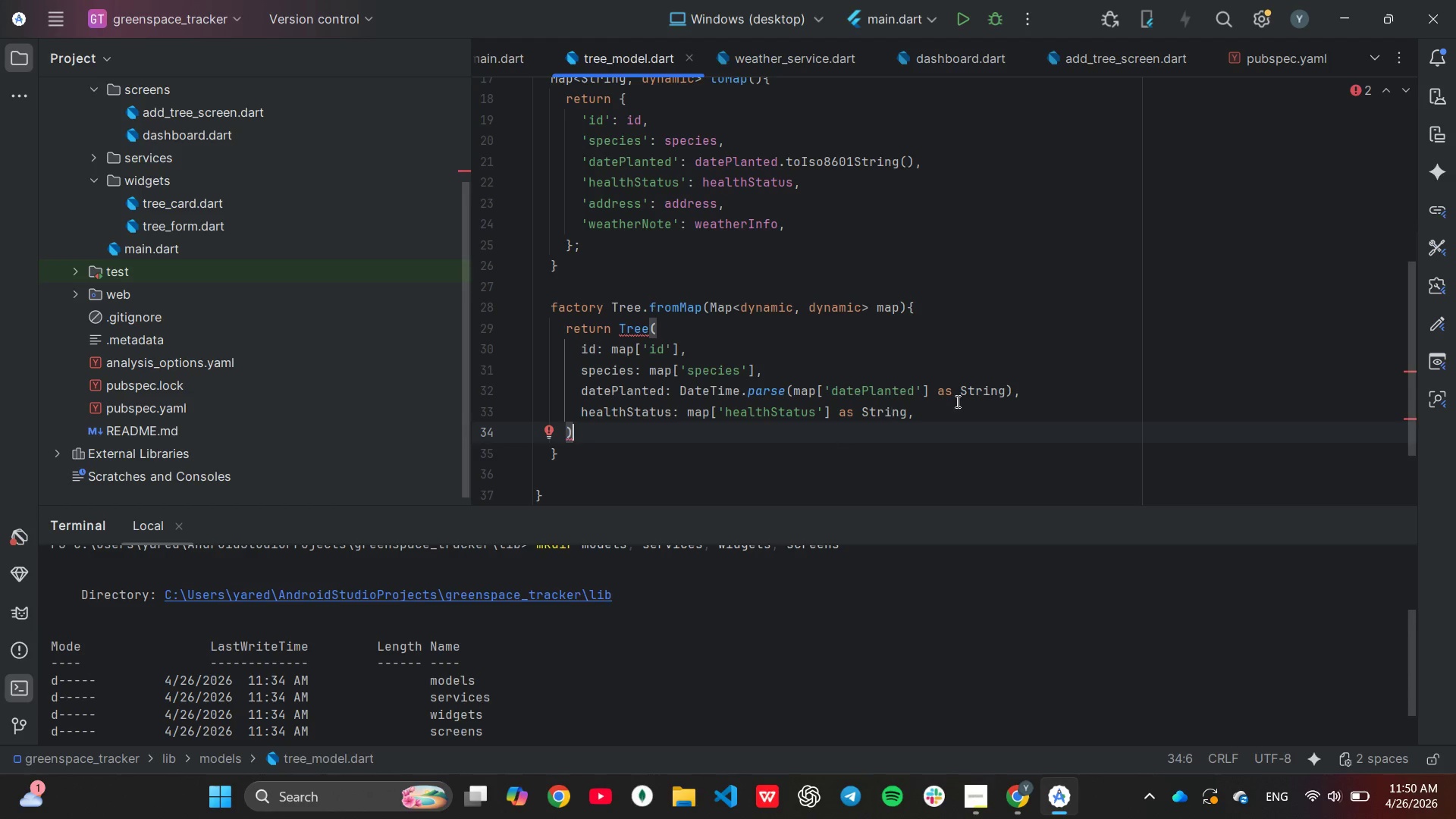 
wait(6.23)
 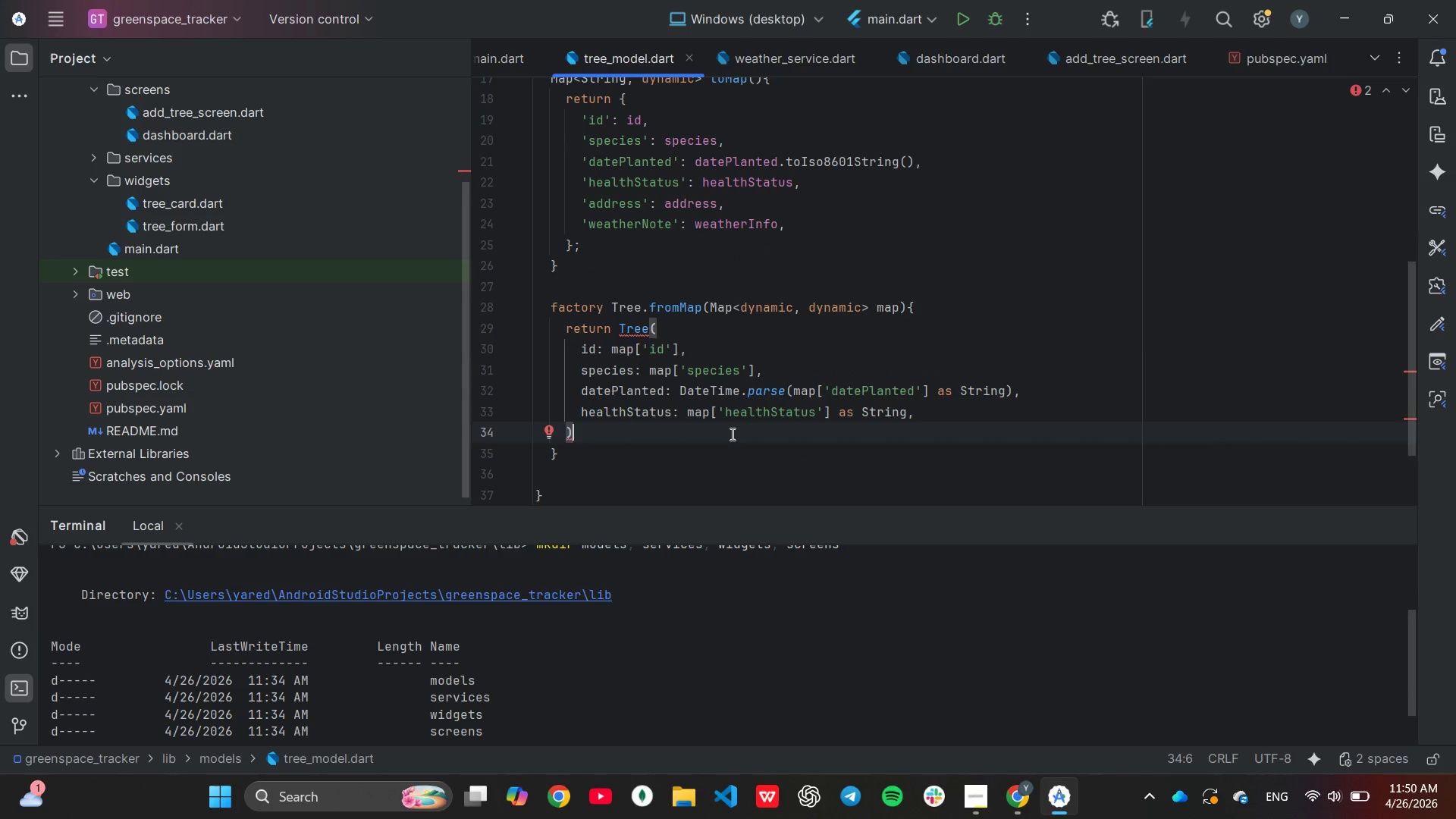 
left_click([1005, 395])
 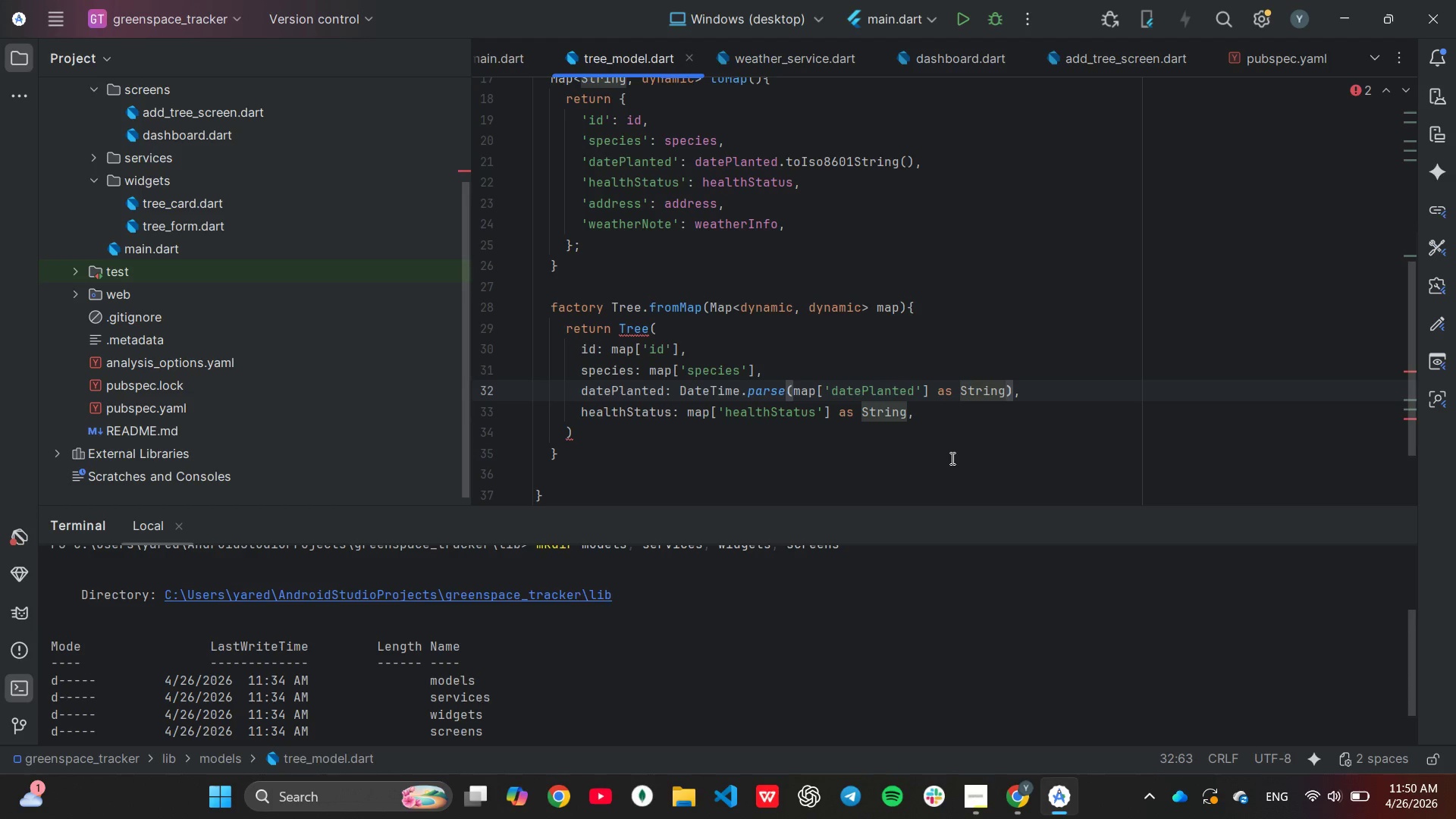 
hold_key(key=Backslash, duration=0.53)
 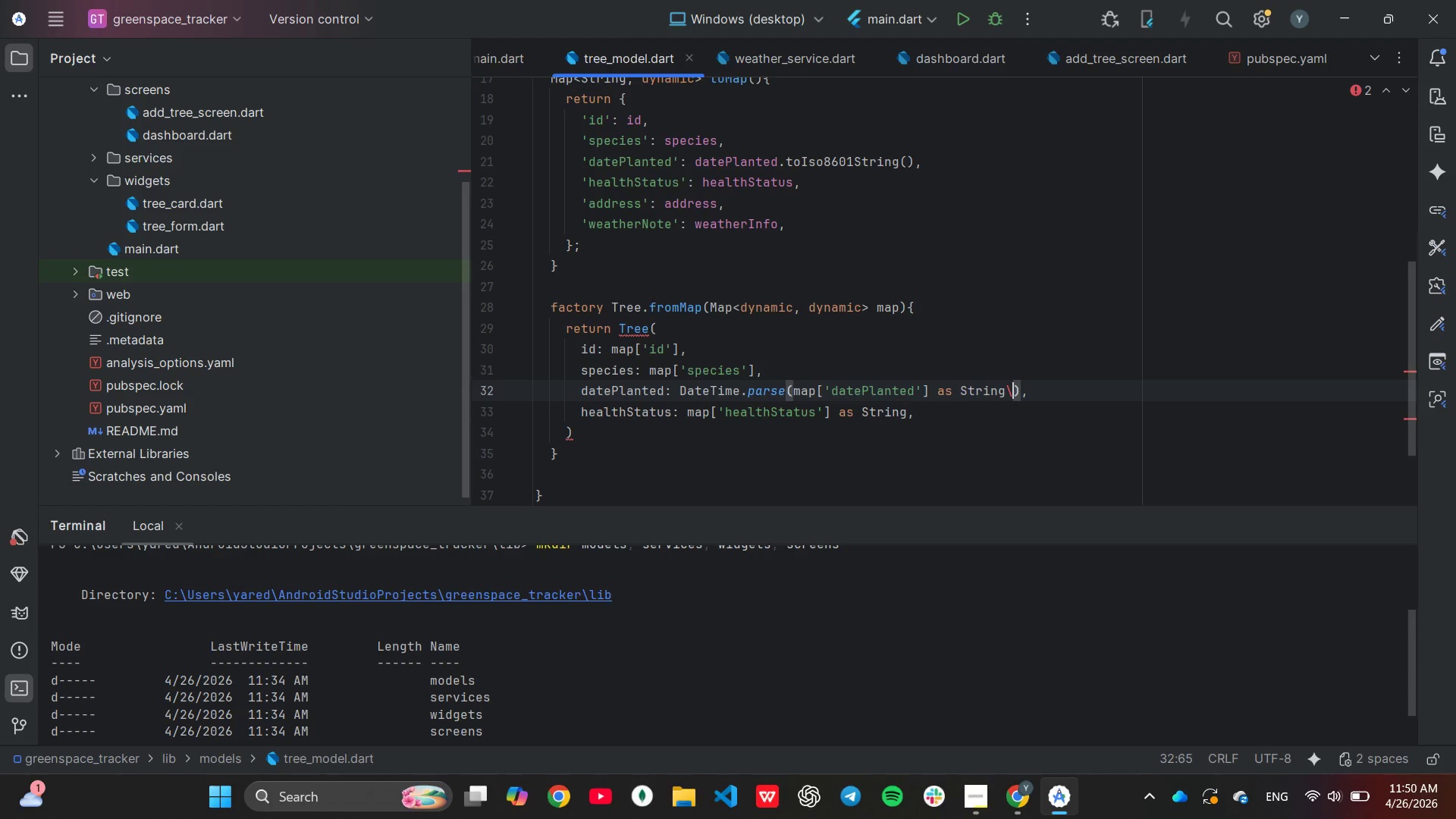 
hold_key(key=Backspace, duration=0.72)
 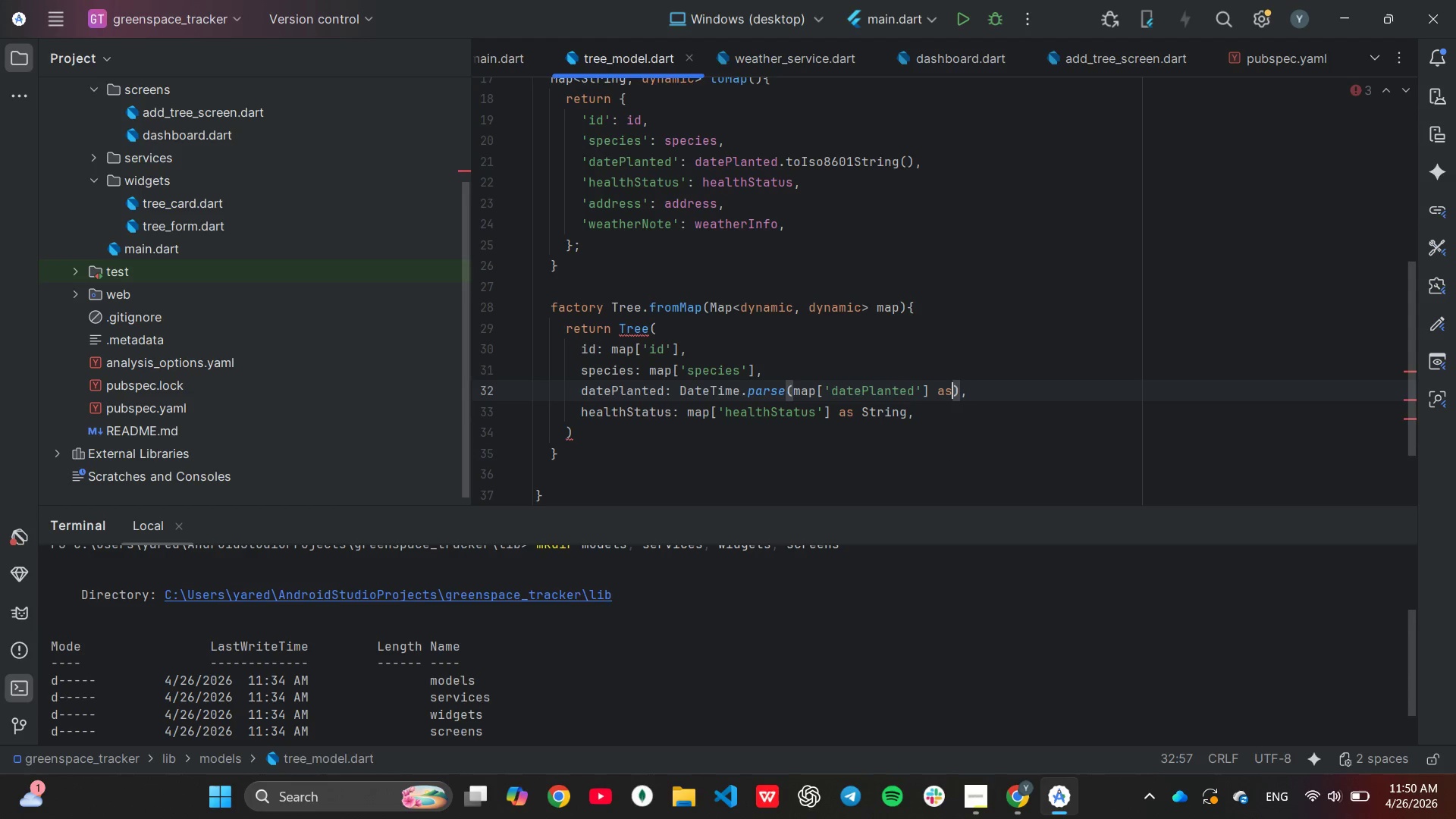 
key(Backspace)
 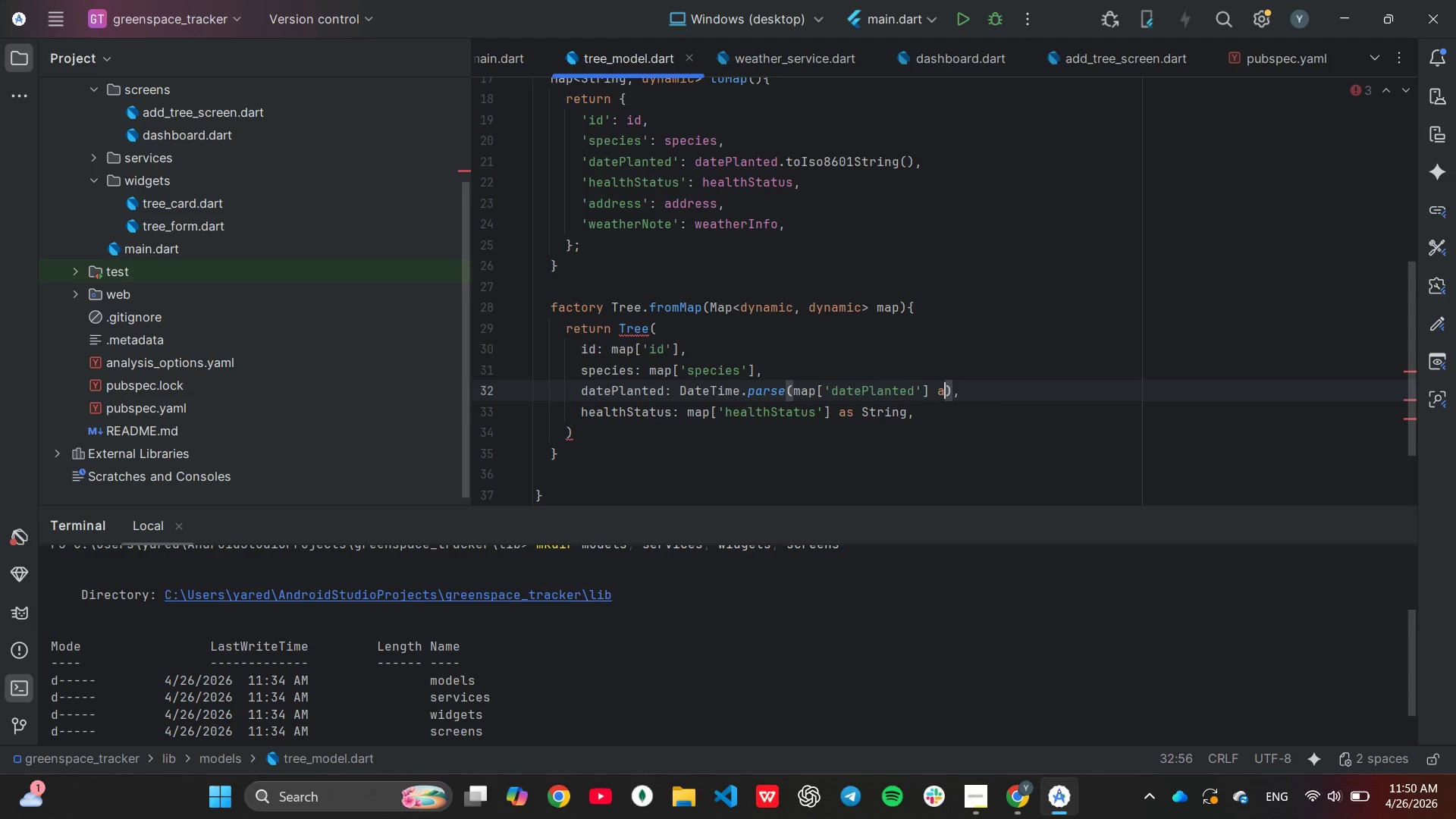 
key(Backspace)
 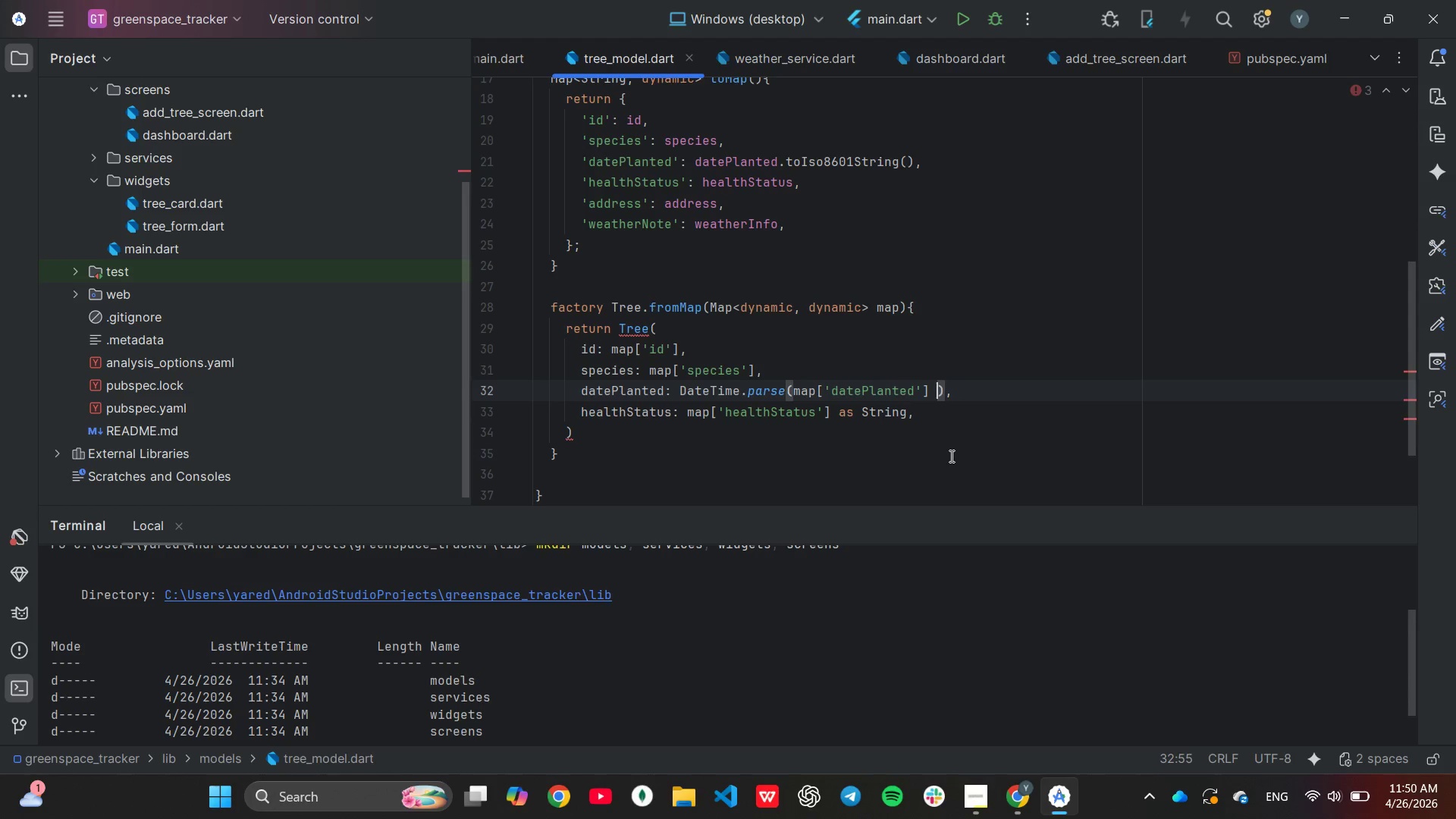 
key(Backspace)
 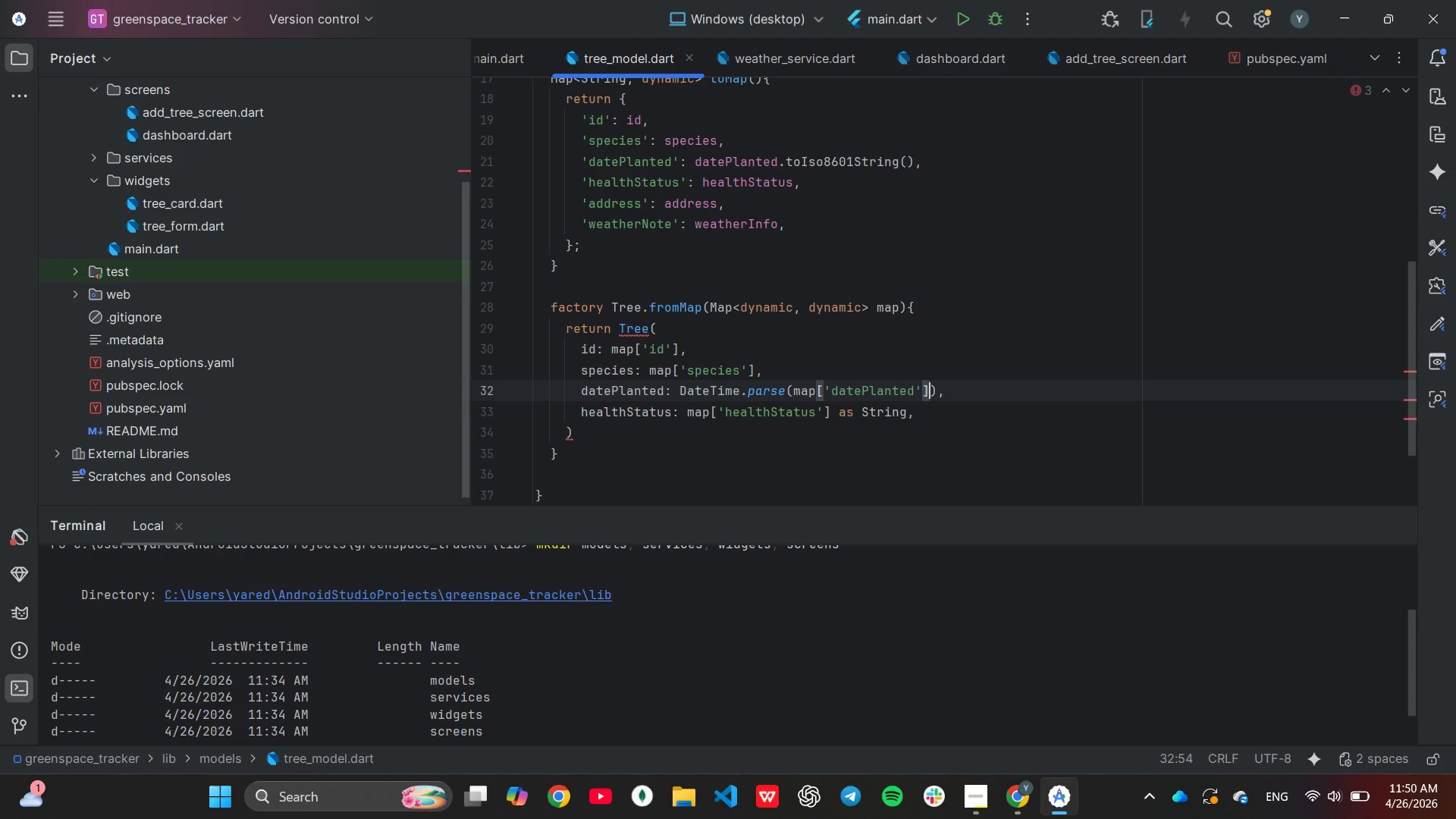 
key(Backspace)
 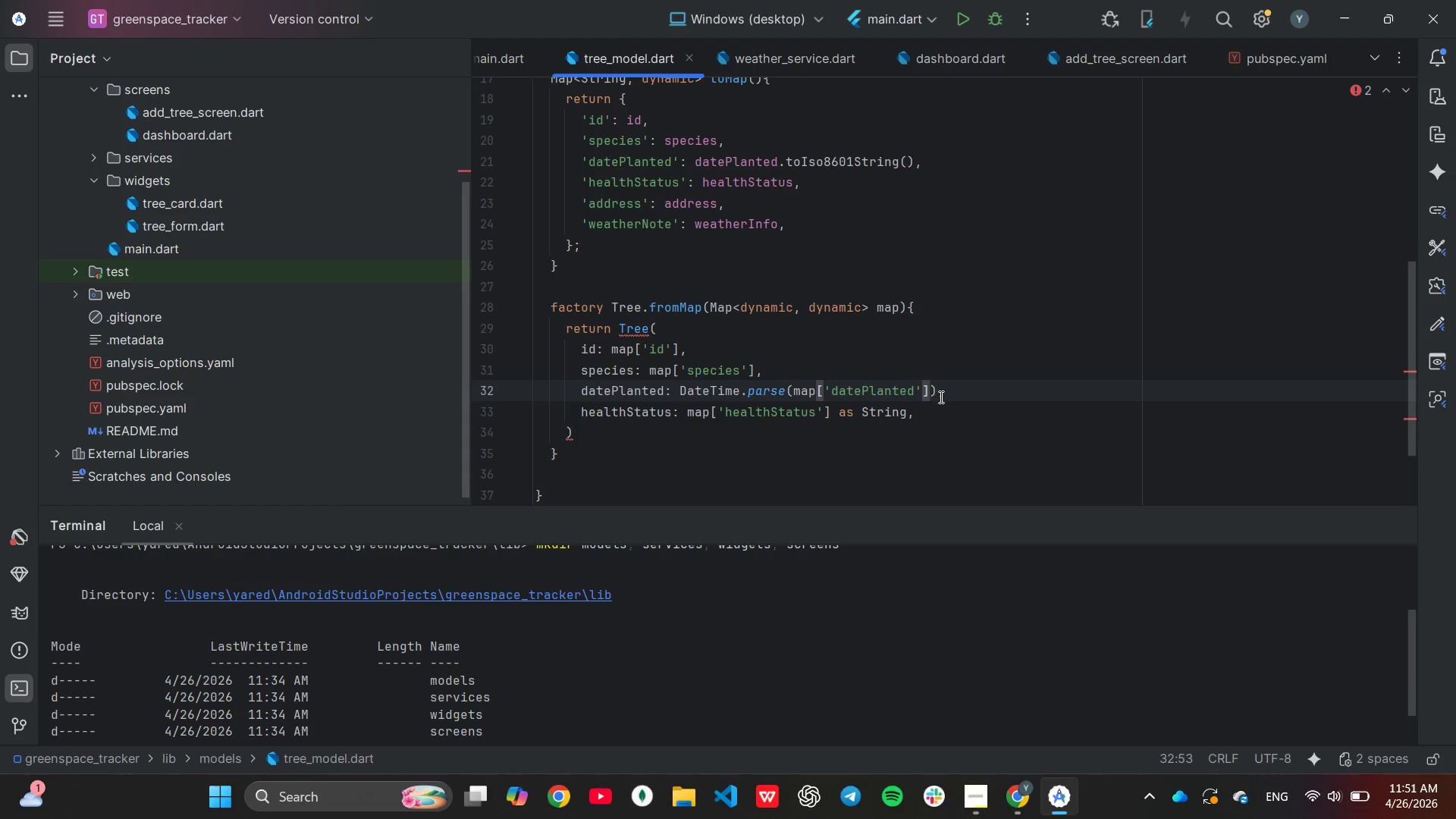 
wait(6.91)
 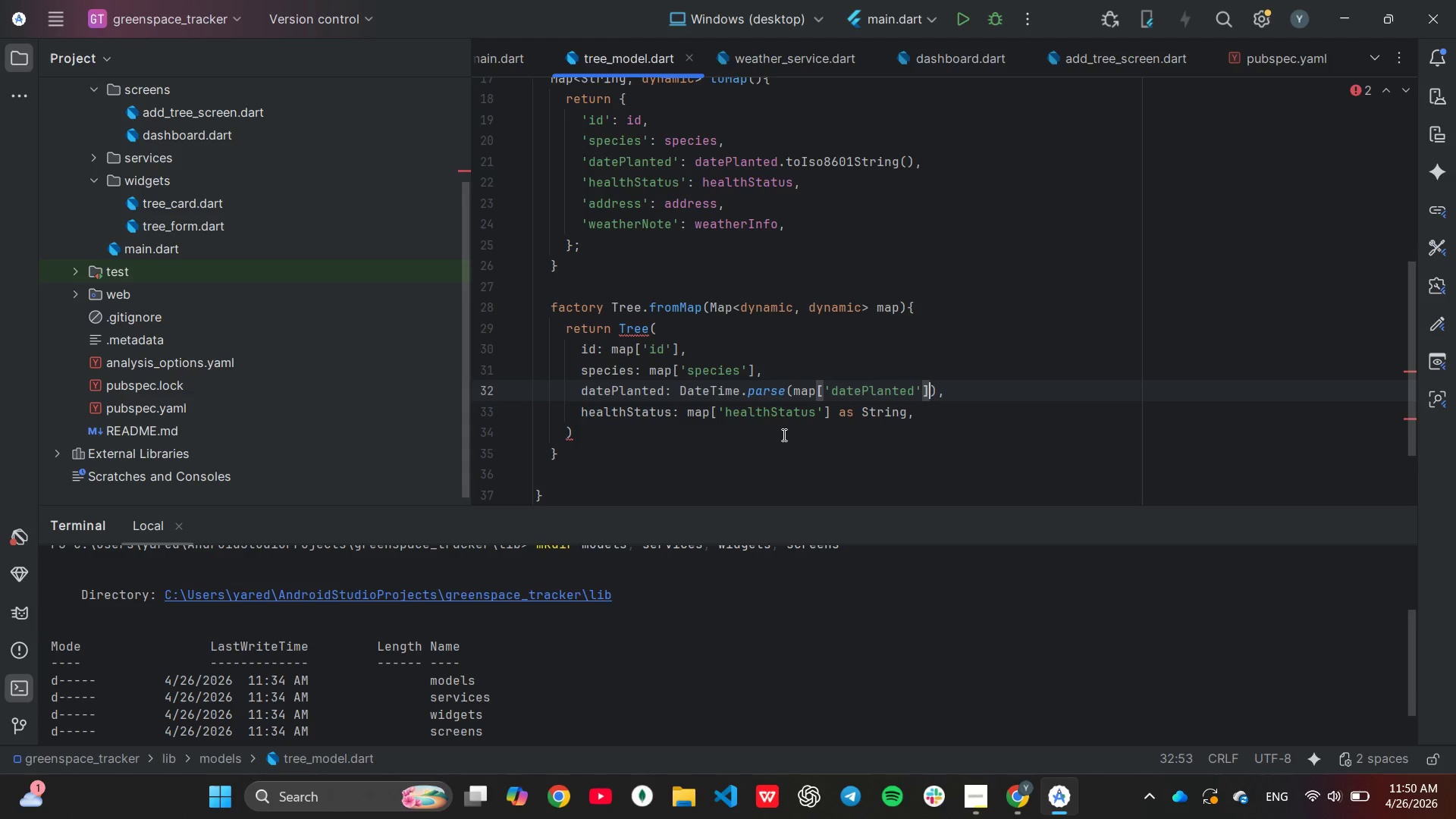 
key(ArrowLeft)
 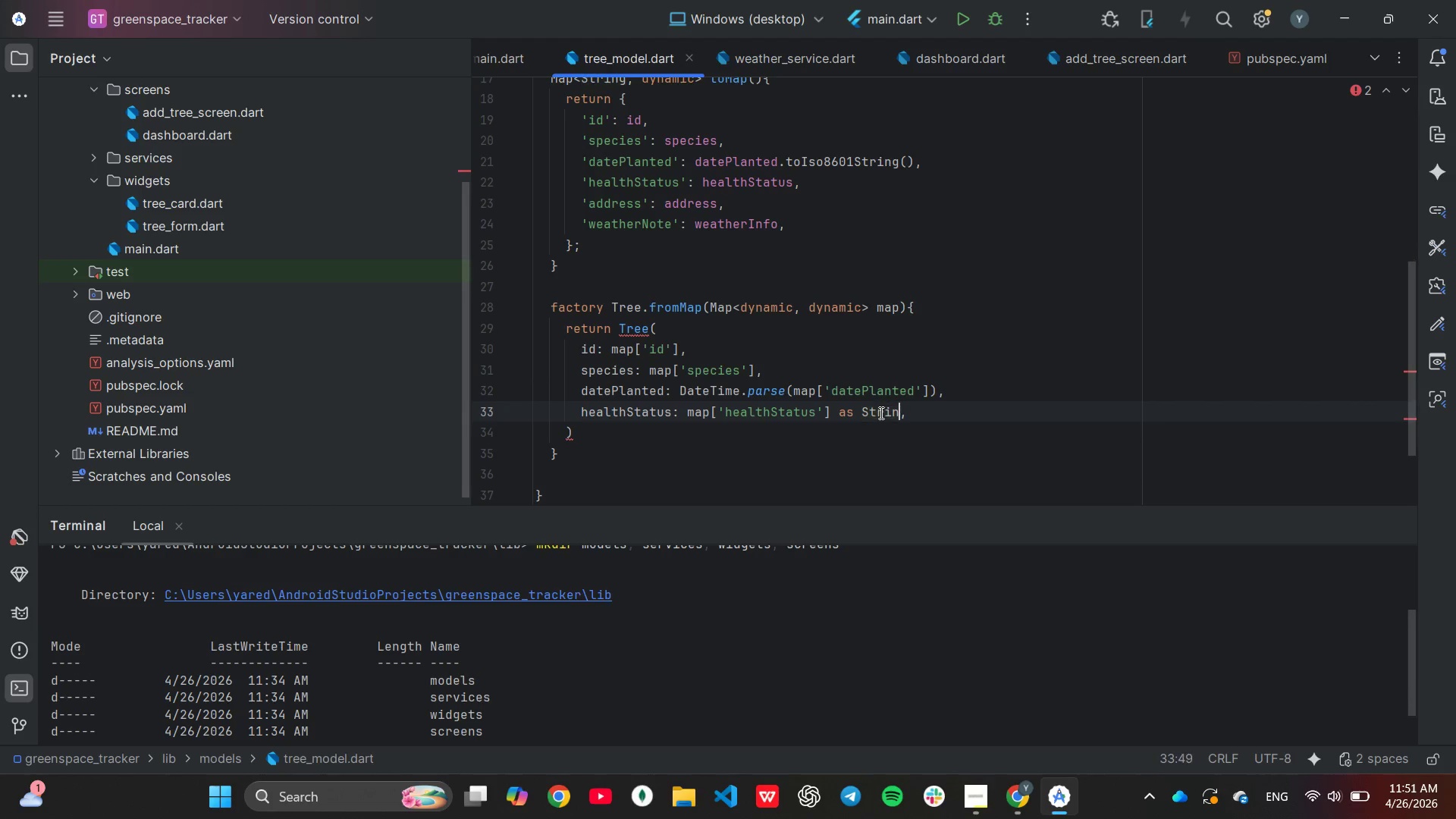 
hold_key(key=Backspace, duration=0.8)
 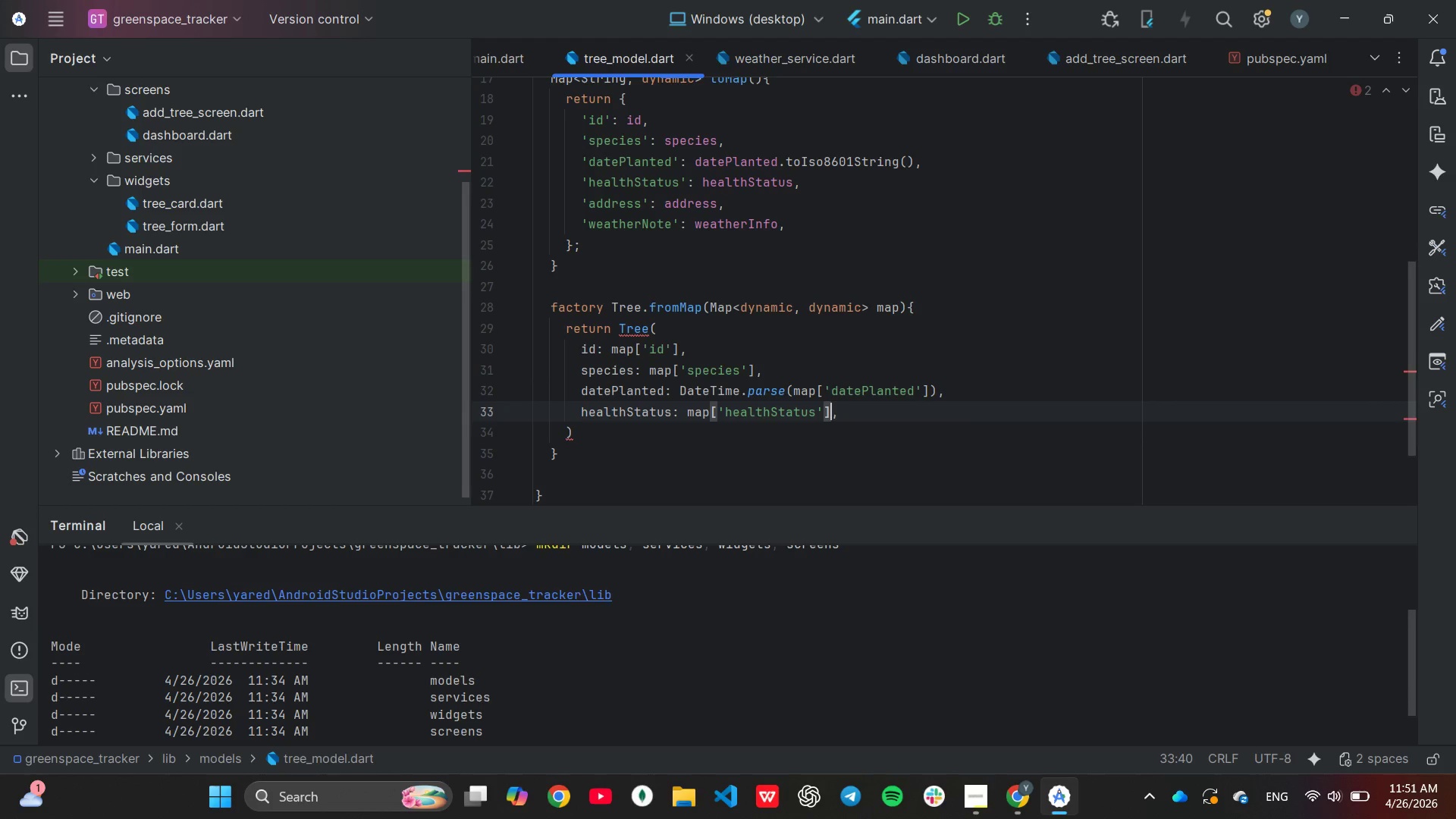 
hold_key(key=Backspace, duration=23.97)
 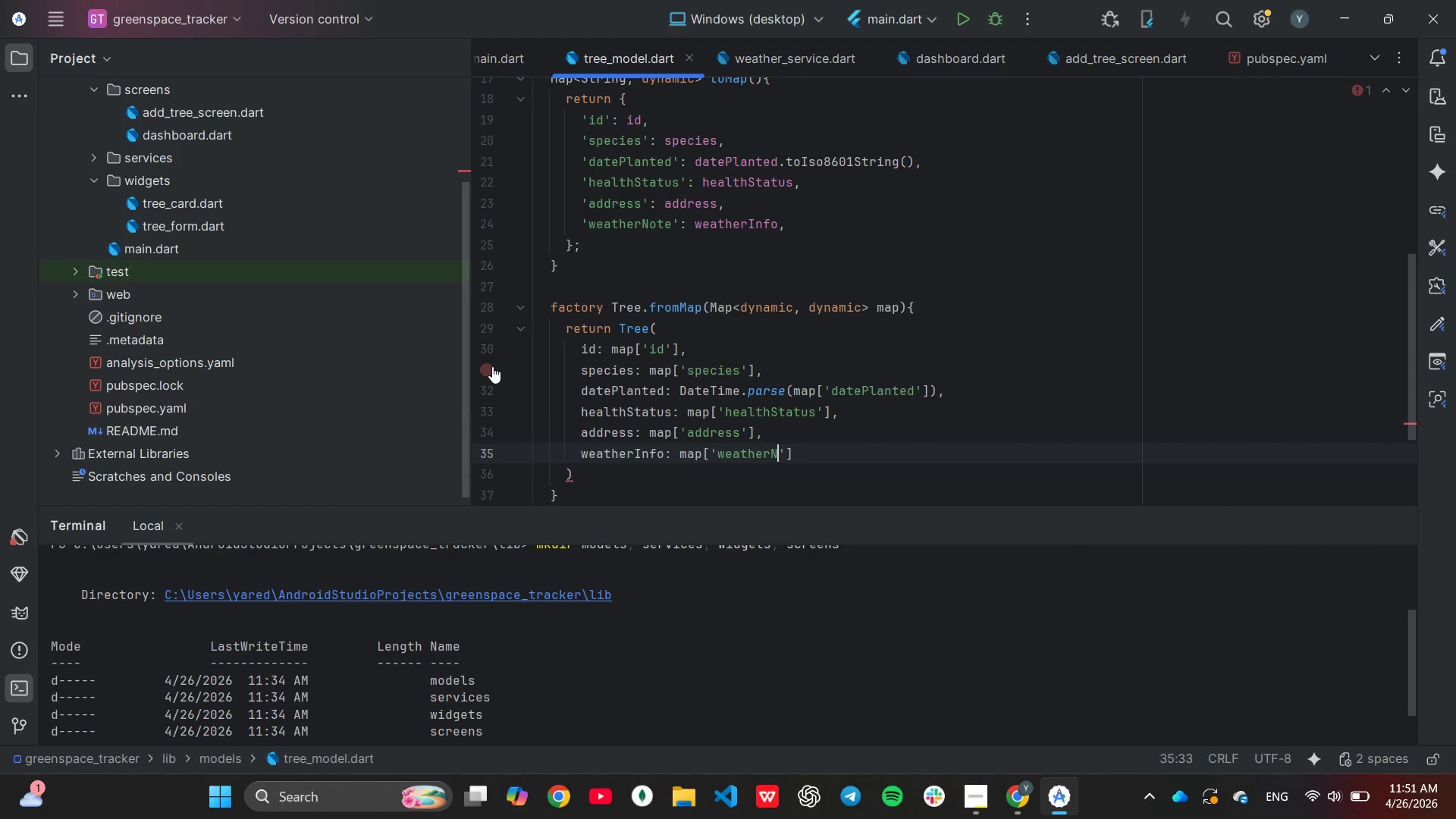 
key(ArrowRight)
 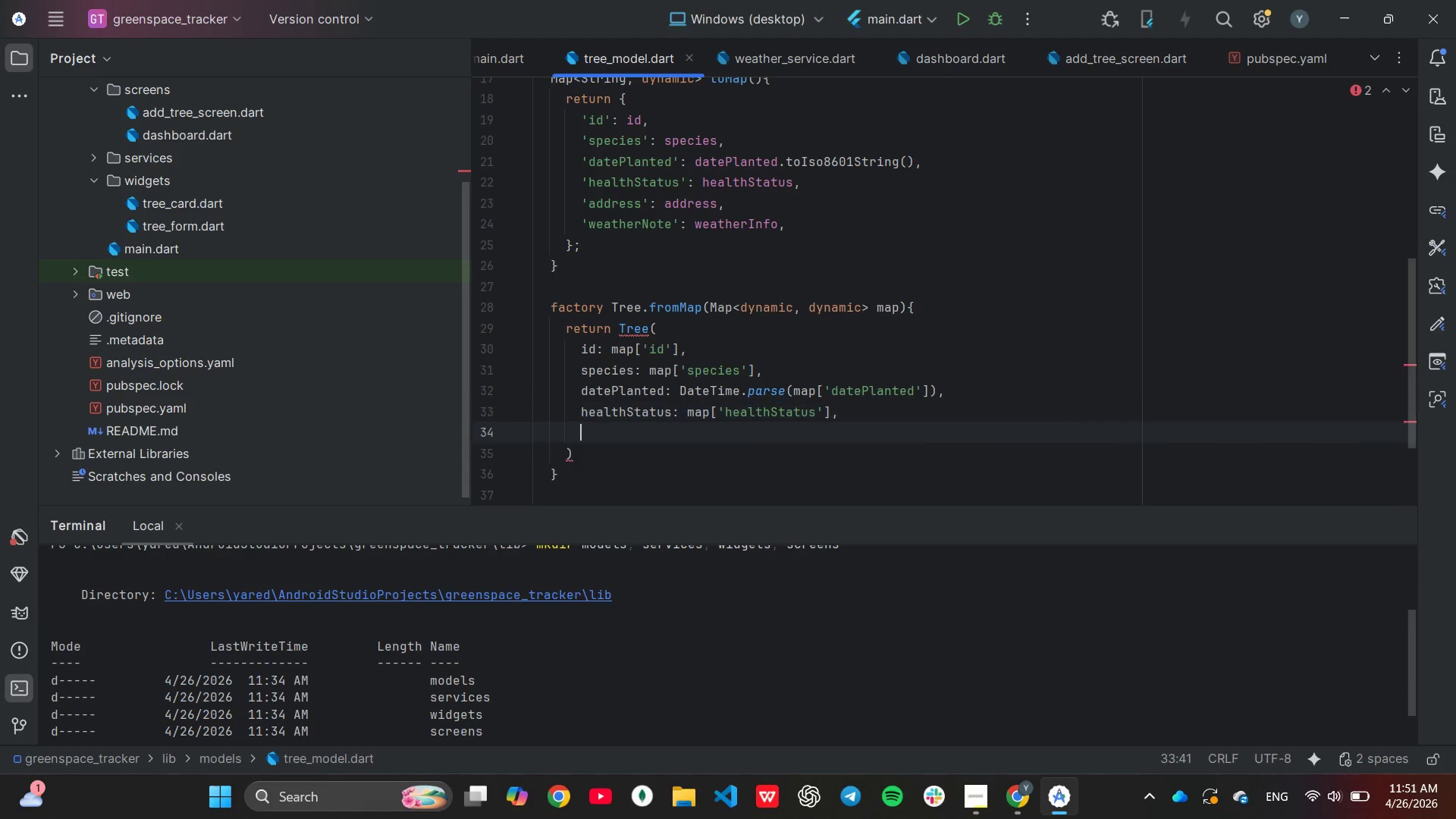 
key(Enter)
 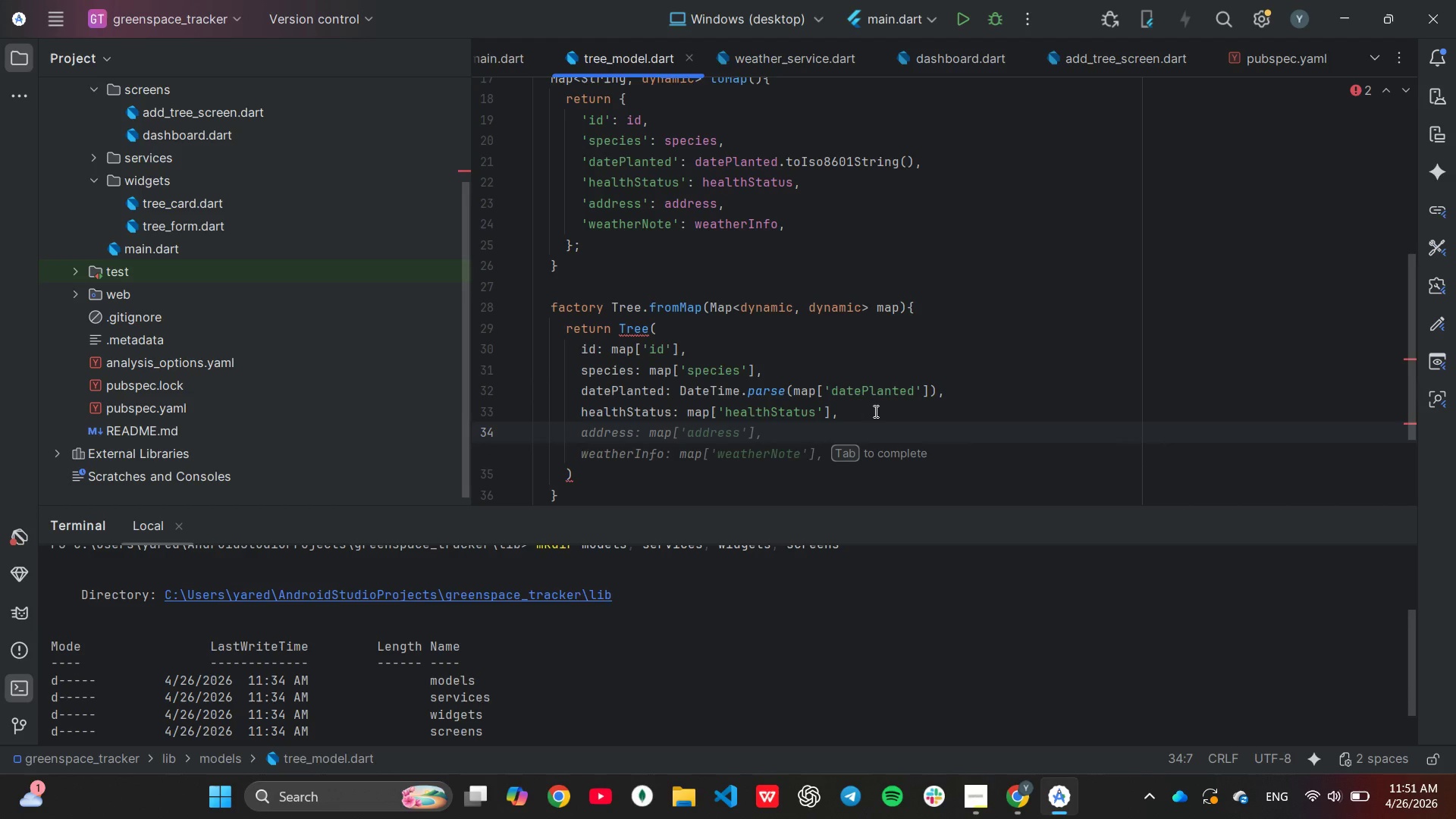 
type(addr)
 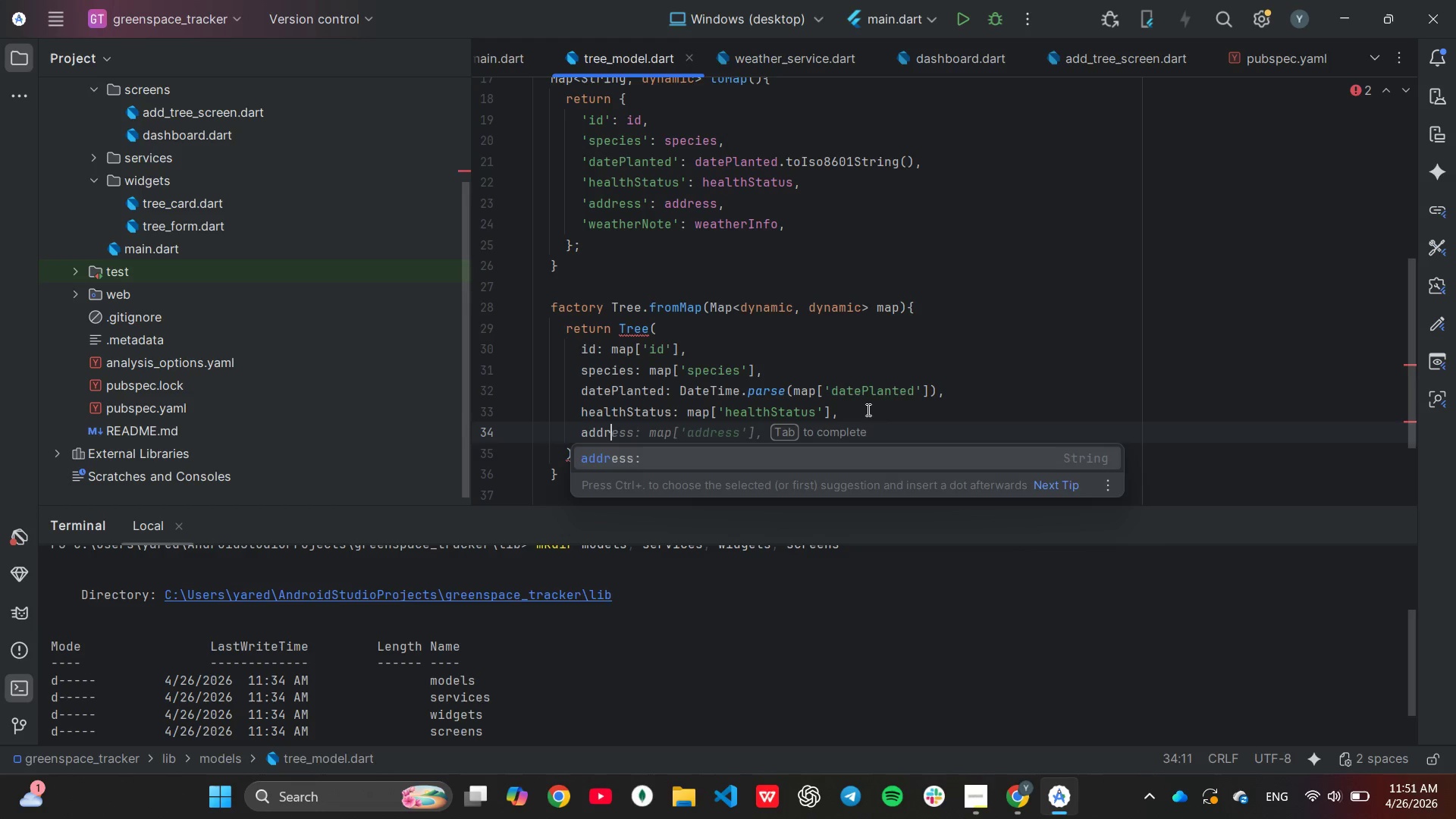 
key(Enter)
 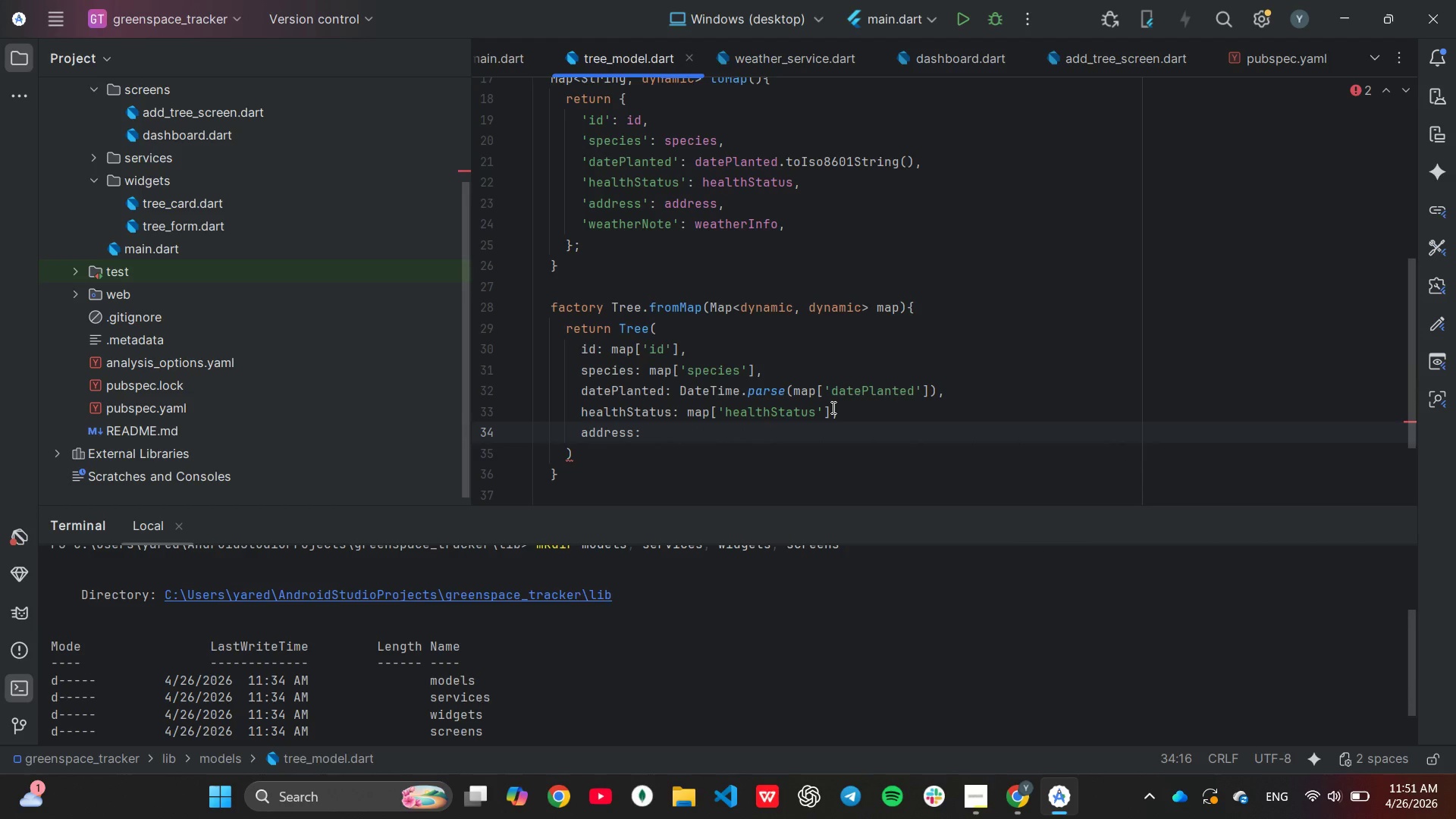 
type(map)
 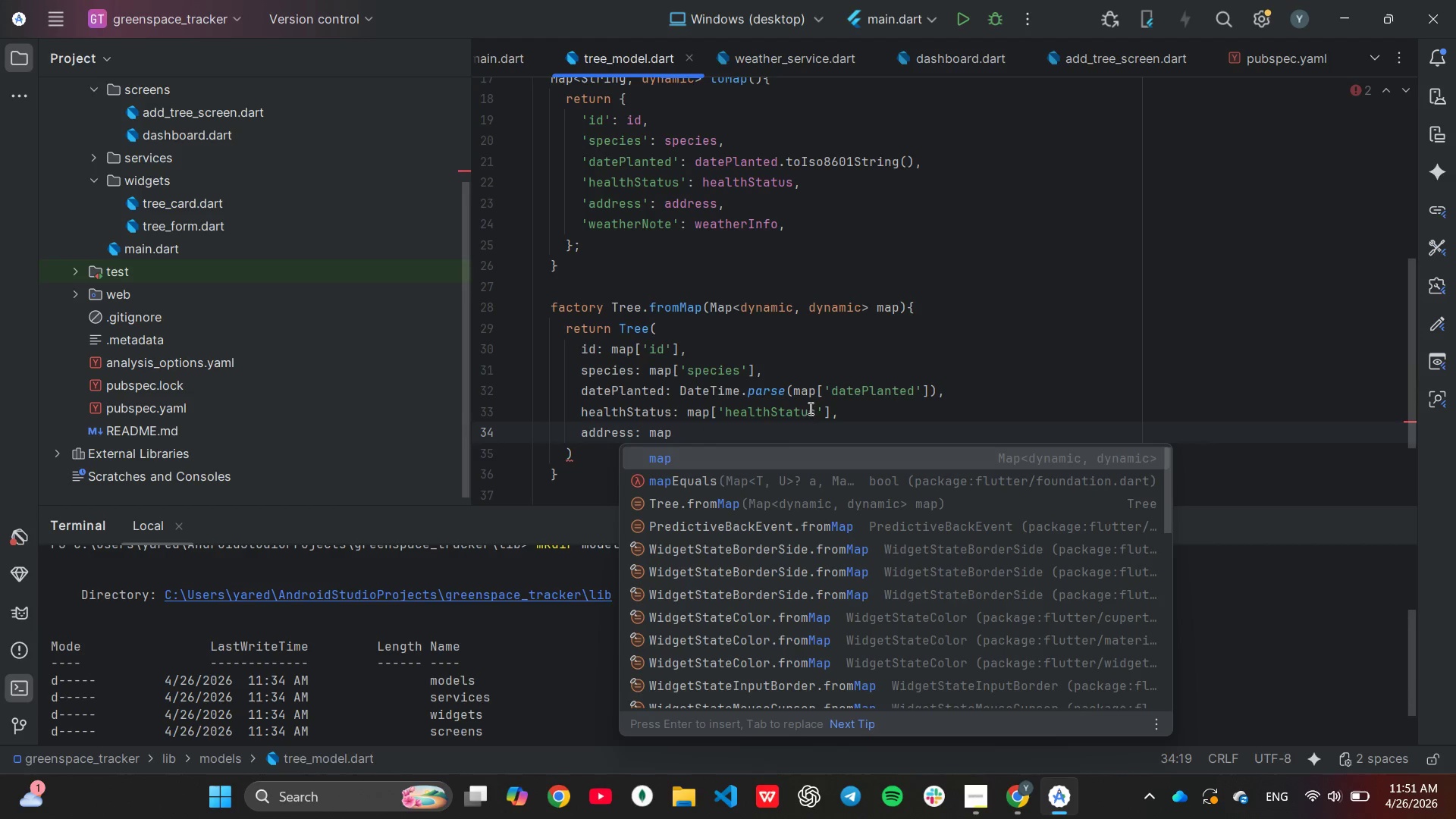 
key(BracketLeft)
 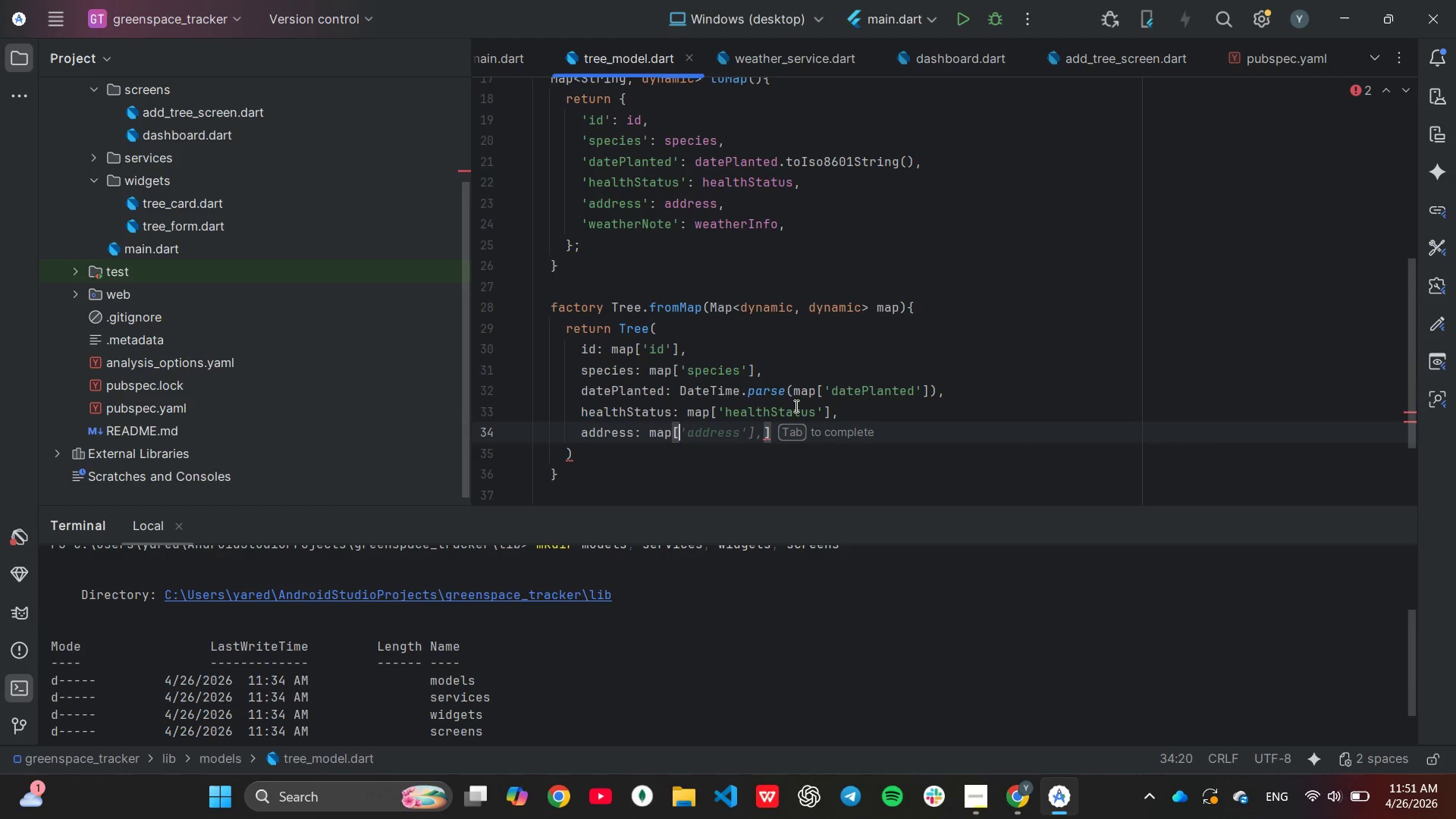 
type('addre)
 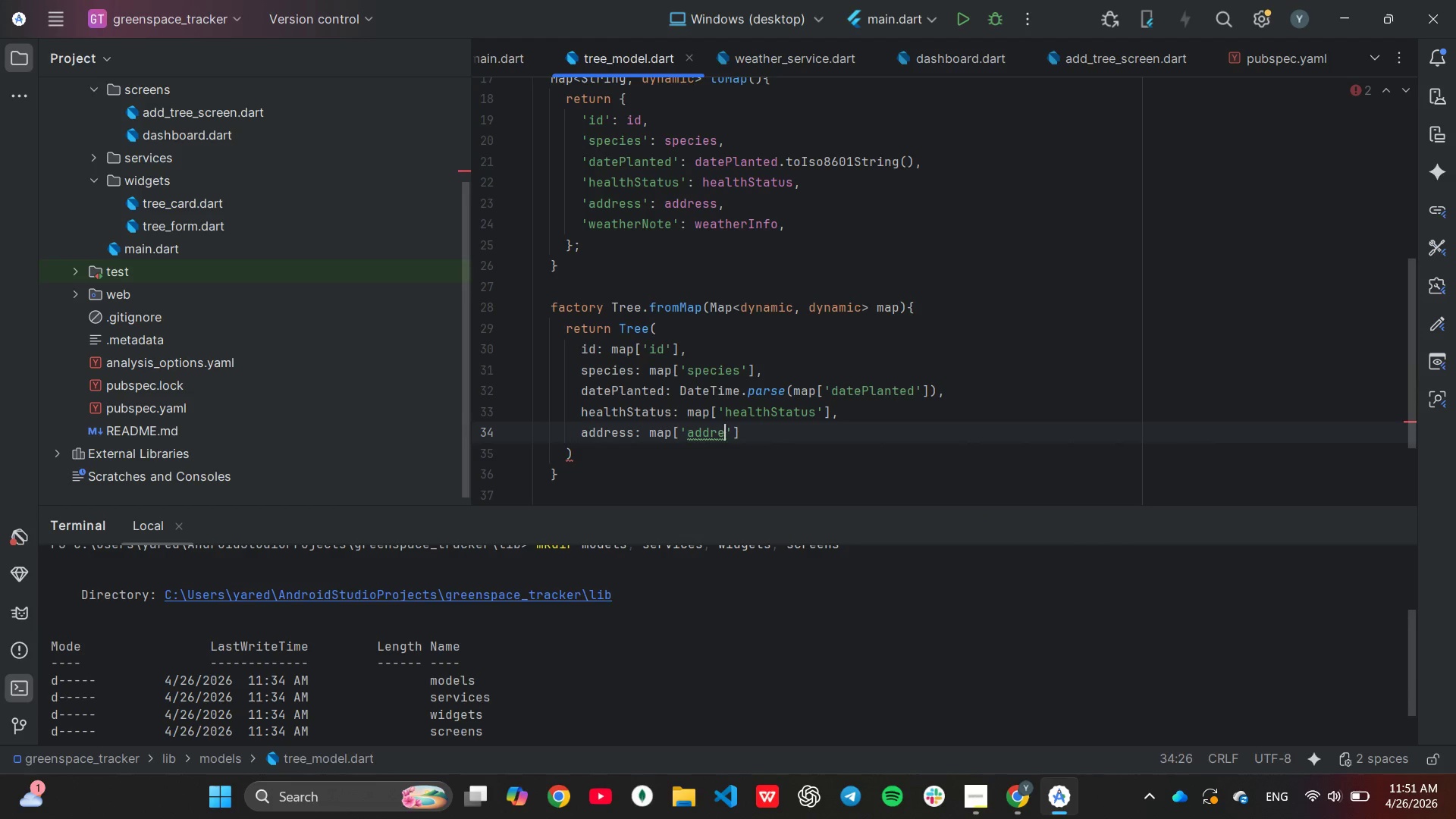 
type(ss)
 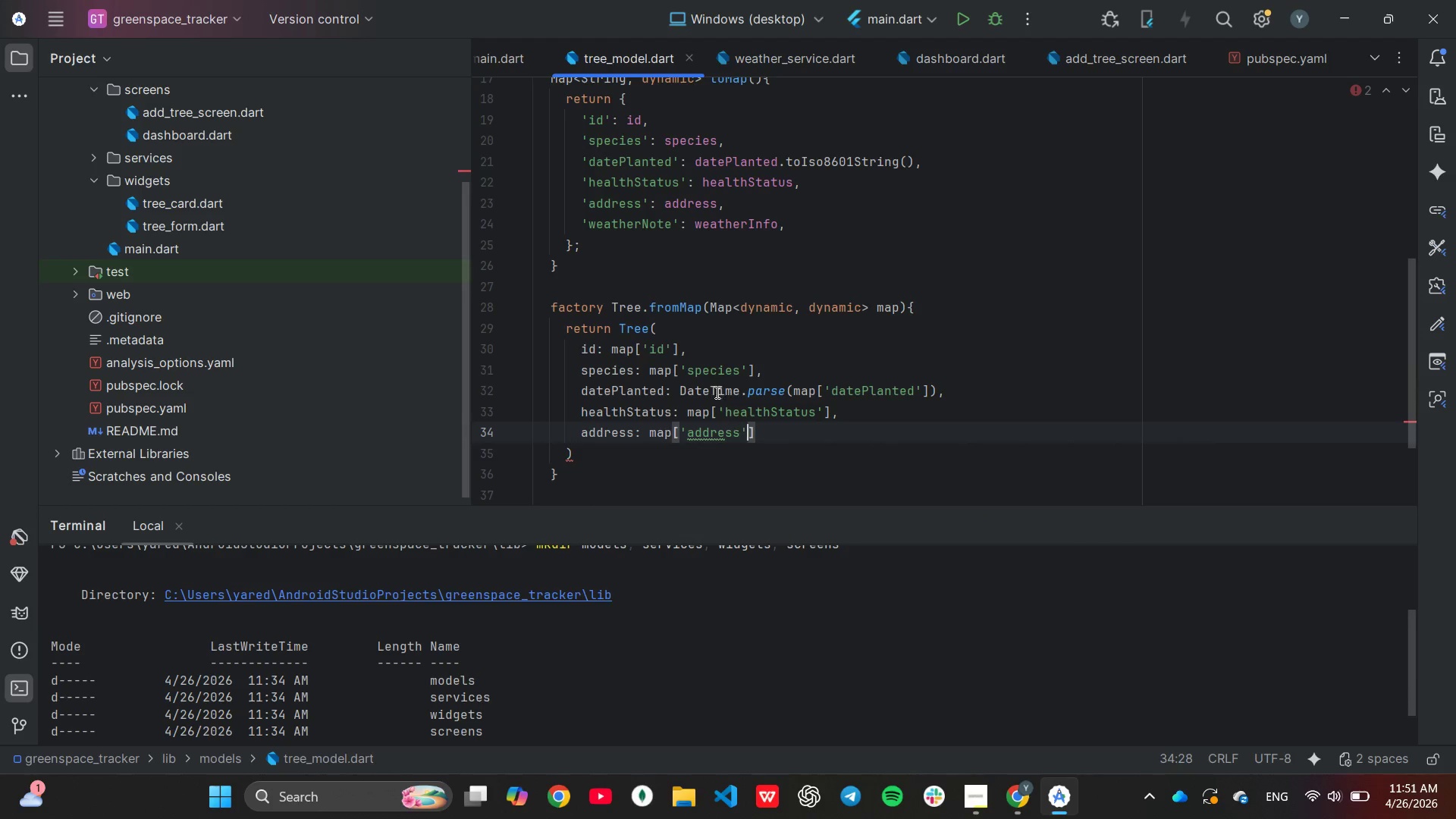 
key(ArrowRight)
 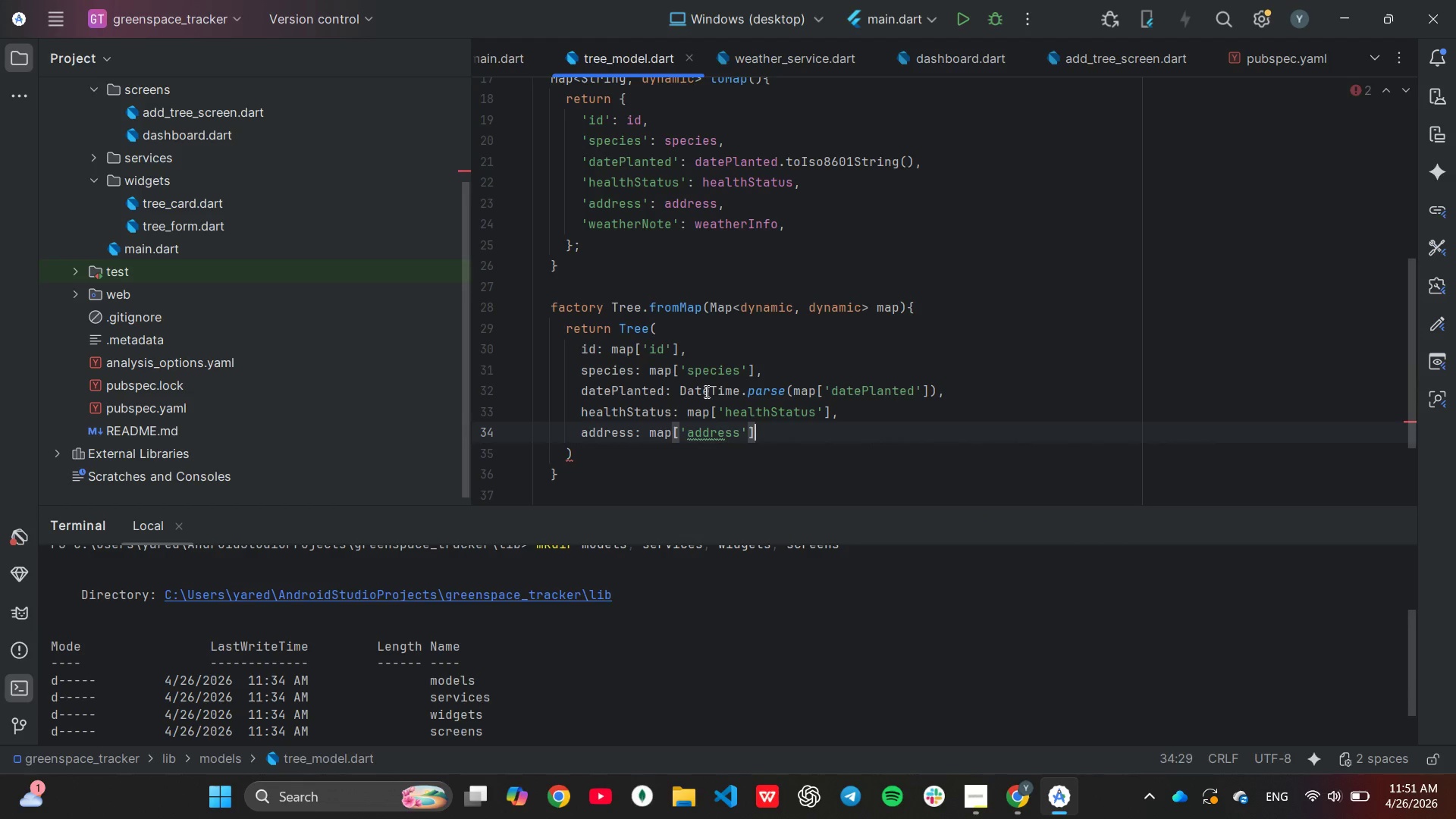 
key(ArrowRight)
 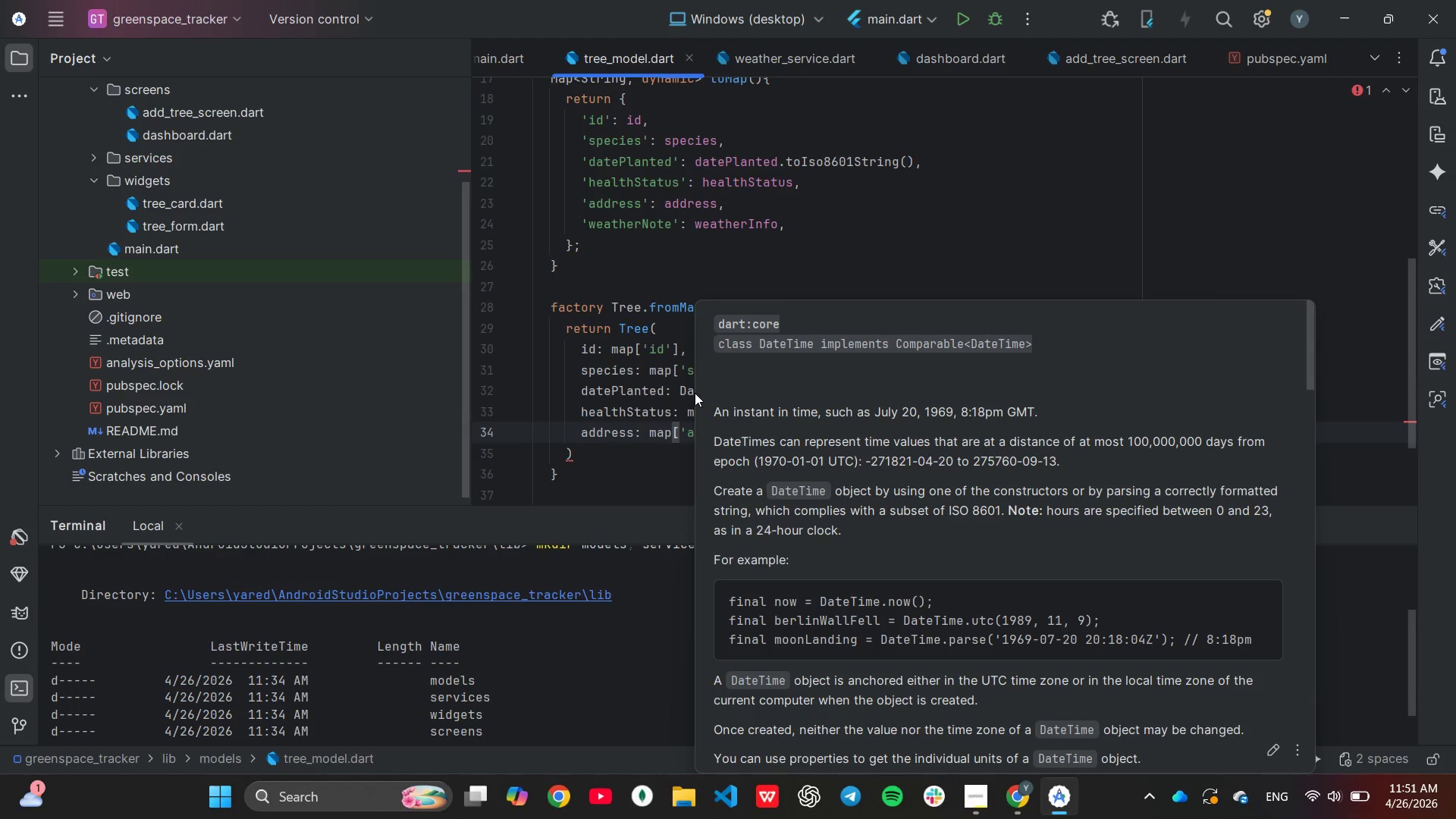 
key(Comma)
 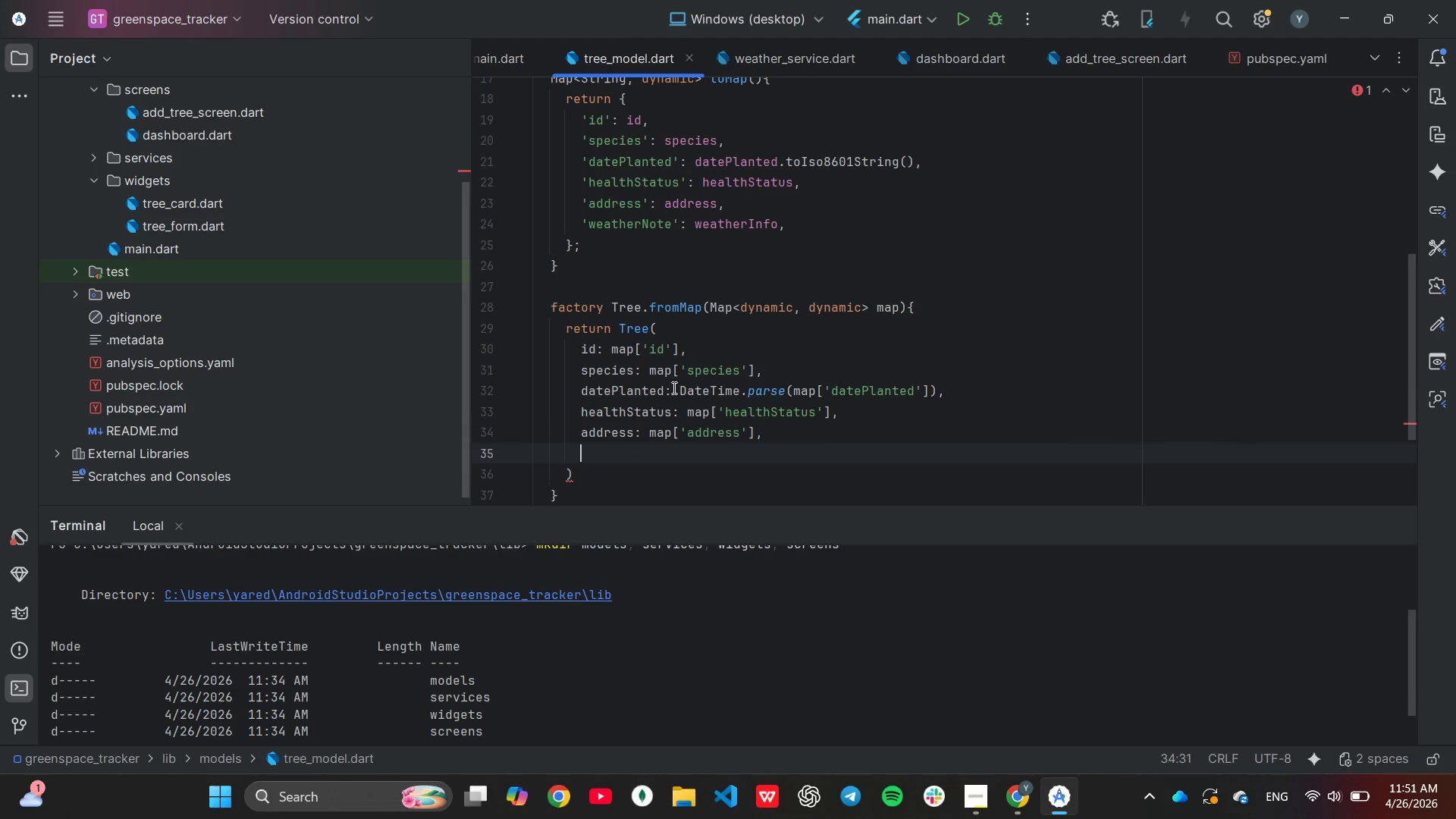 
key(Enter)
 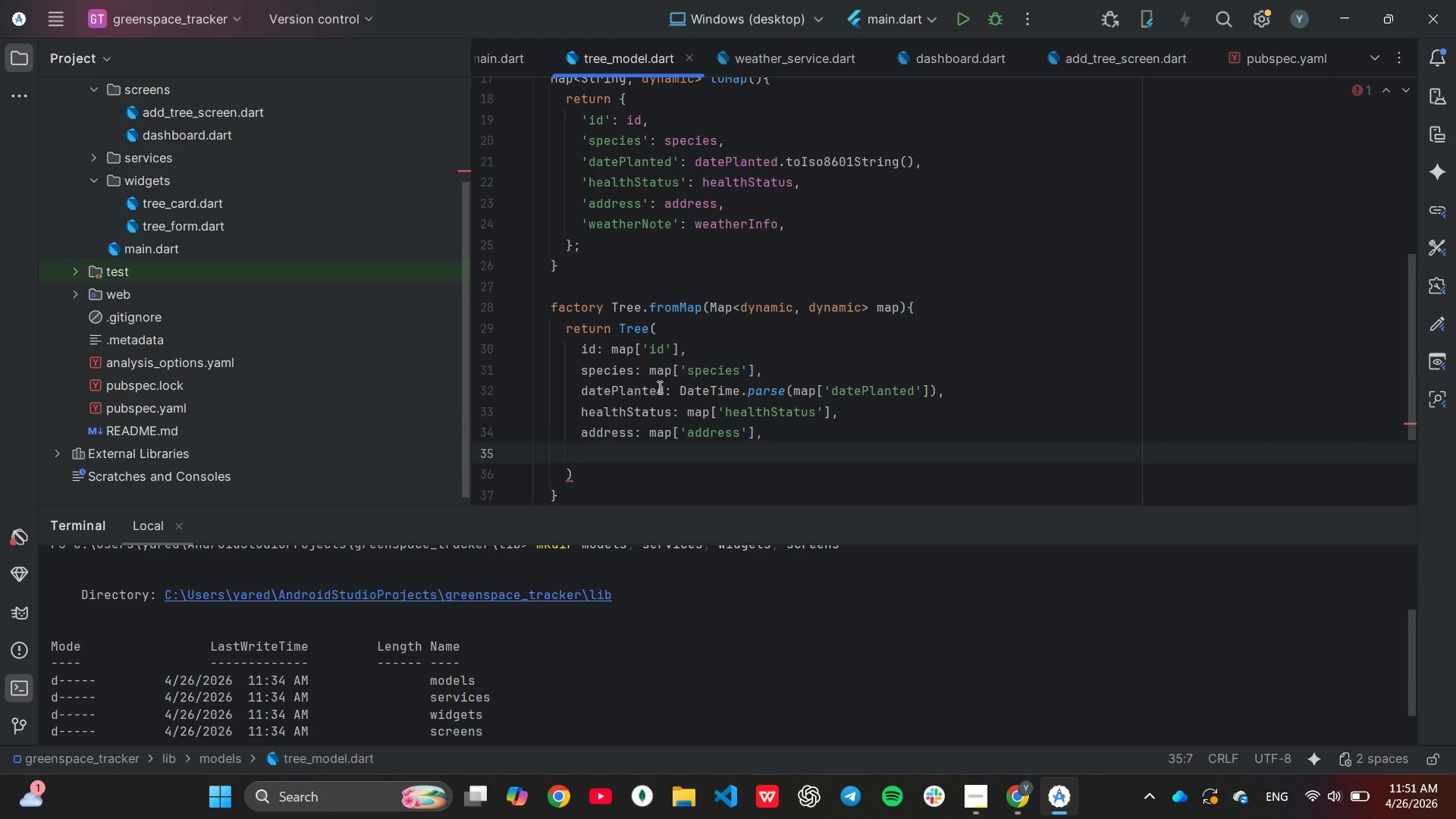 
key(W)
 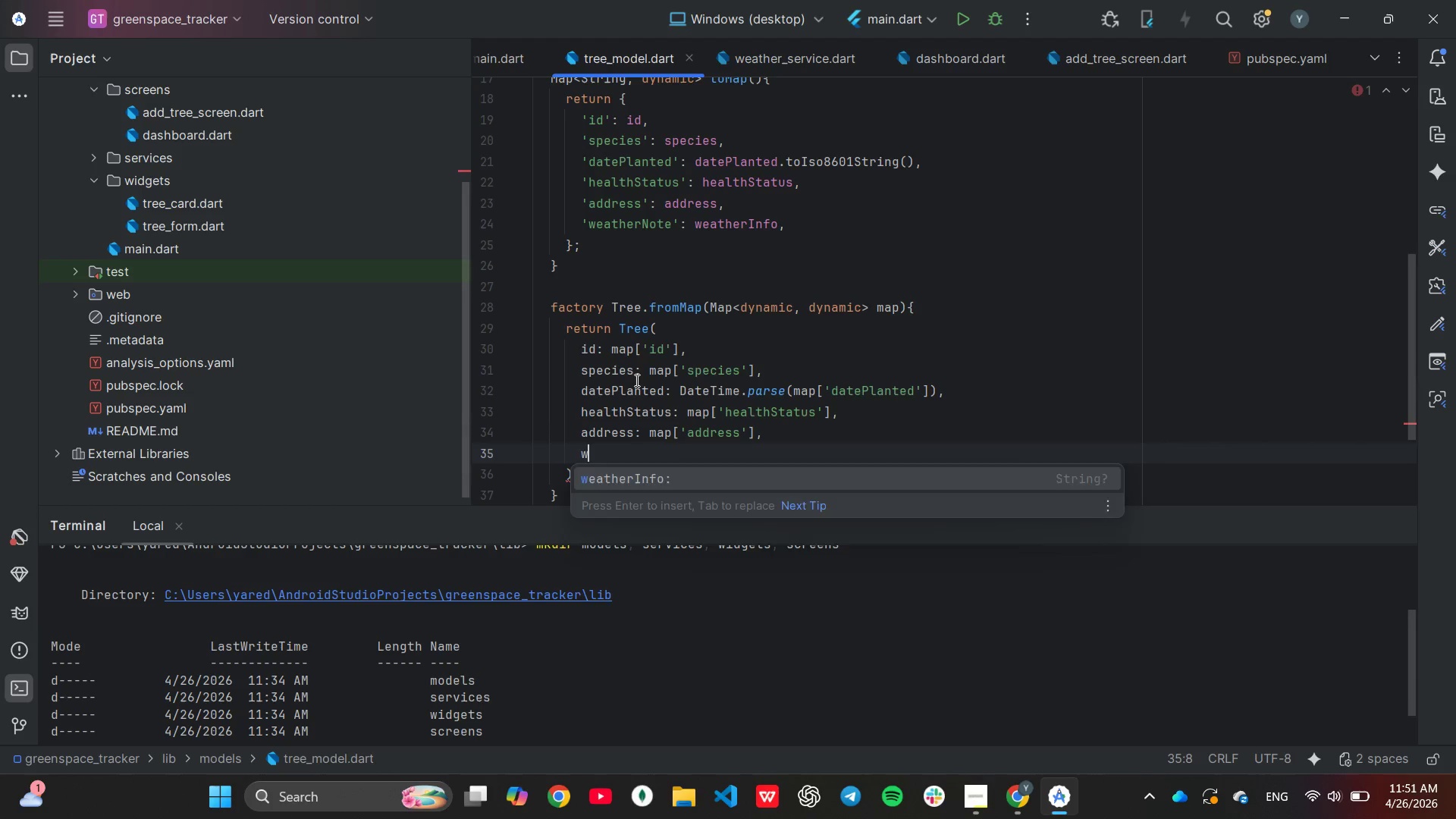 
key(Enter)
 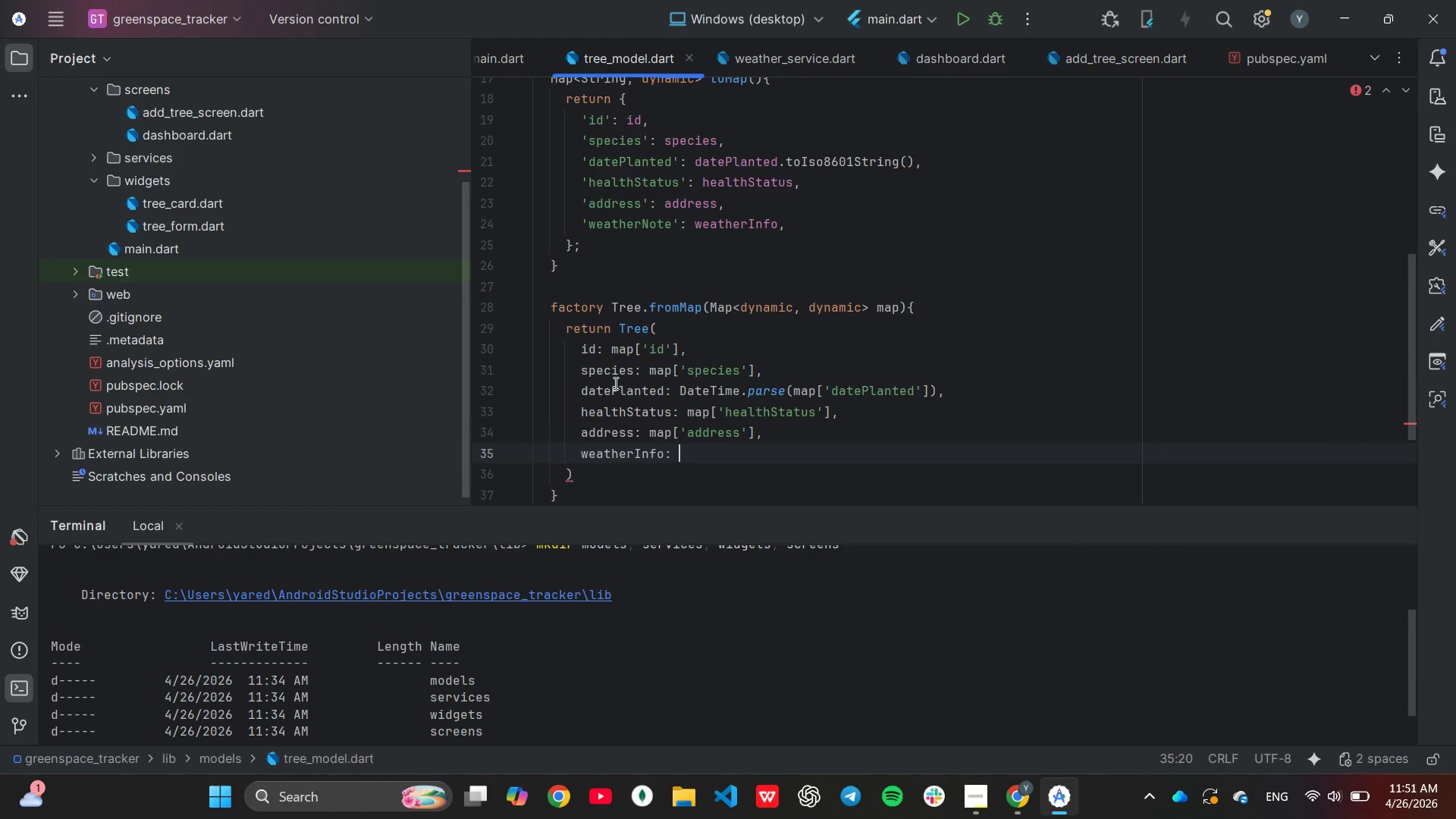 
type(map)
 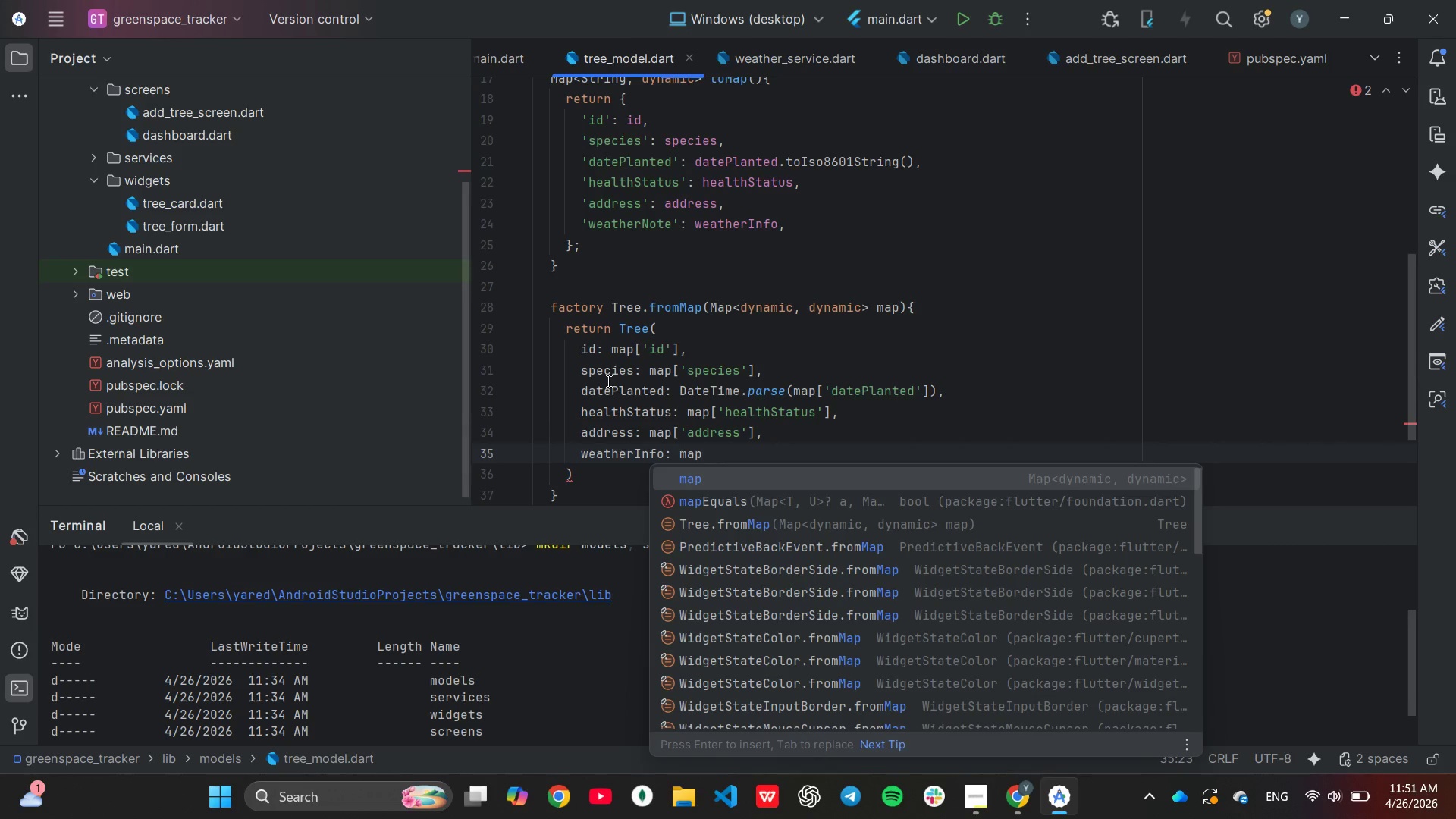 
key(BracketLeft)
 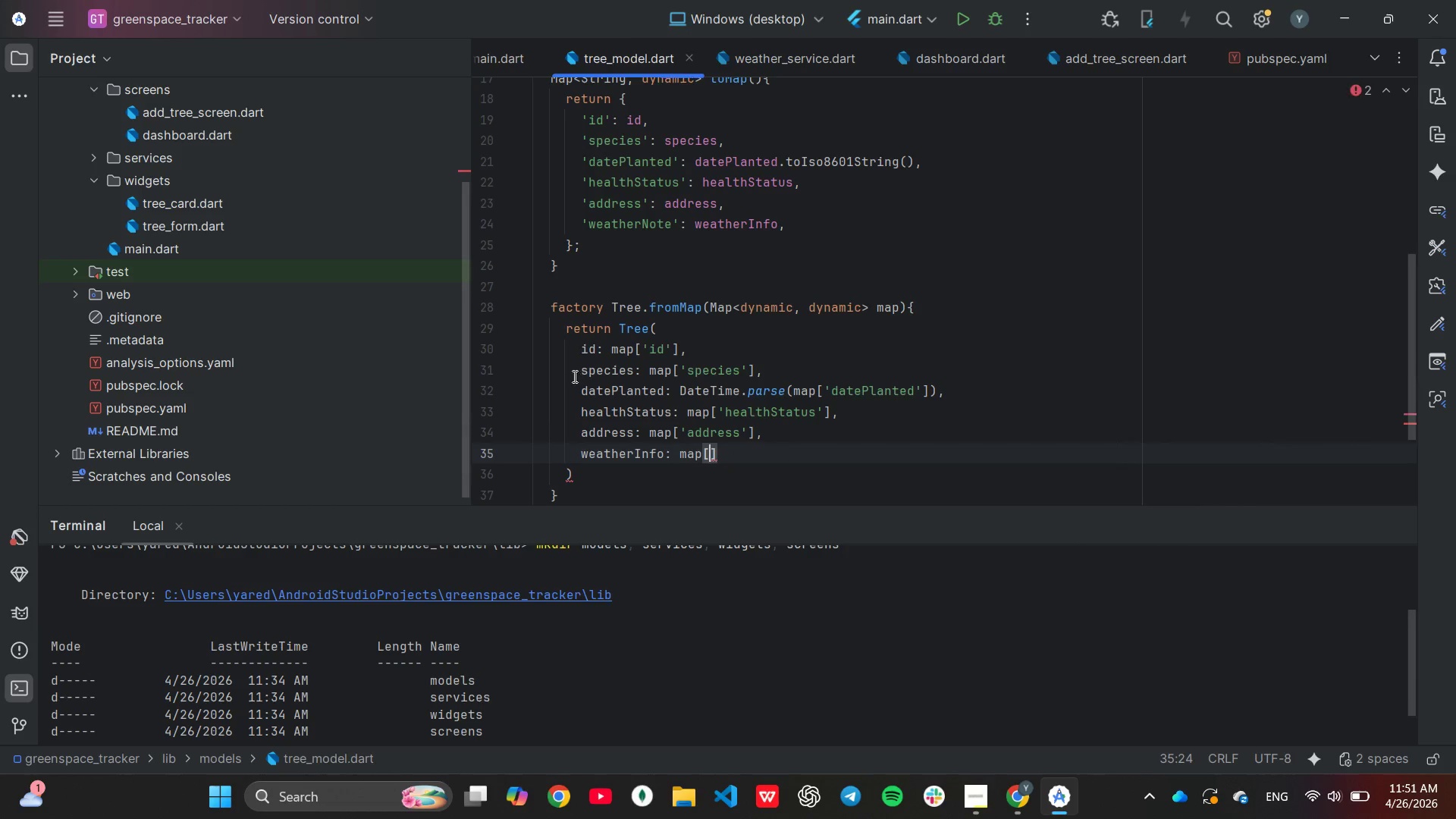 
key(Quote)
 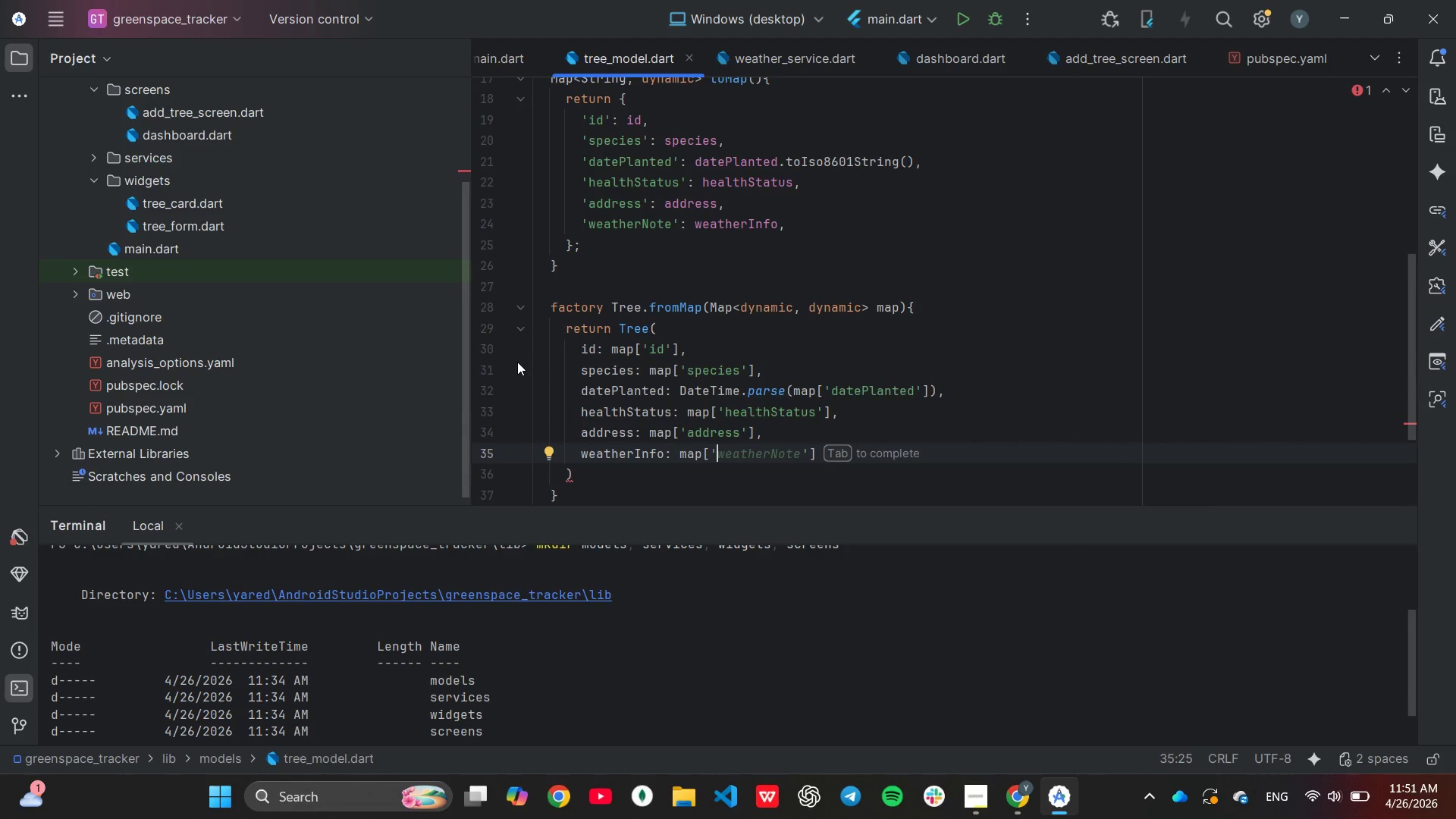 
key(Tab)
 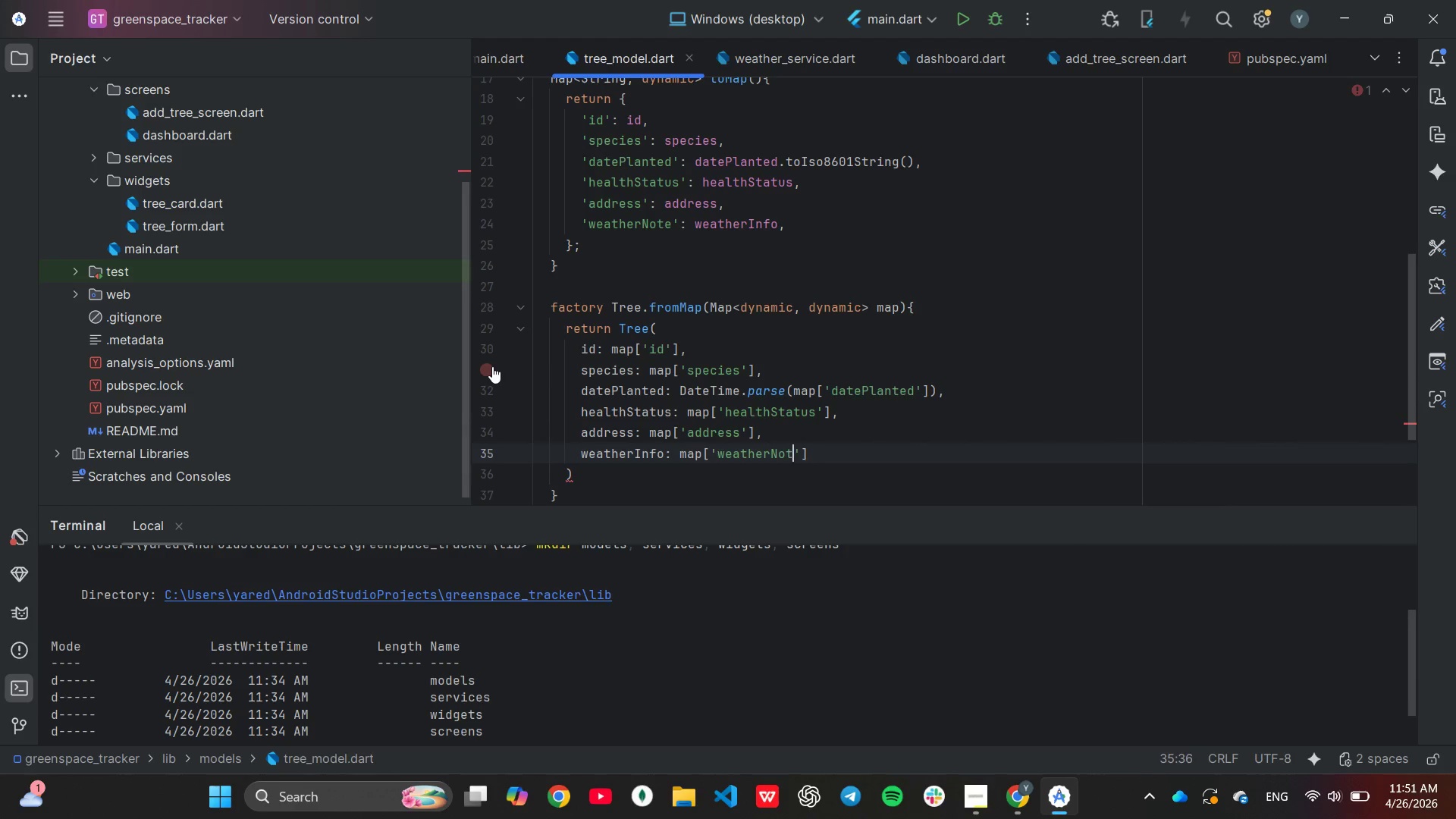 
key(Backspace)
 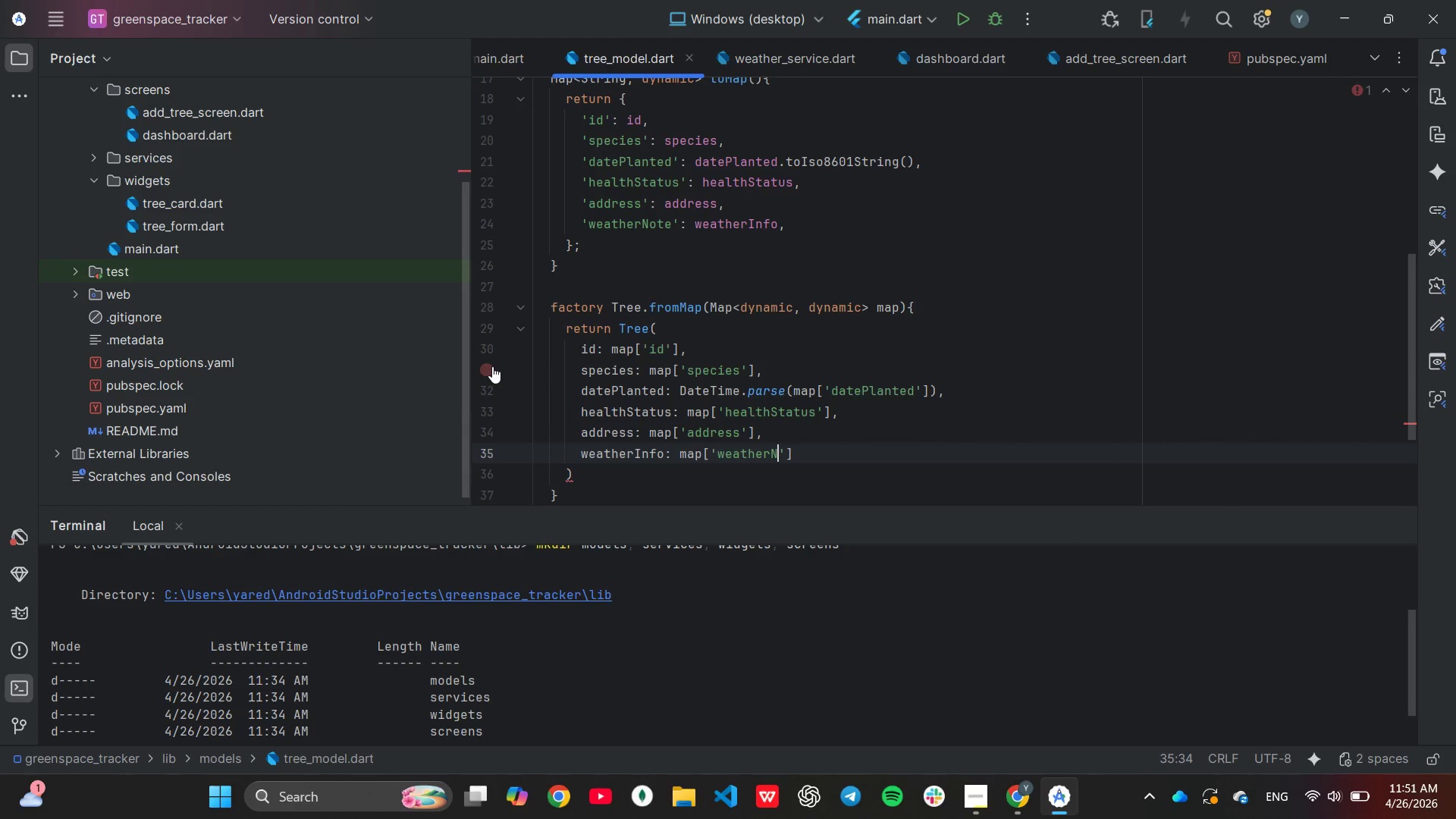 
key(Backspace)
 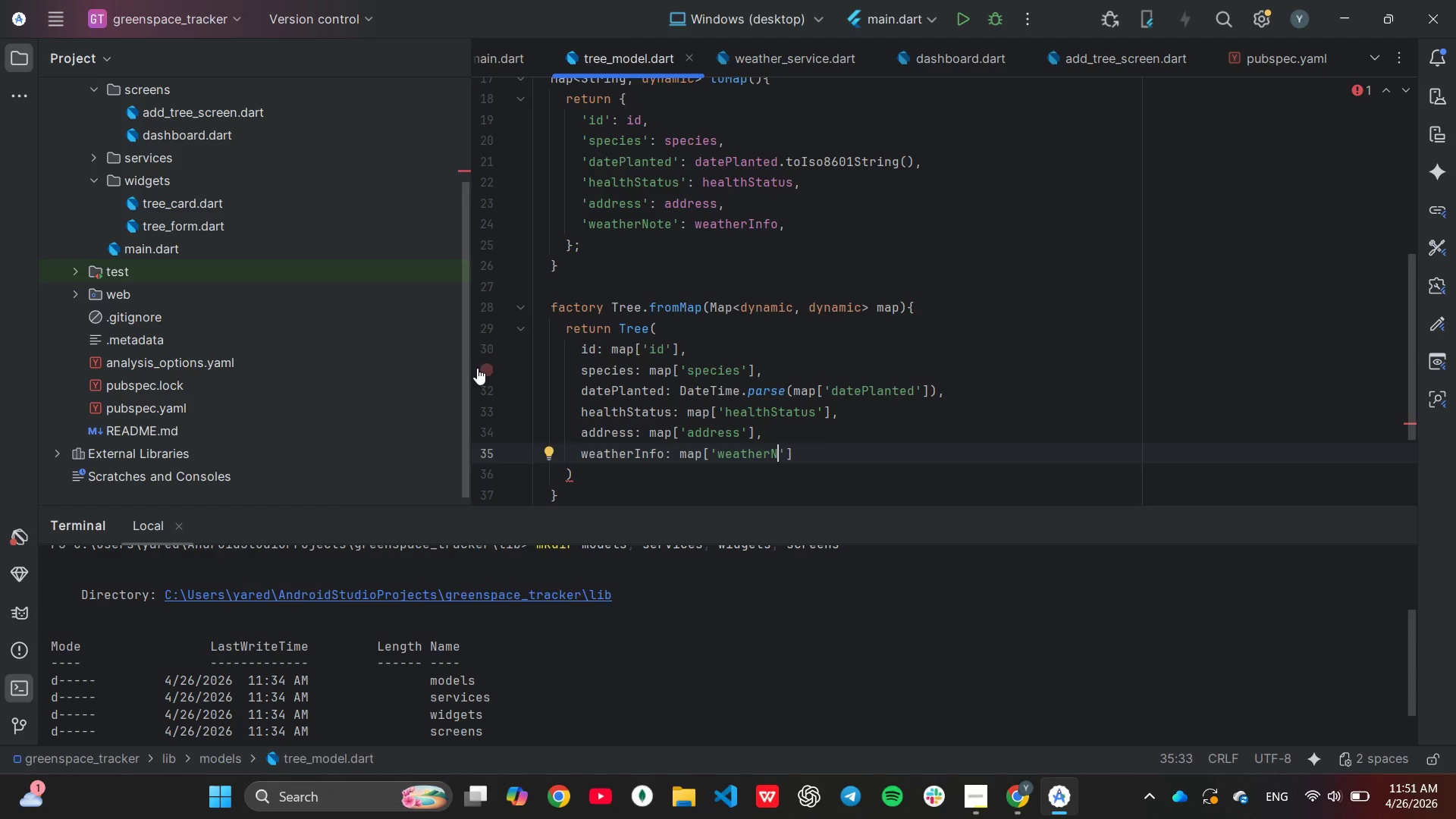 
key(Backspace)
type(Info)
 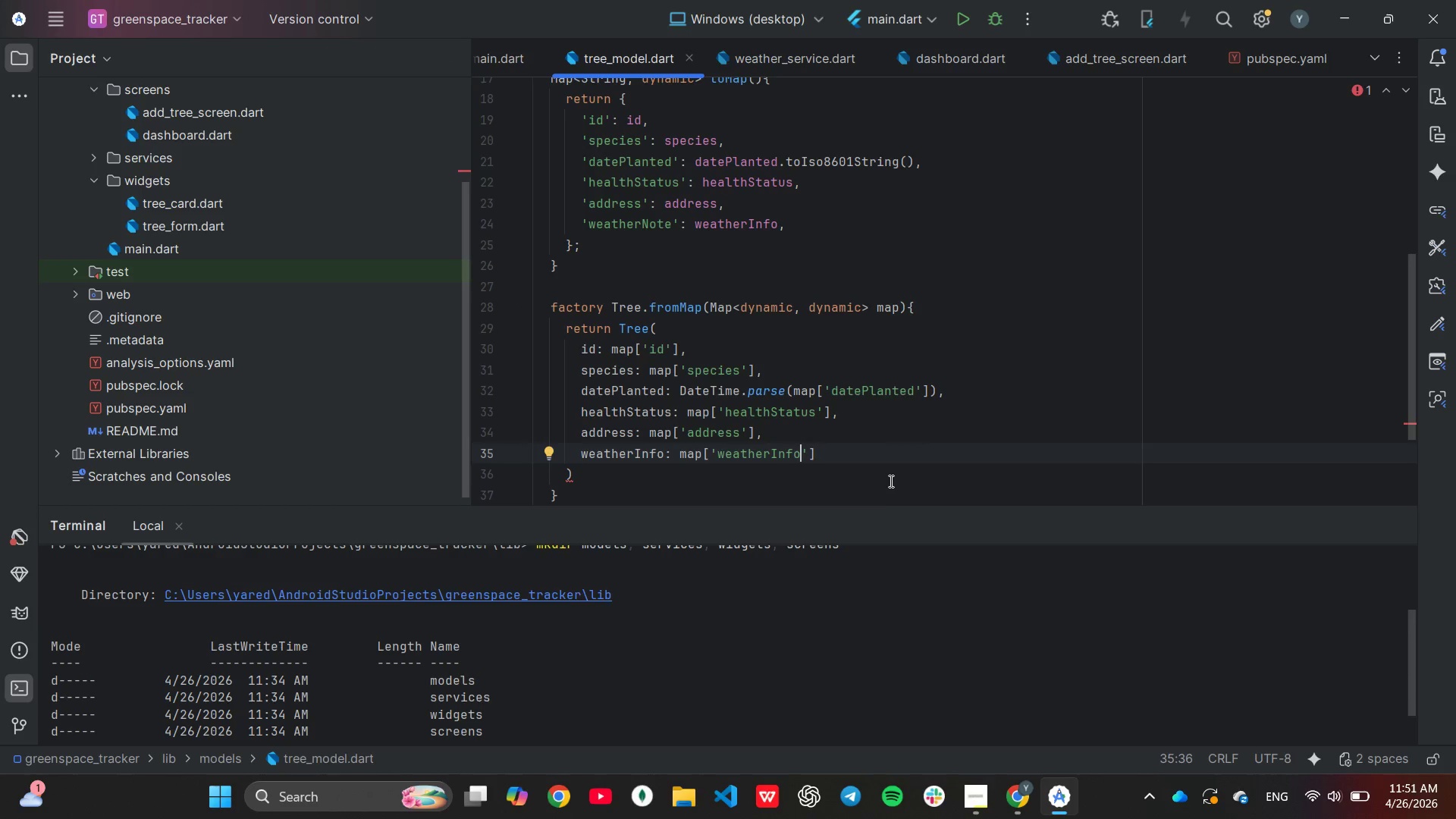 
scroll: coordinate [886, 462], scroll_direction: down, amount: 1.0
 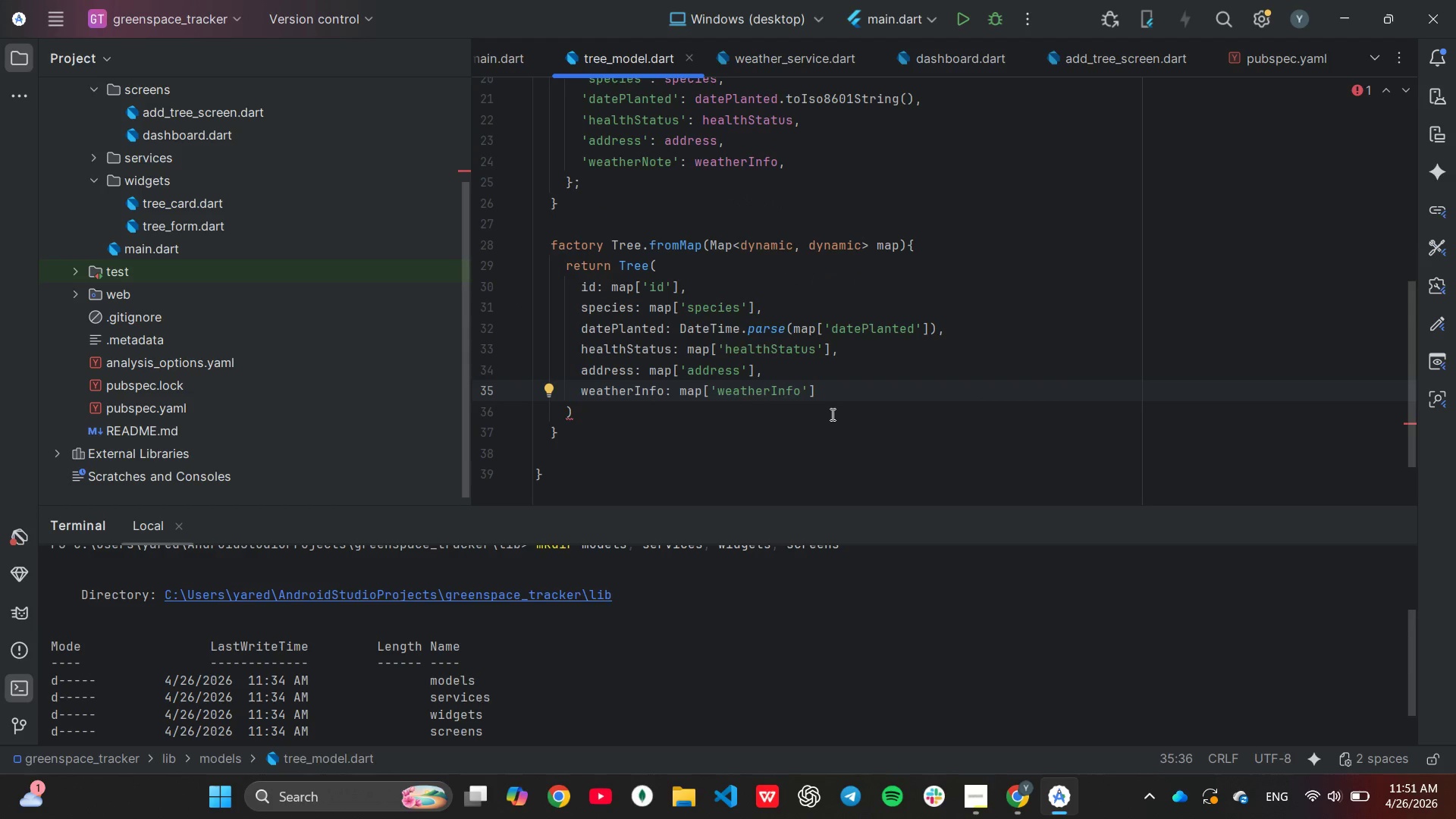 
left_click([829, 410])
 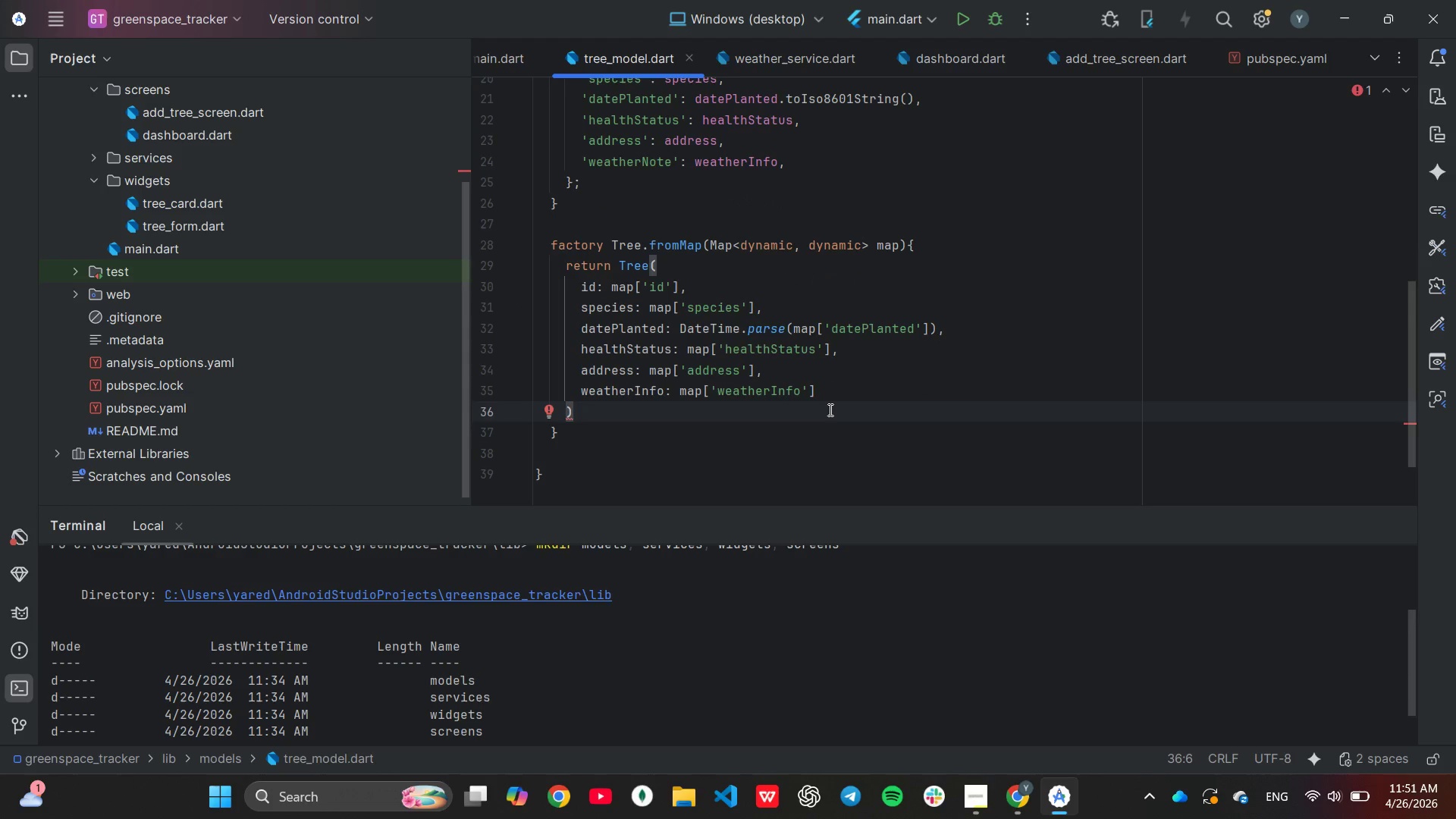 
key(Semicolon)
 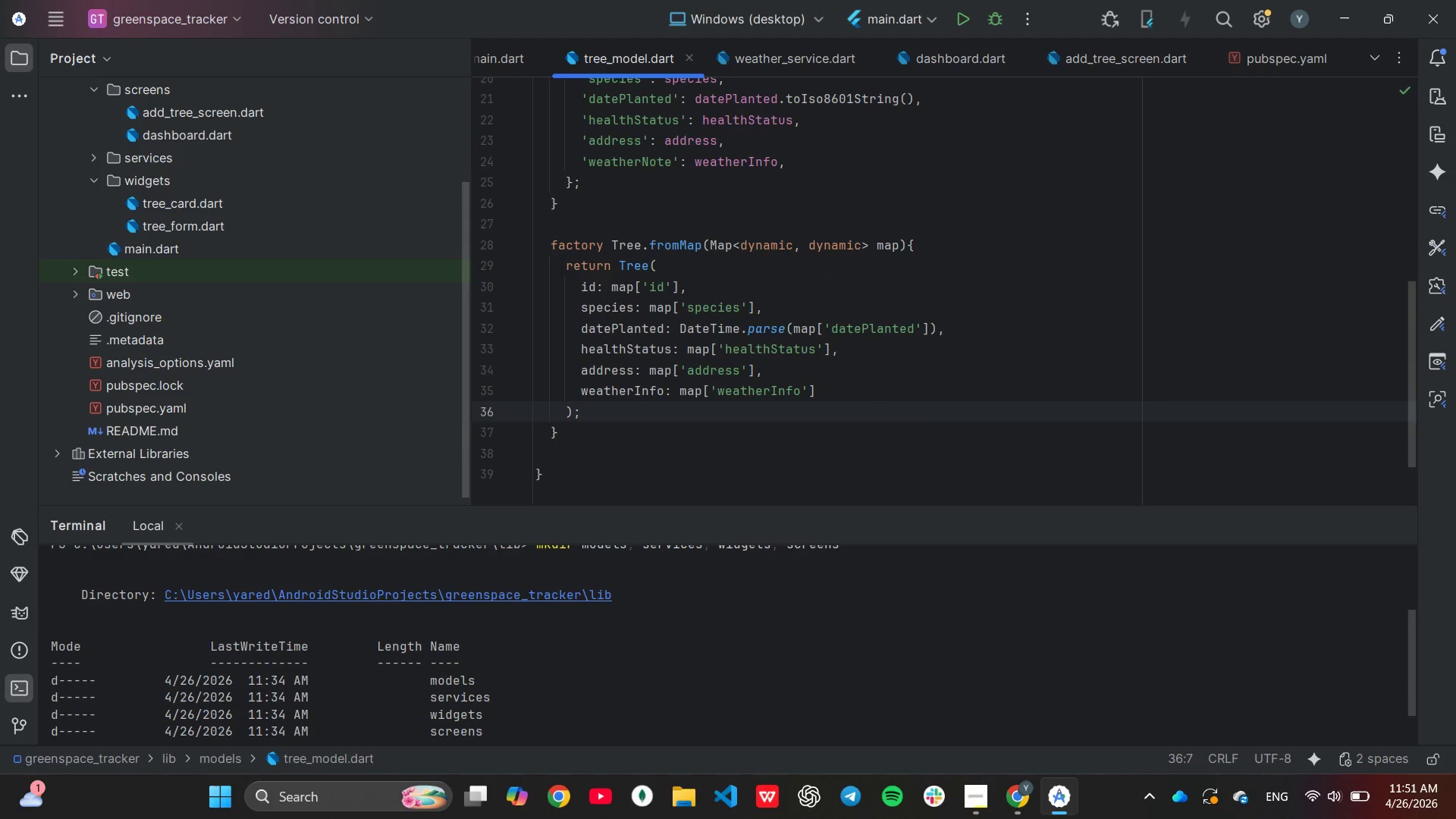 
scroll: coordinate [829, 410], scroll_direction: down, amount: 1.0
 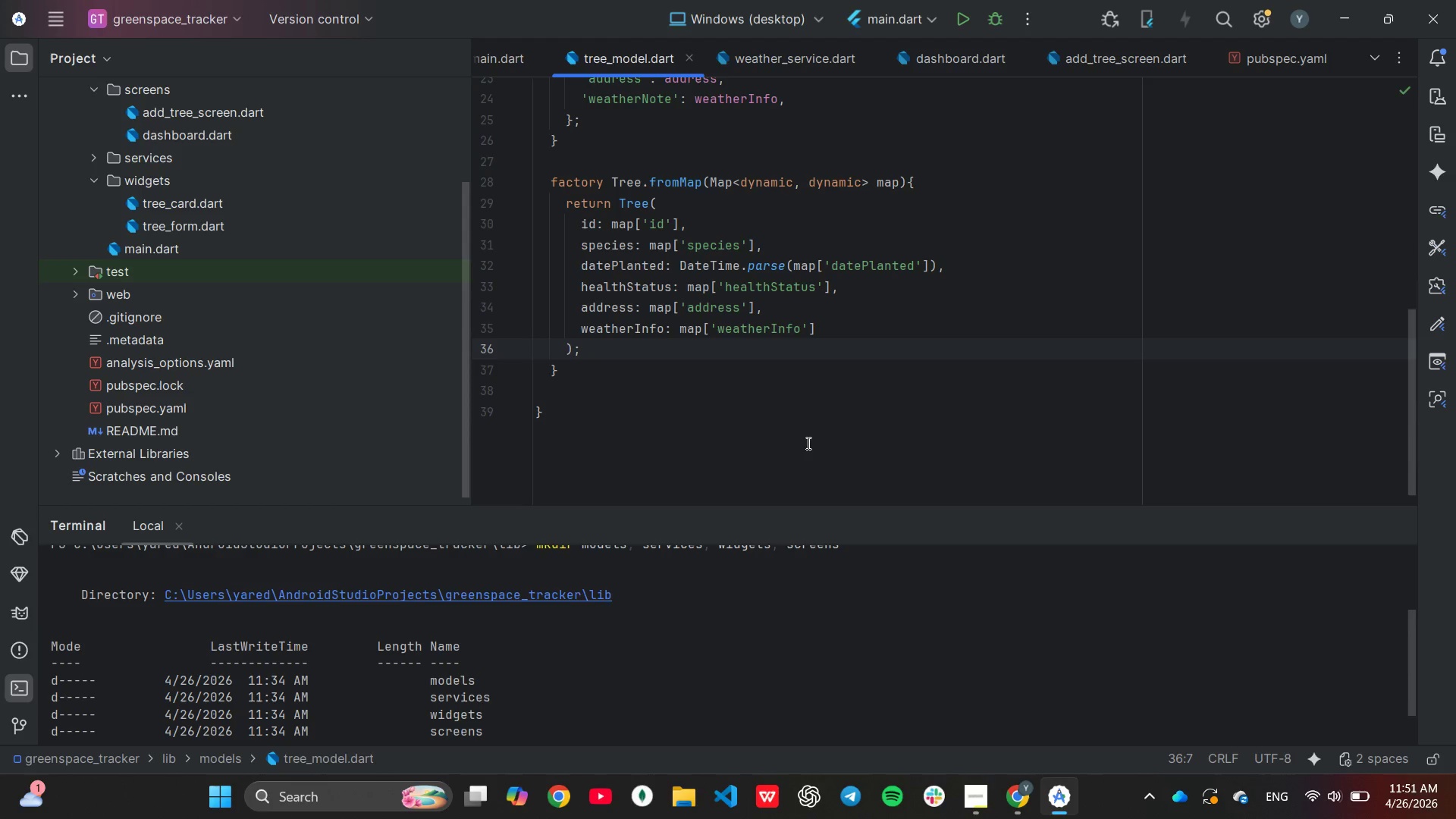 
scroll: coordinate [807, 443], scroll_direction: up, amount: 3.0
 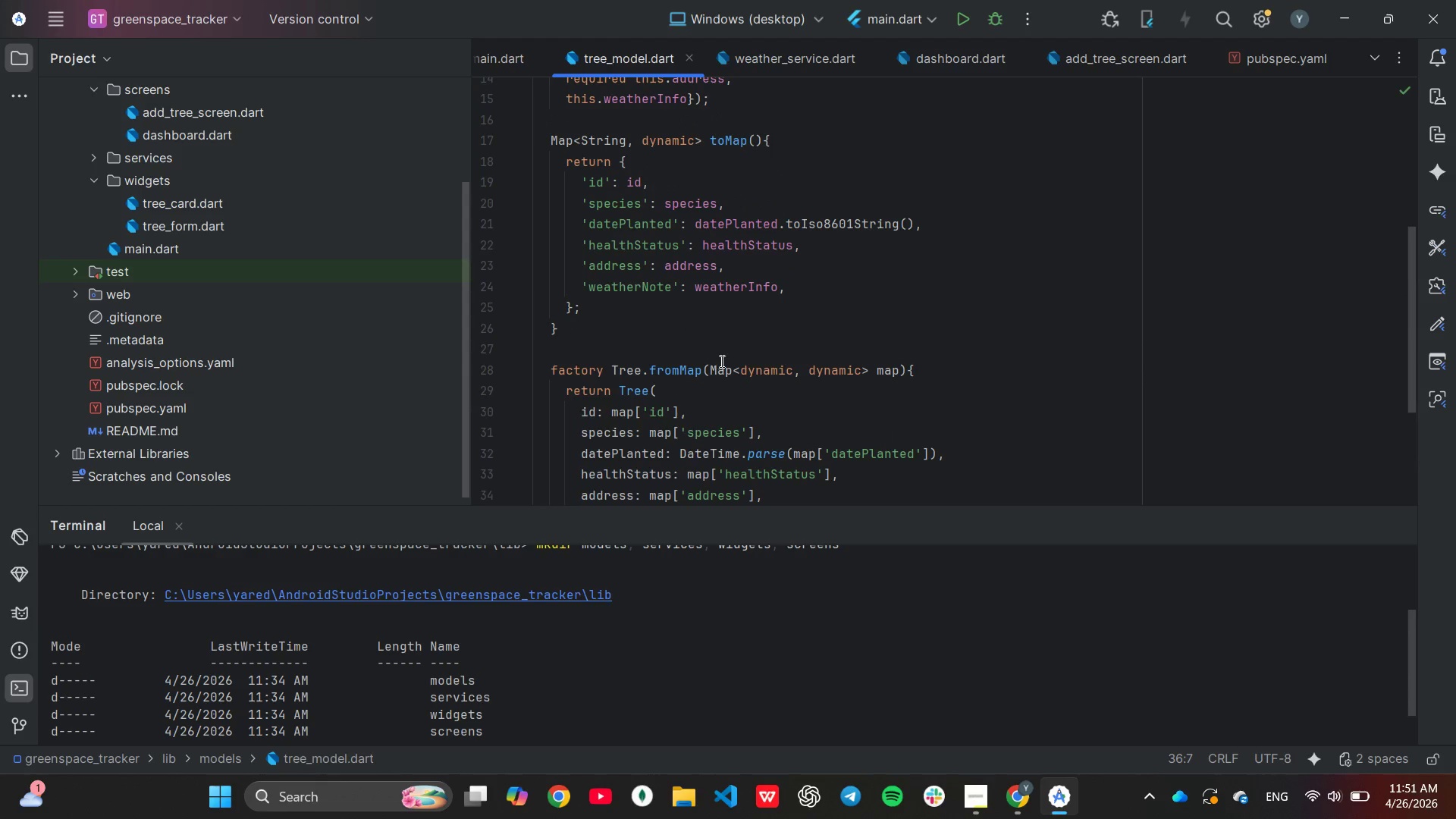 
left_click([720, 360])
 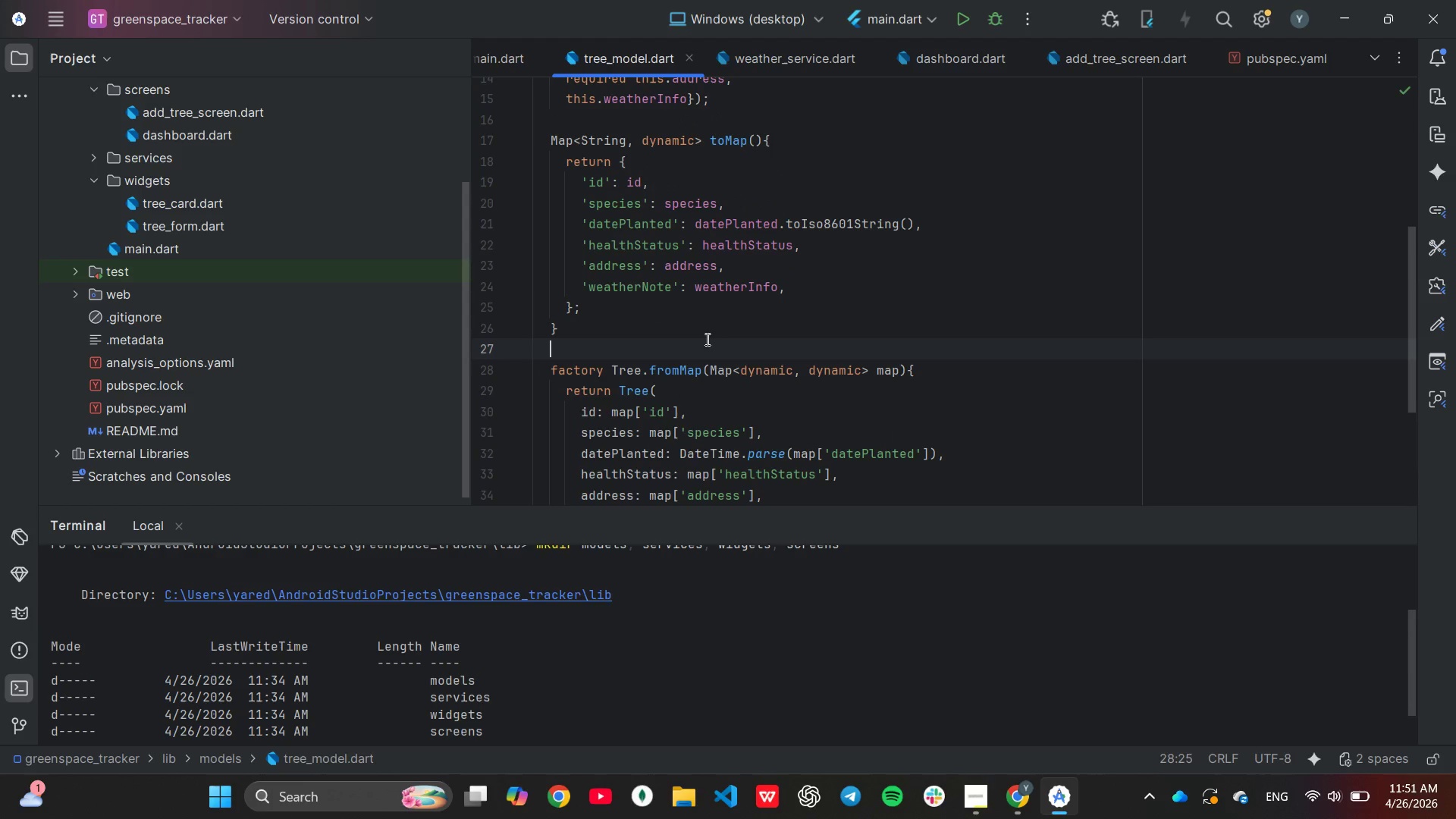 
left_click([706, 339])
 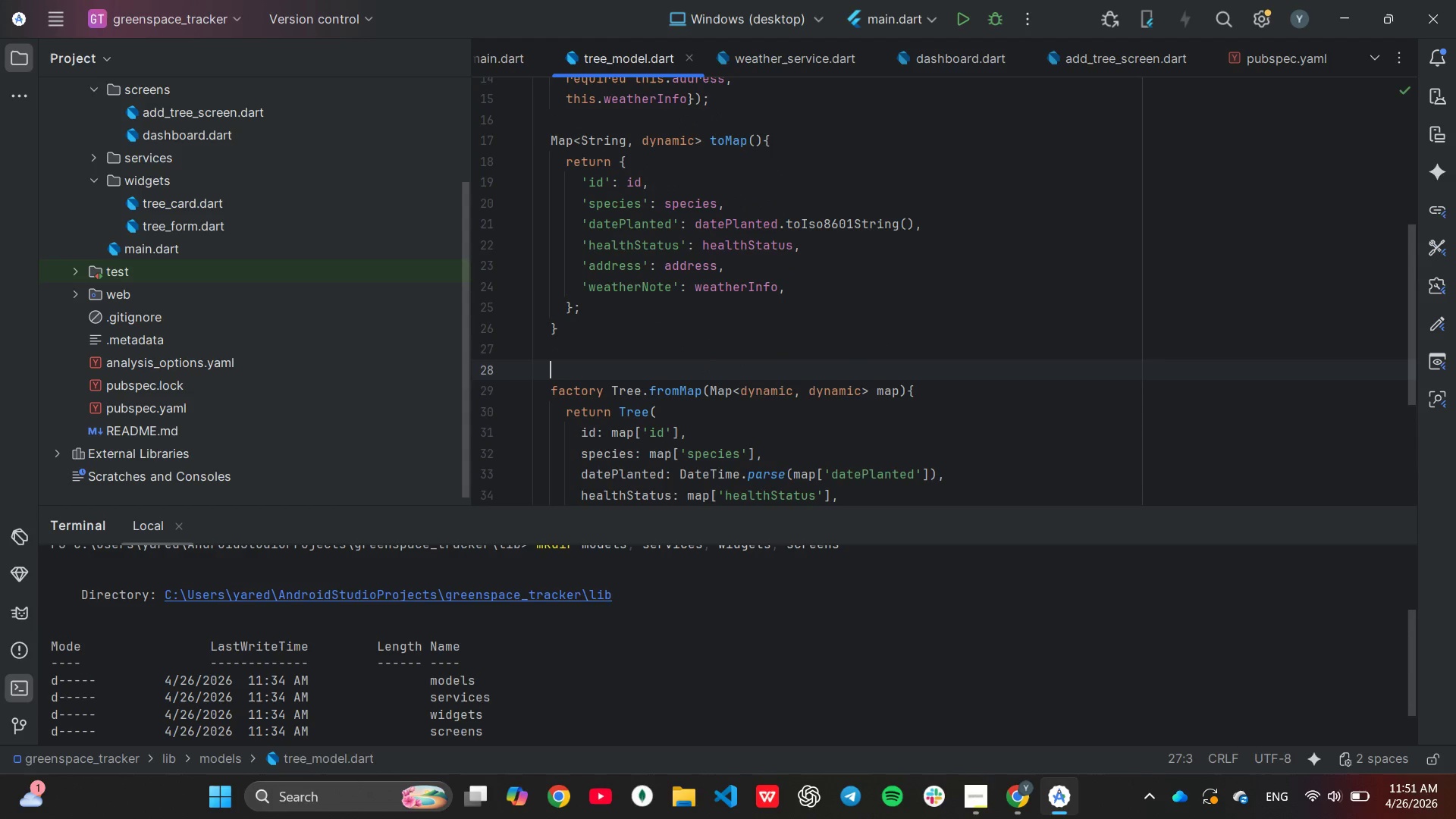 
key(Enter)
 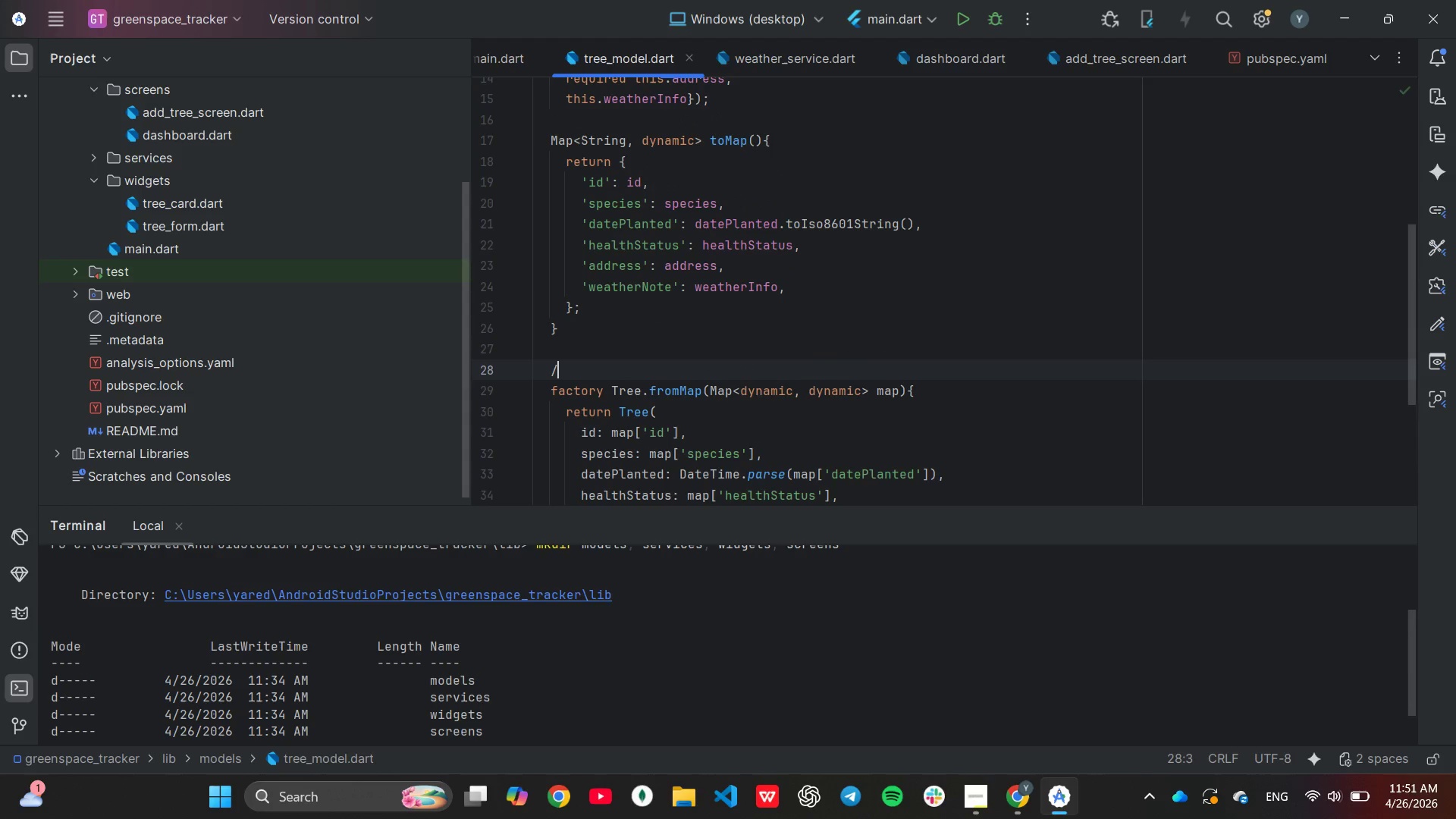 
type(//resstore from Hive)
 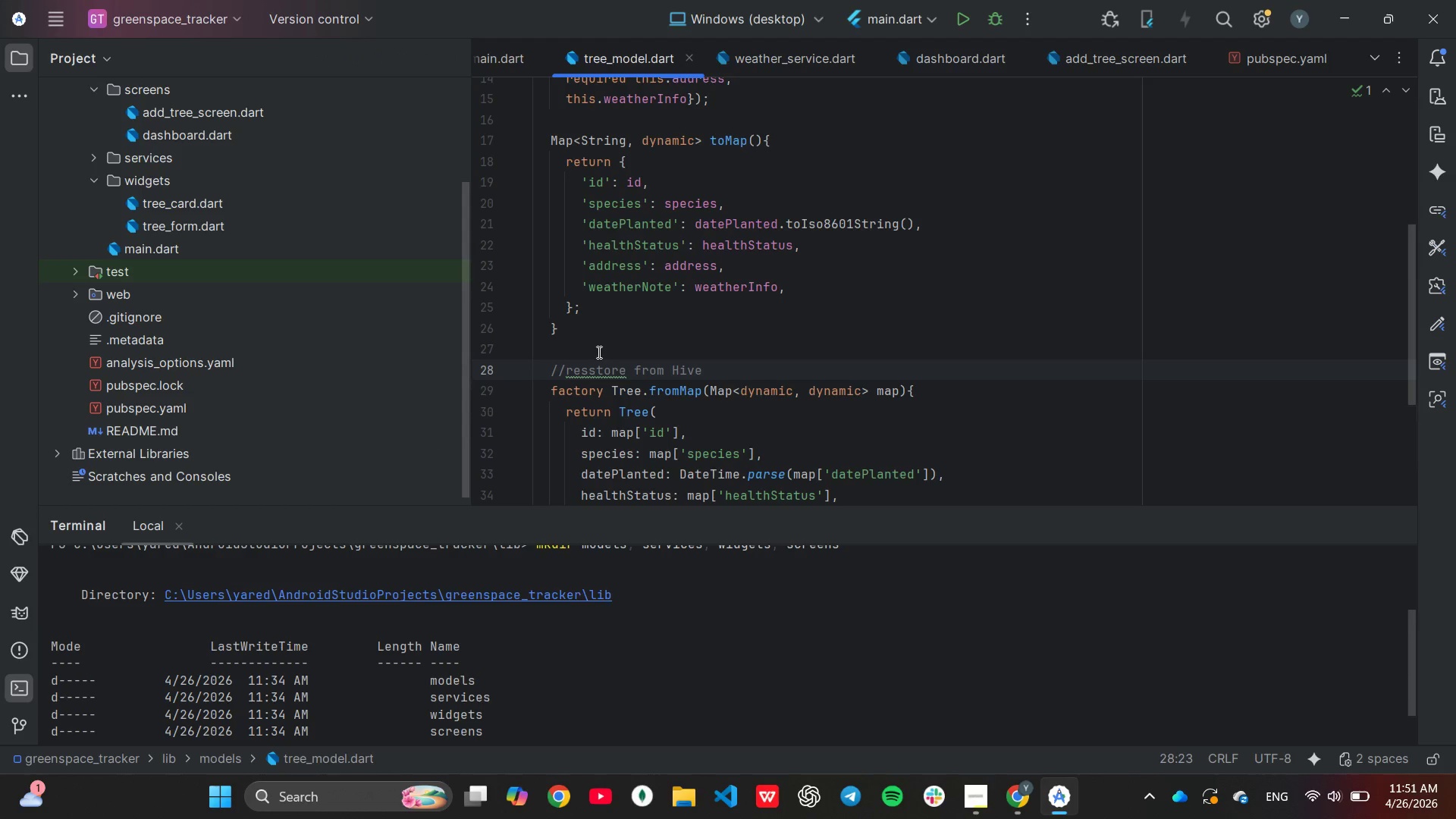 
left_click([595, 363])
 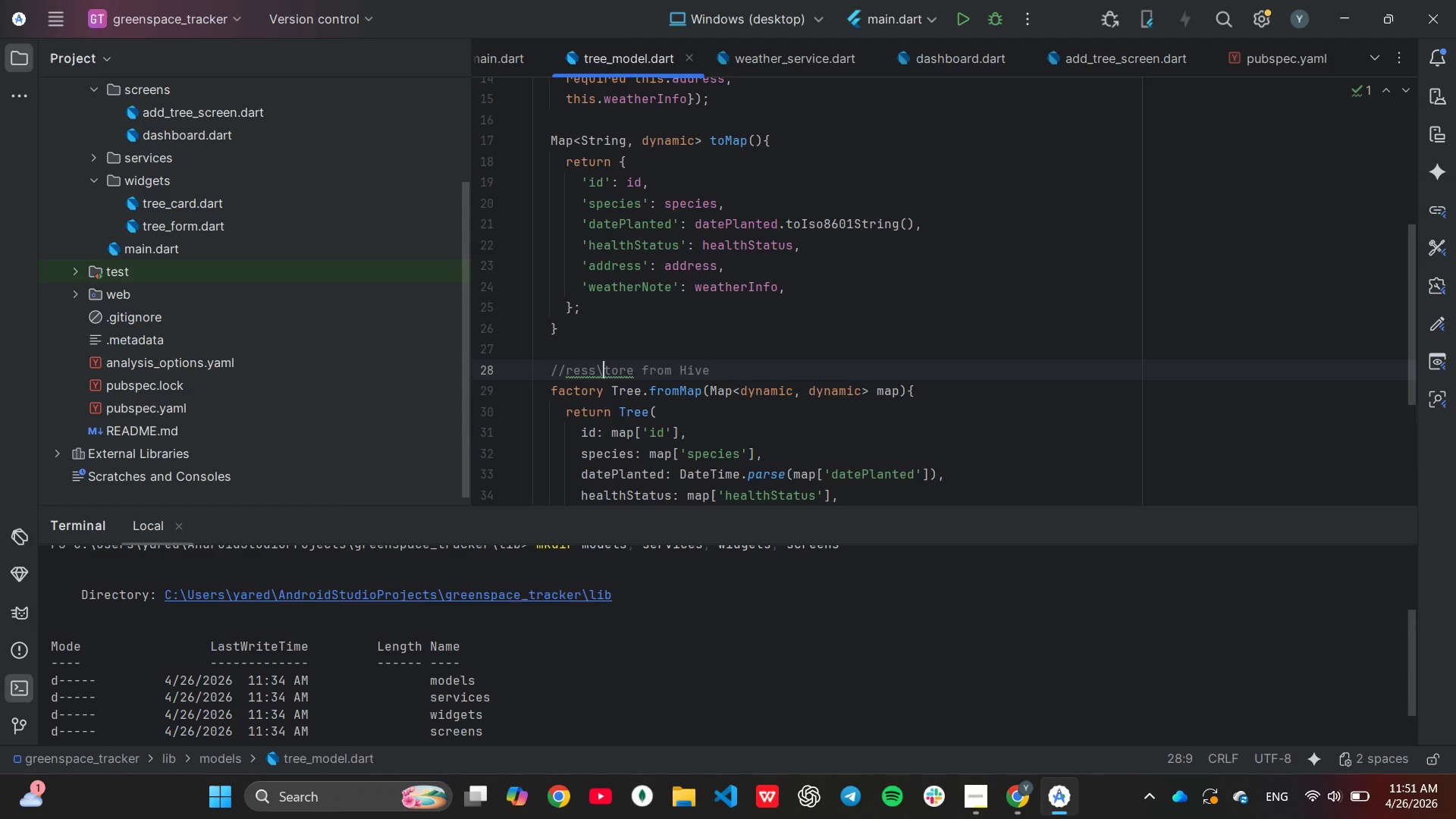 
key(Backslash)
 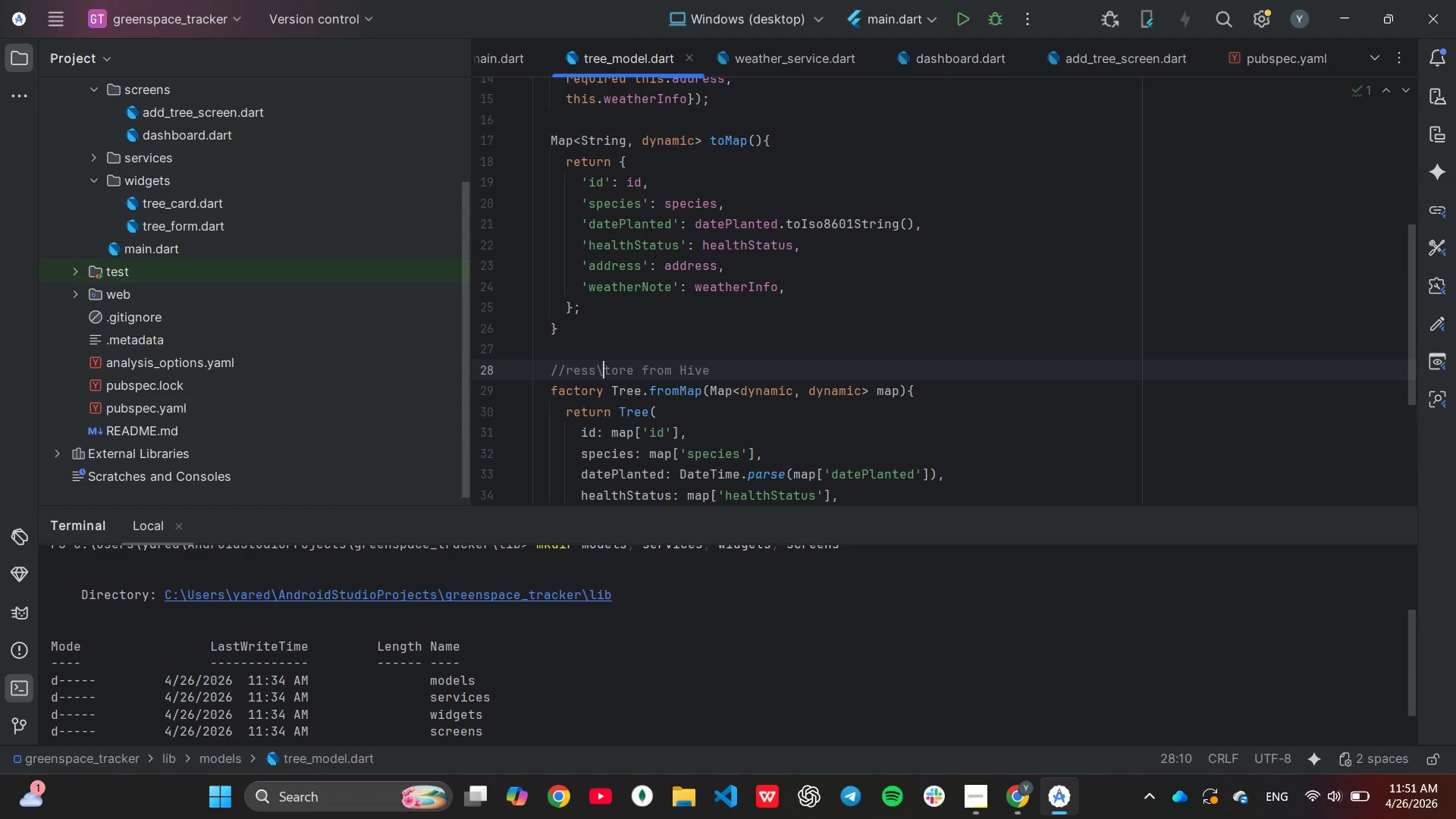 
key(Backspace)
 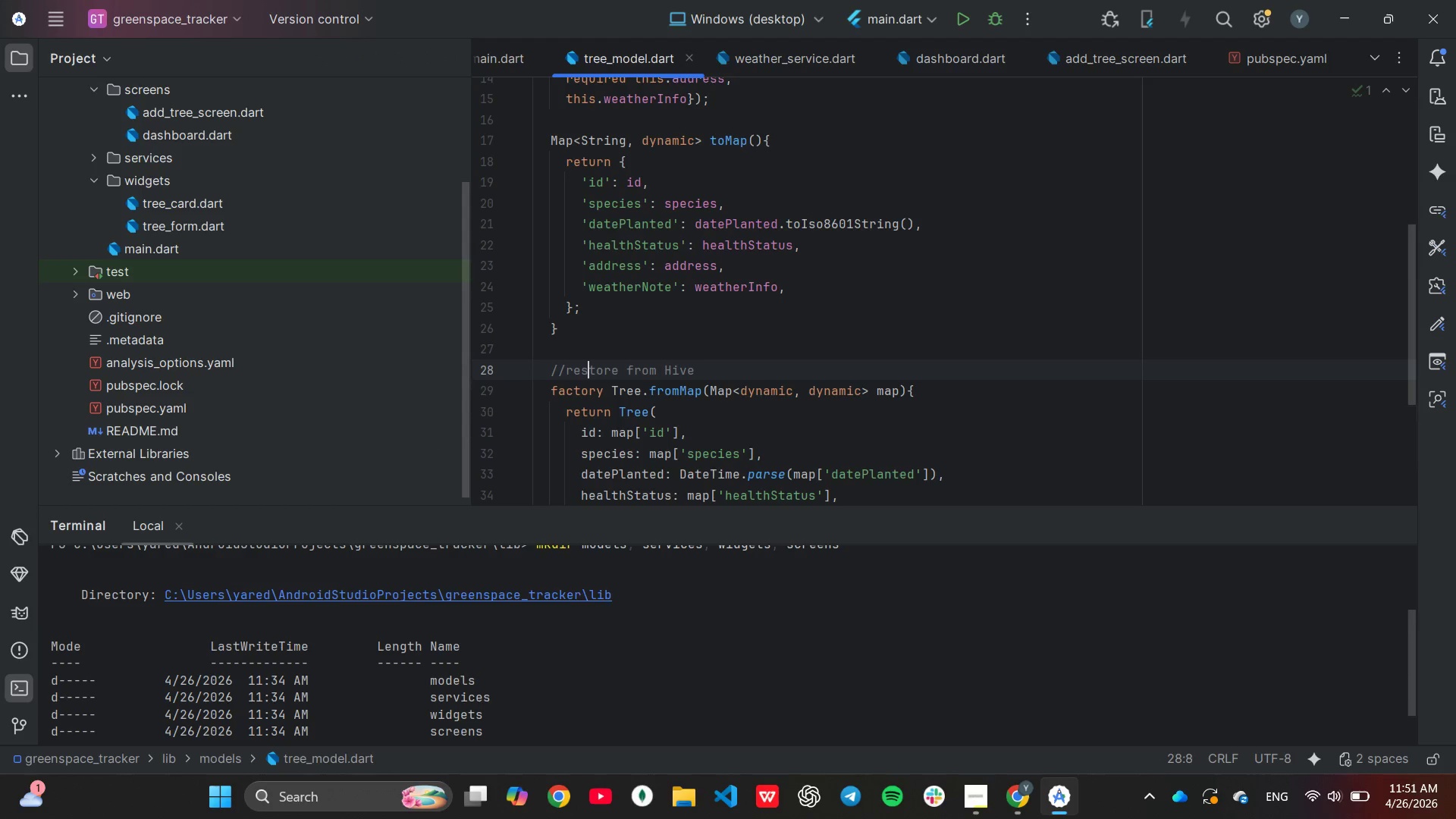 
key(Backspace)
 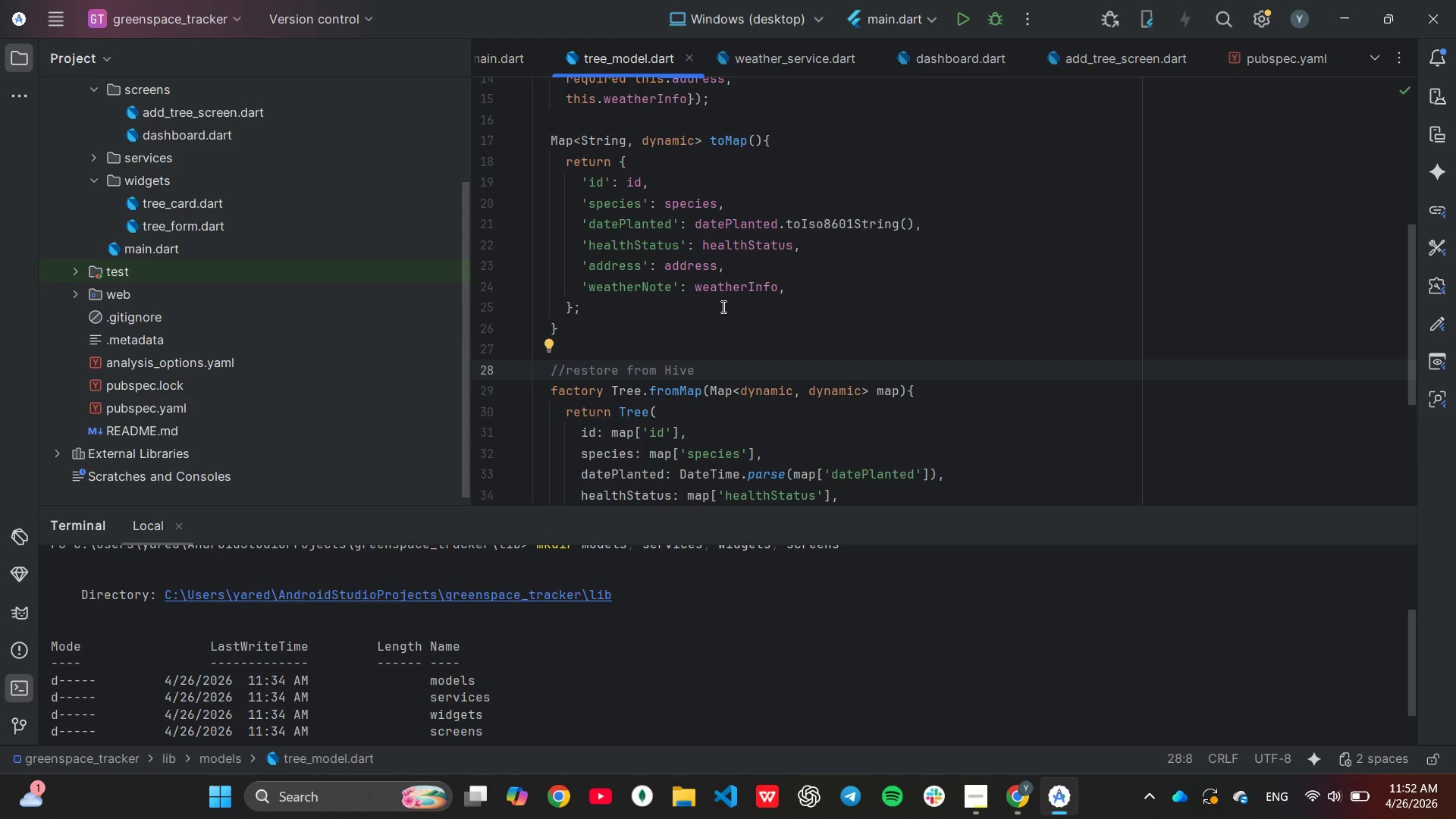 
wait(11.92)
 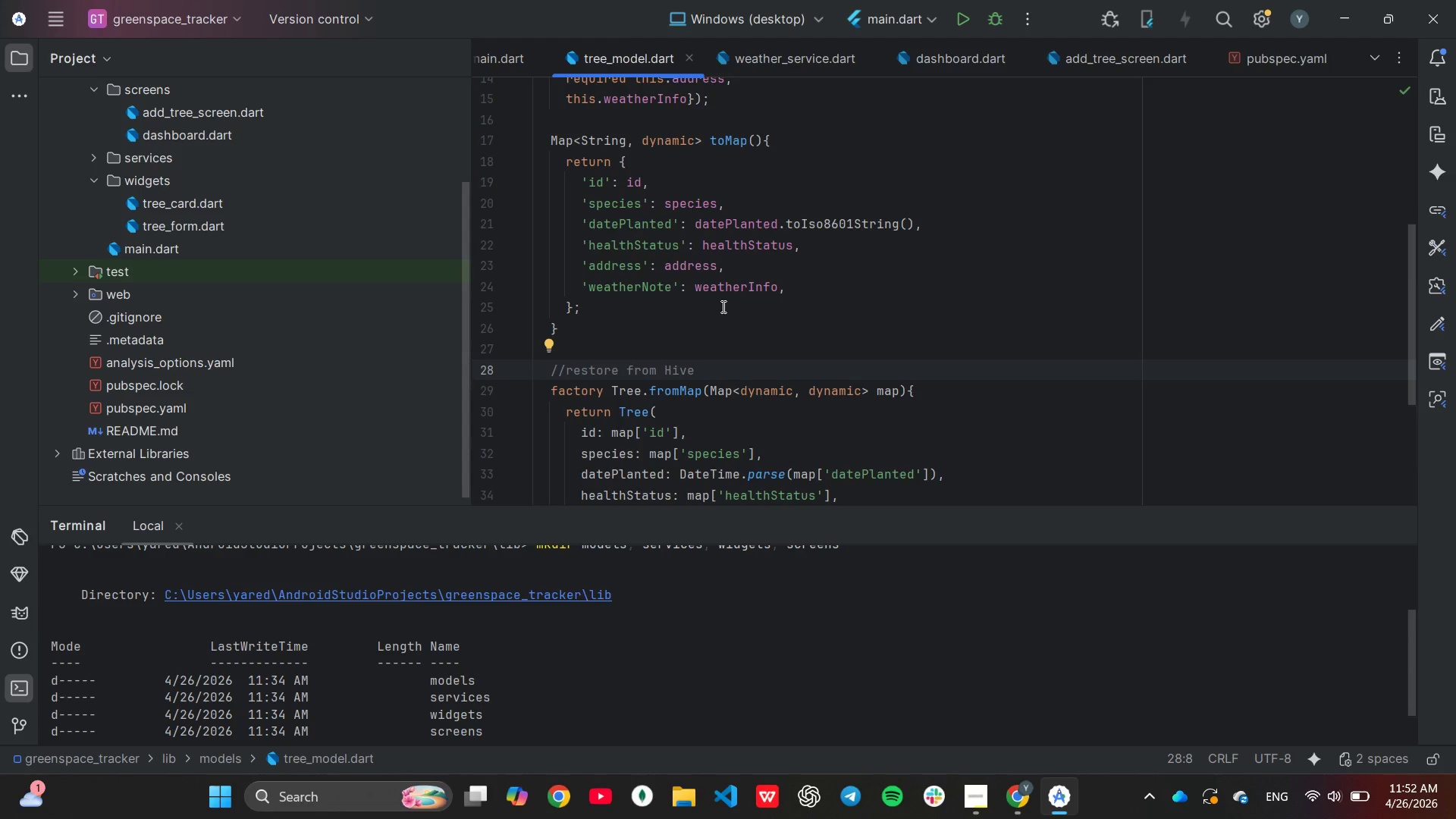 
scroll: coordinate [712, 312], scroll_direction: up, amount: 6.0
 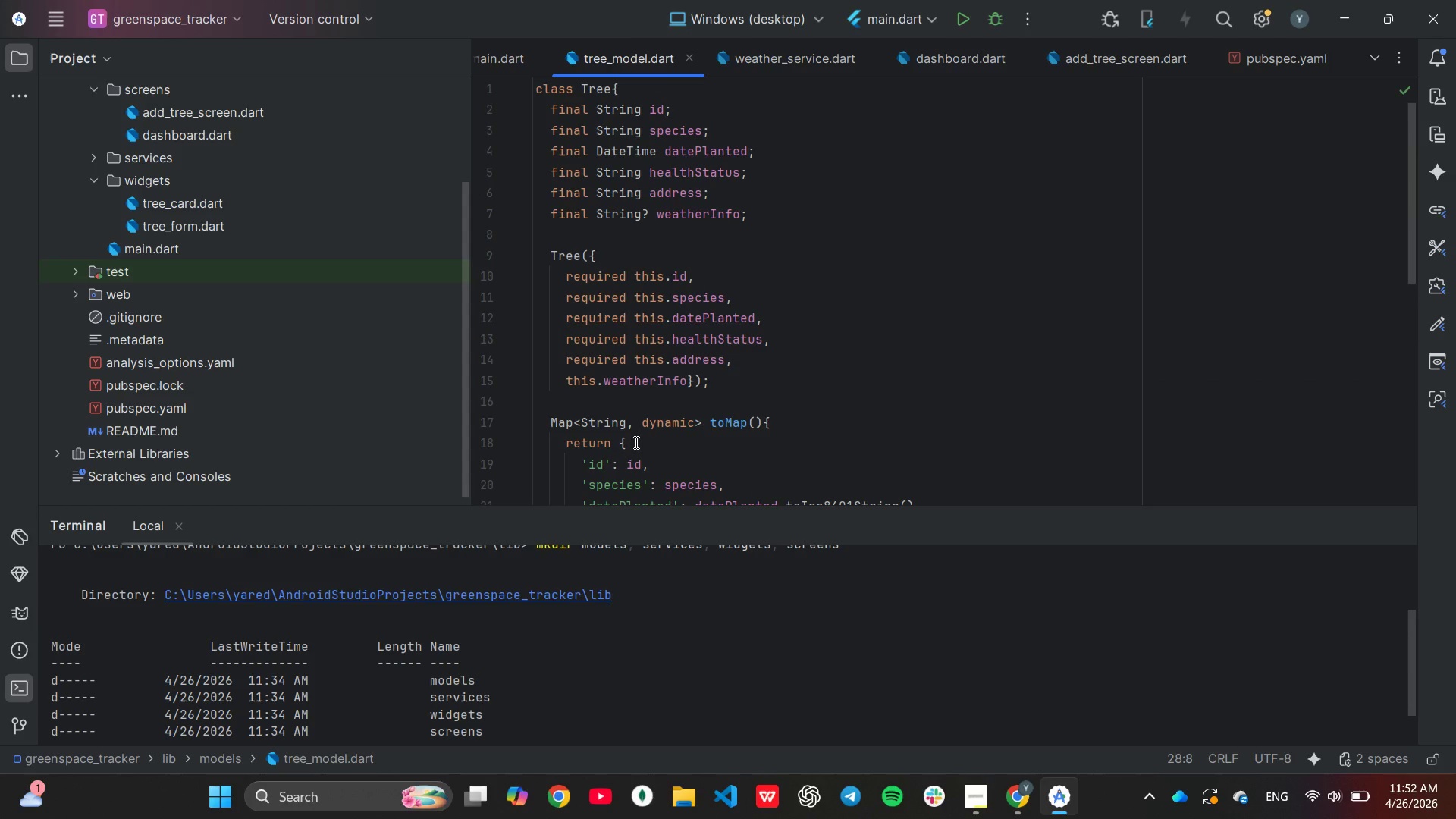 
mouse_move([625, 413])
 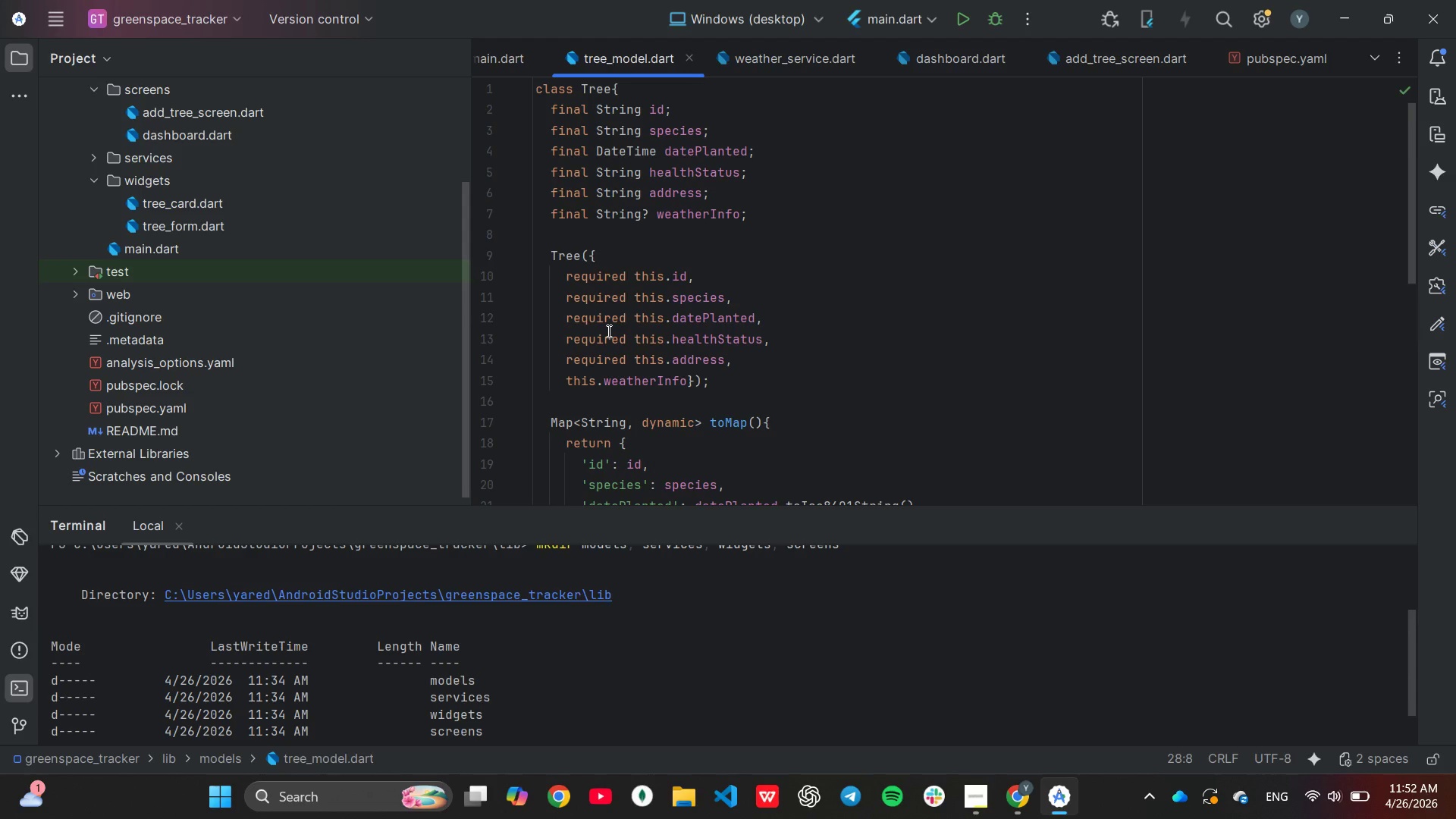 
scroll: coordinate [607, 331], scroll_direction: down, amount: 1.0
 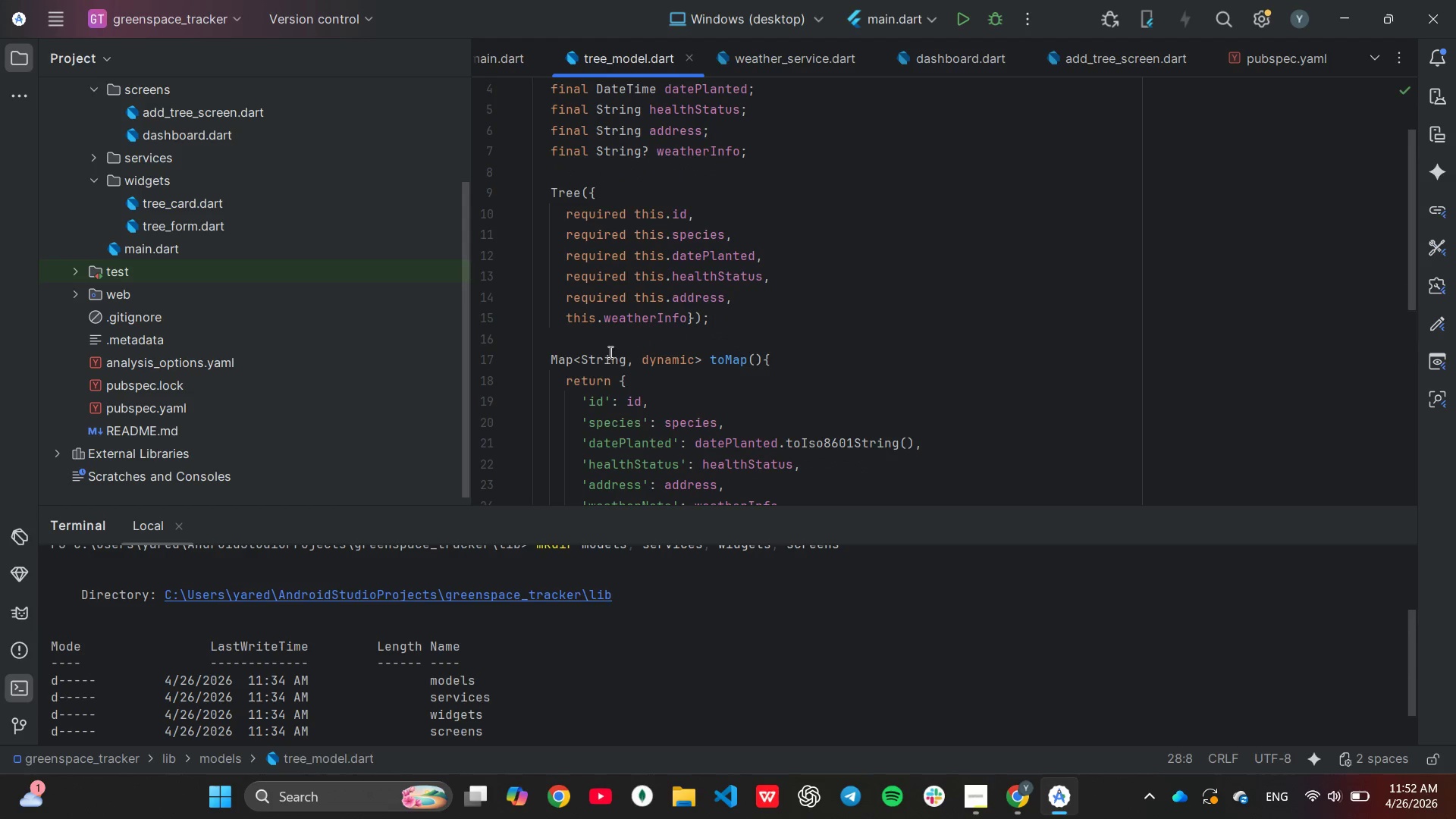 
left_click([610, 352])
 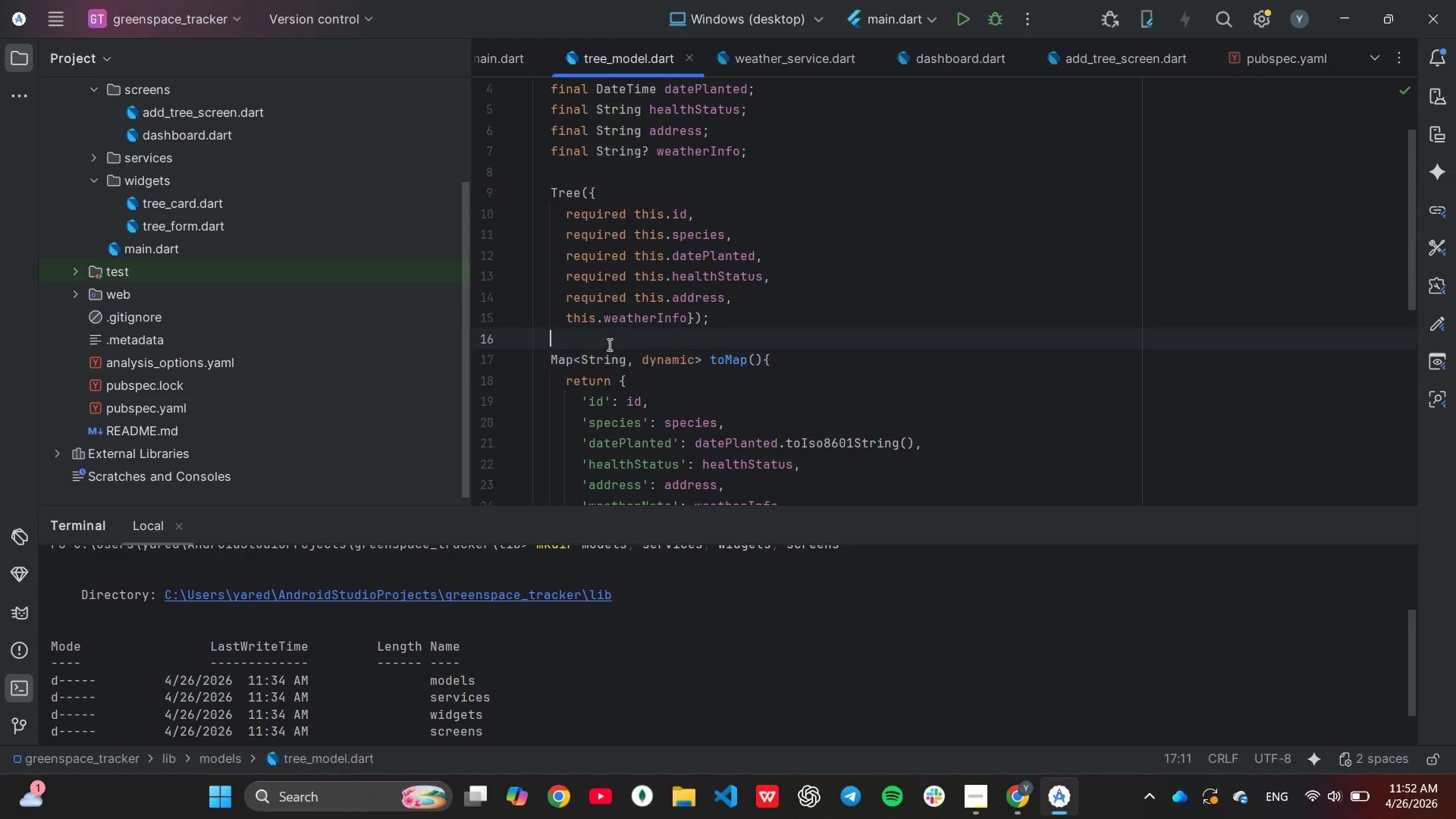 
left_click([608, 344])
 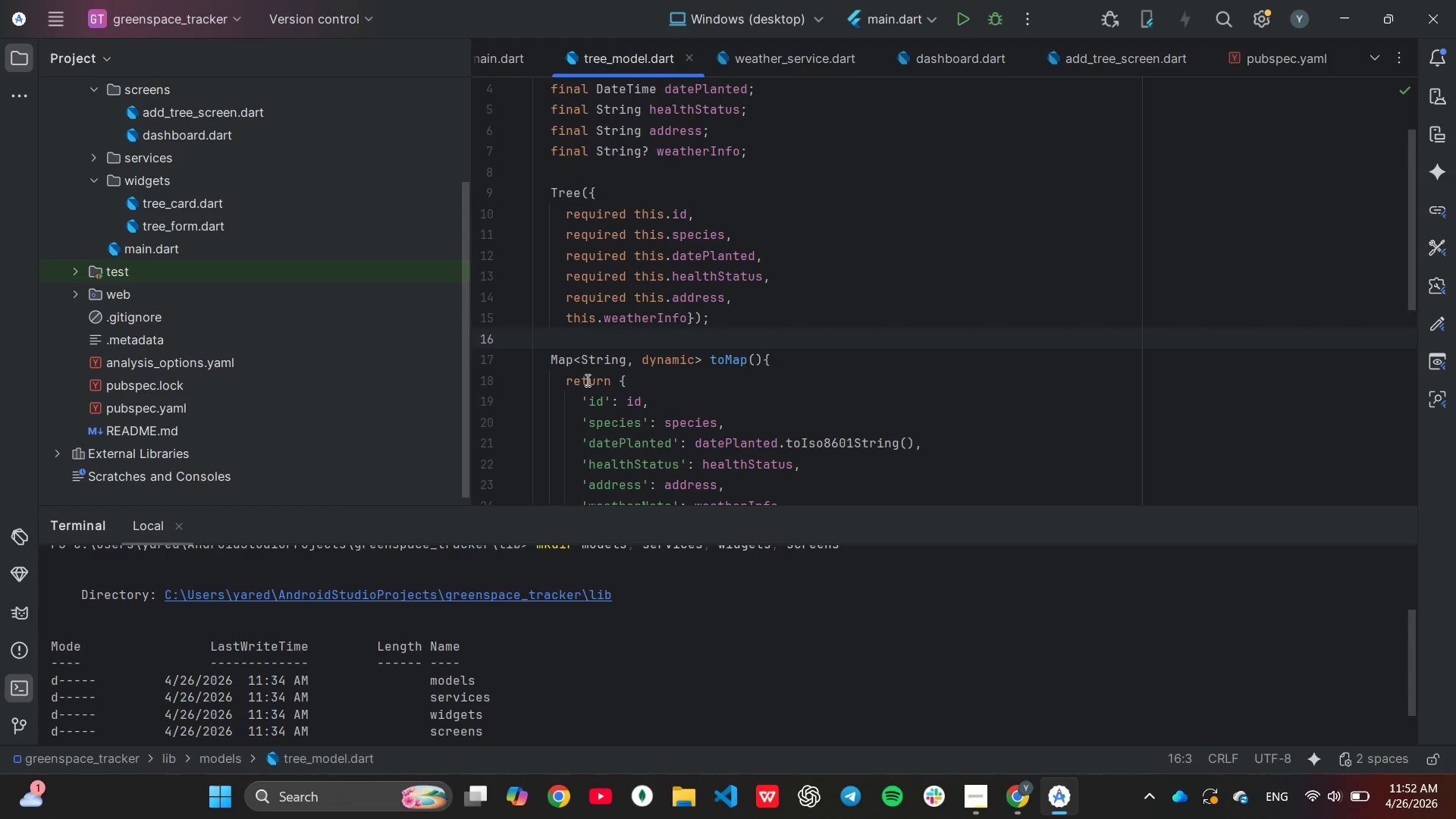 
key(Enter)
 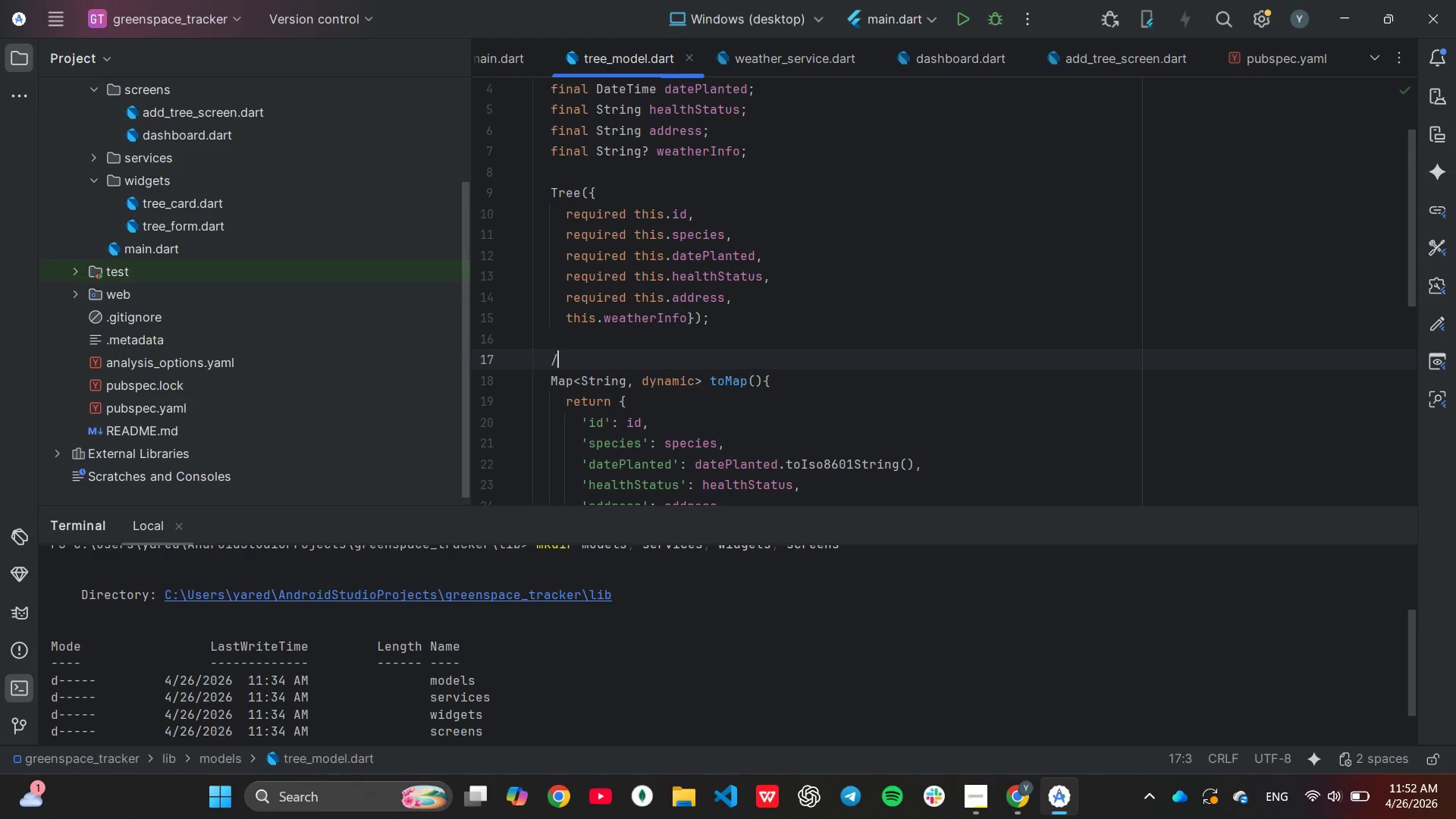 
type(//convert)
key(Tab)
 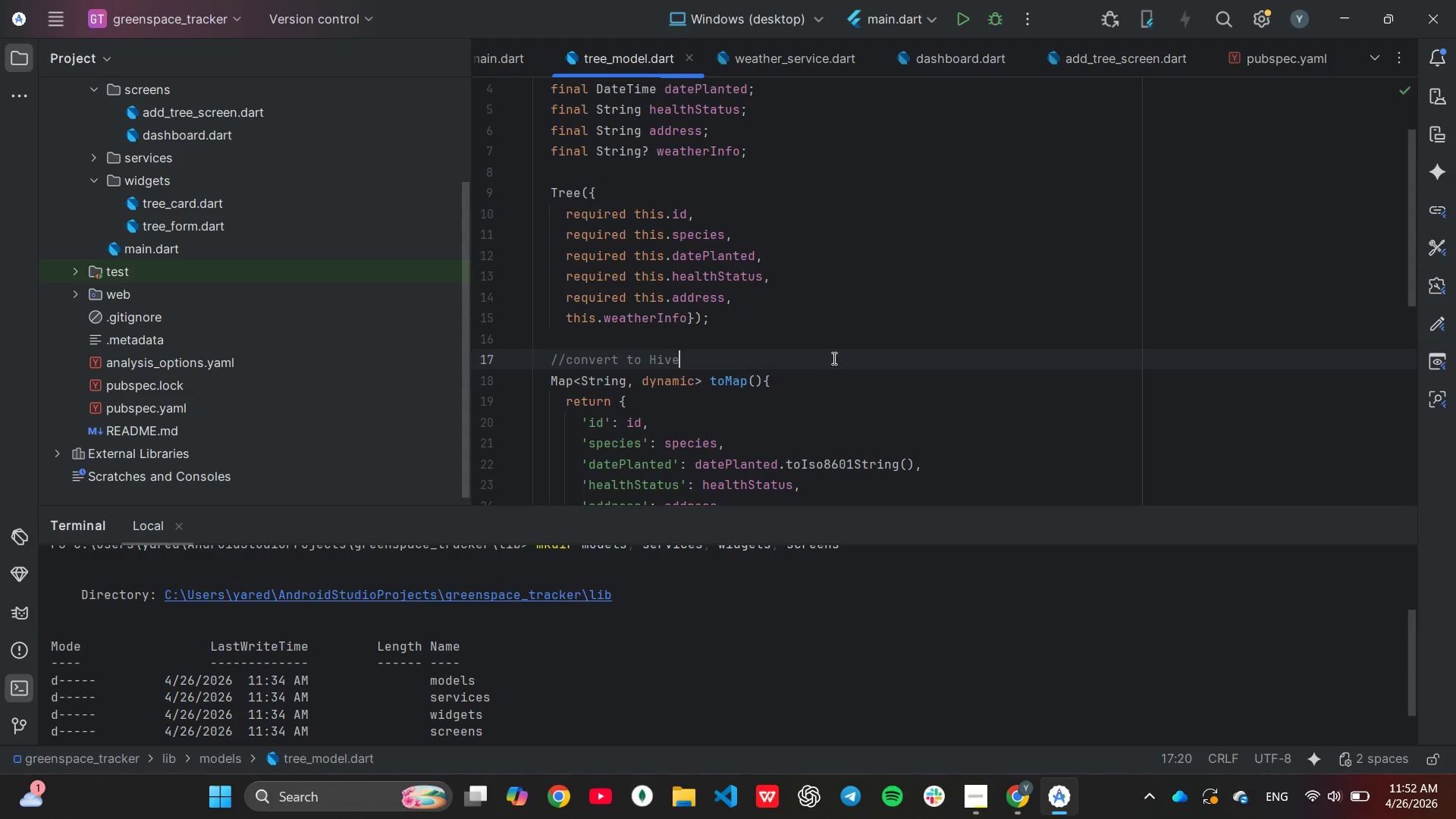 
scroll: coordinate [846, 384], scroll_direction: down, amount: 9.0
 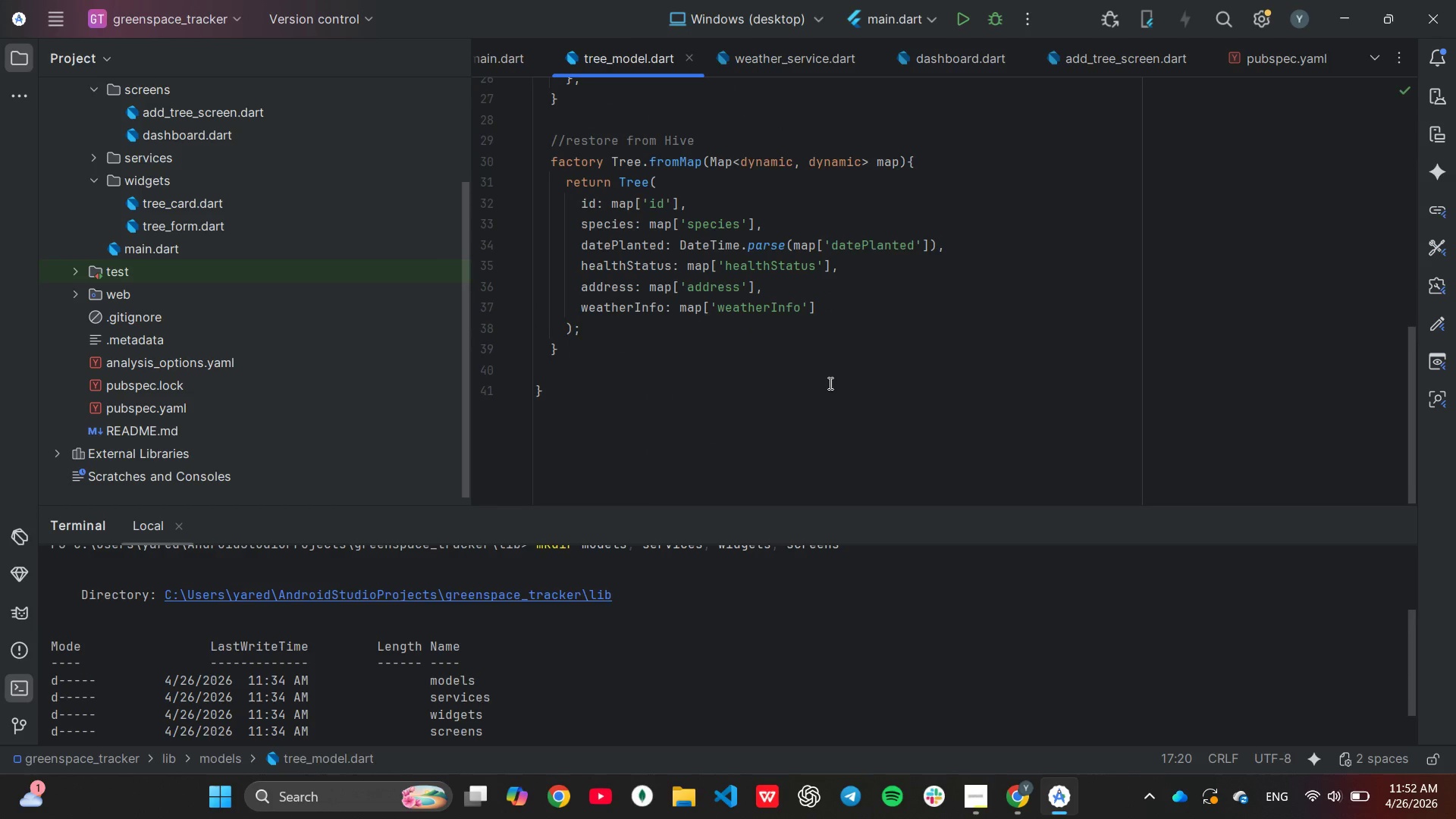 
scroll: coordinate [394, 327], scroll_direction: up, amount: 2.0
 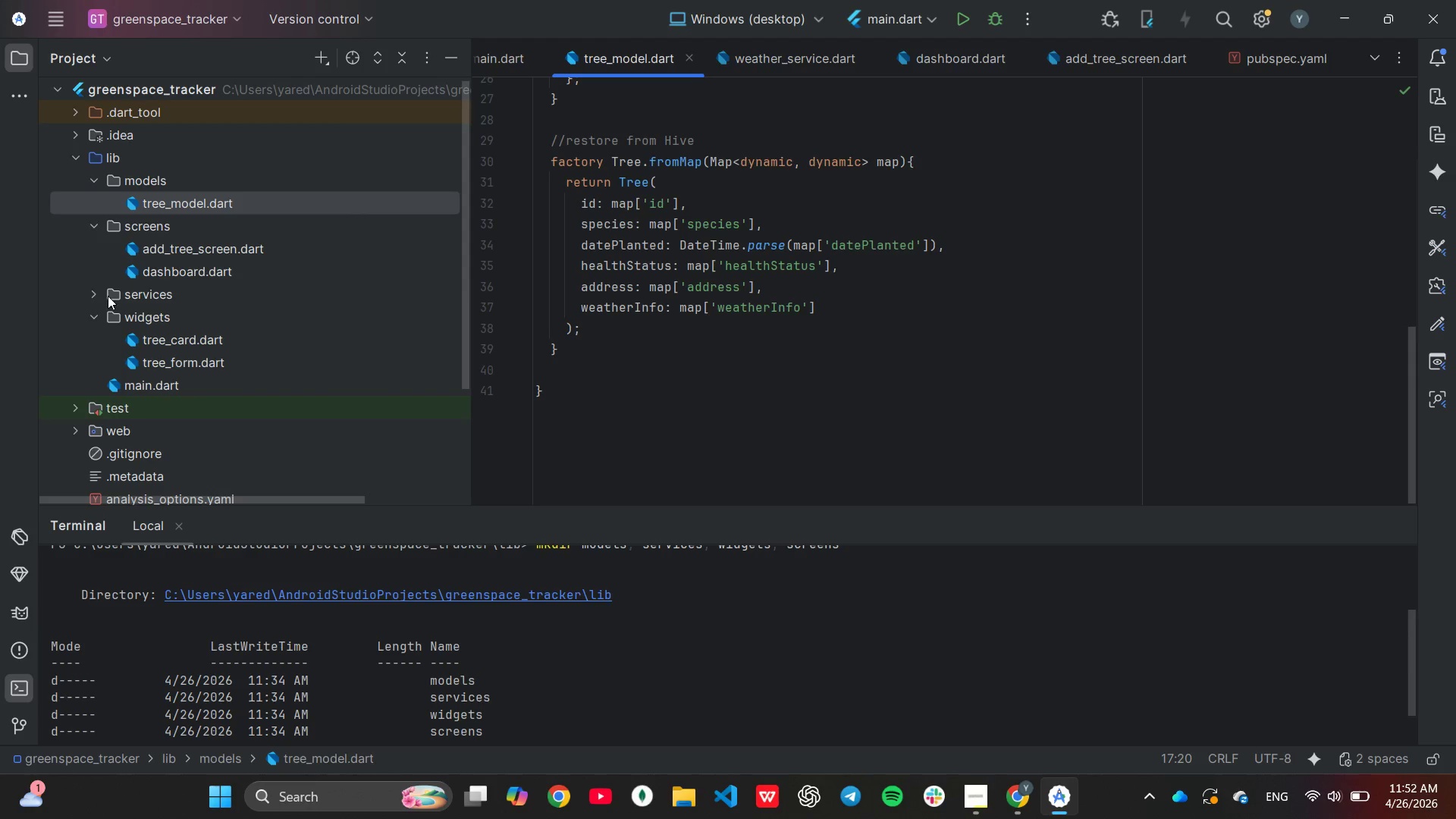 
left_click([93, 295])
 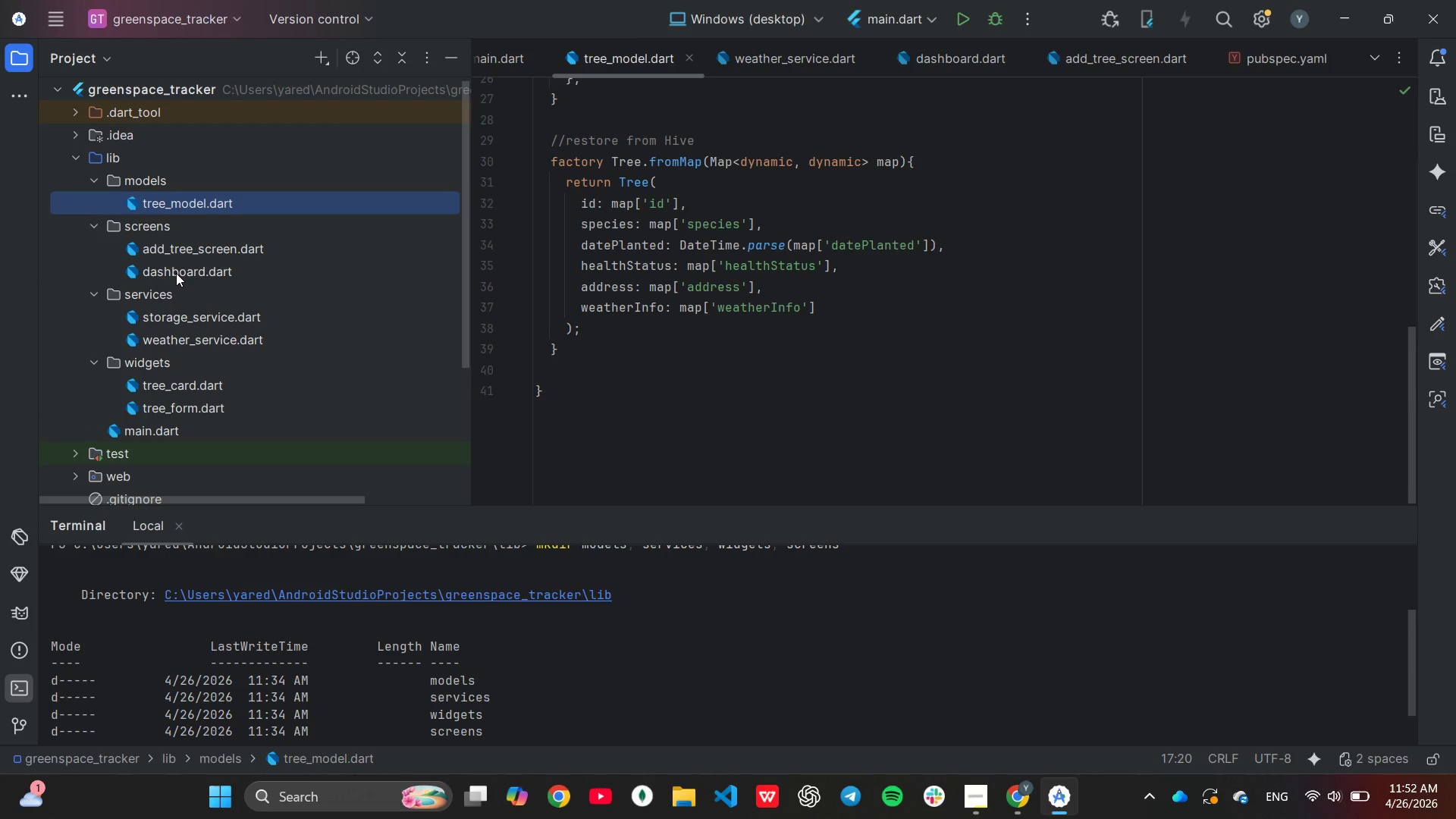 
double_click([182, 313])
 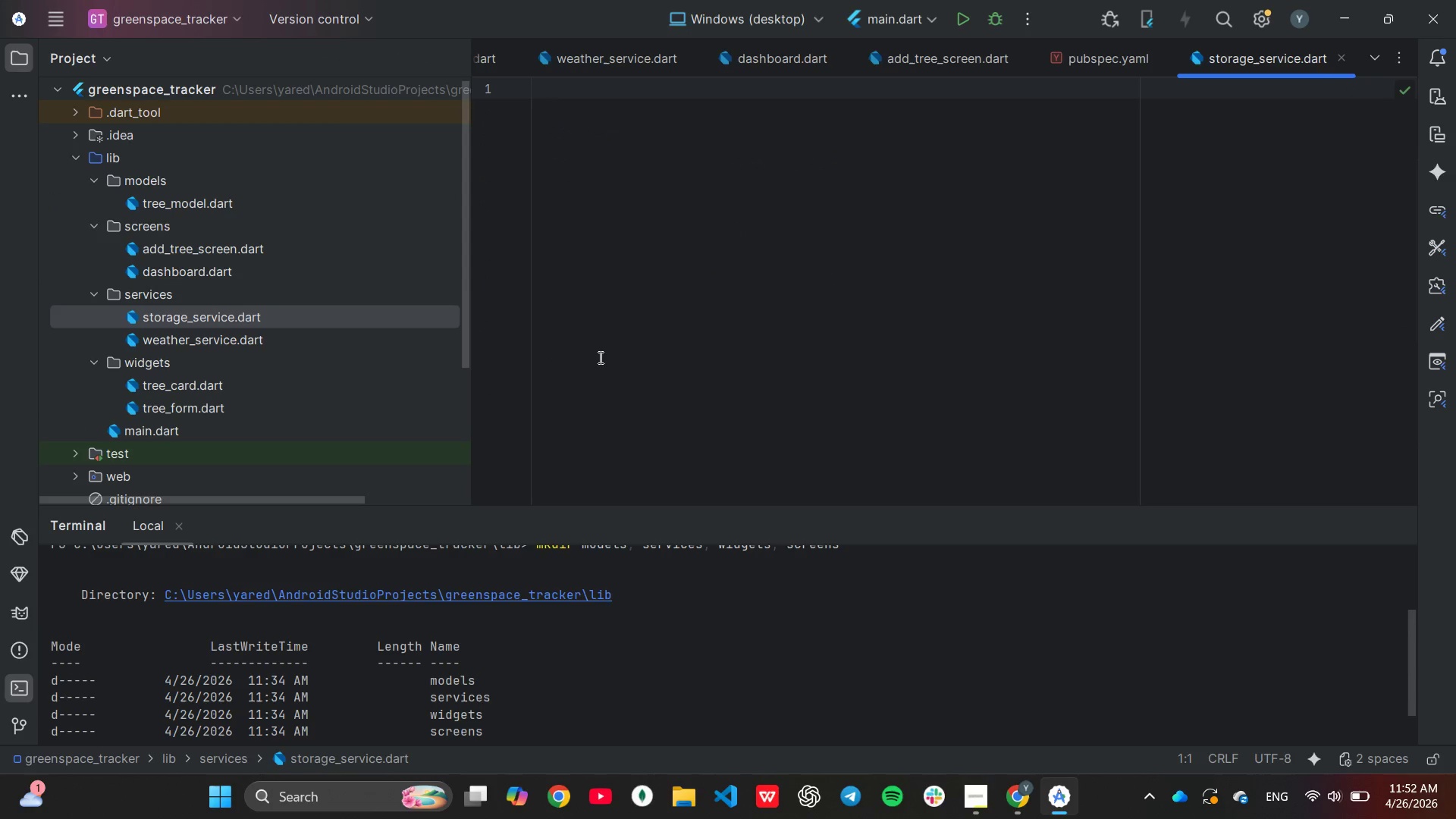 
scroll: coordinate [599, 356], scroll_direction: up, amount: 2.0
 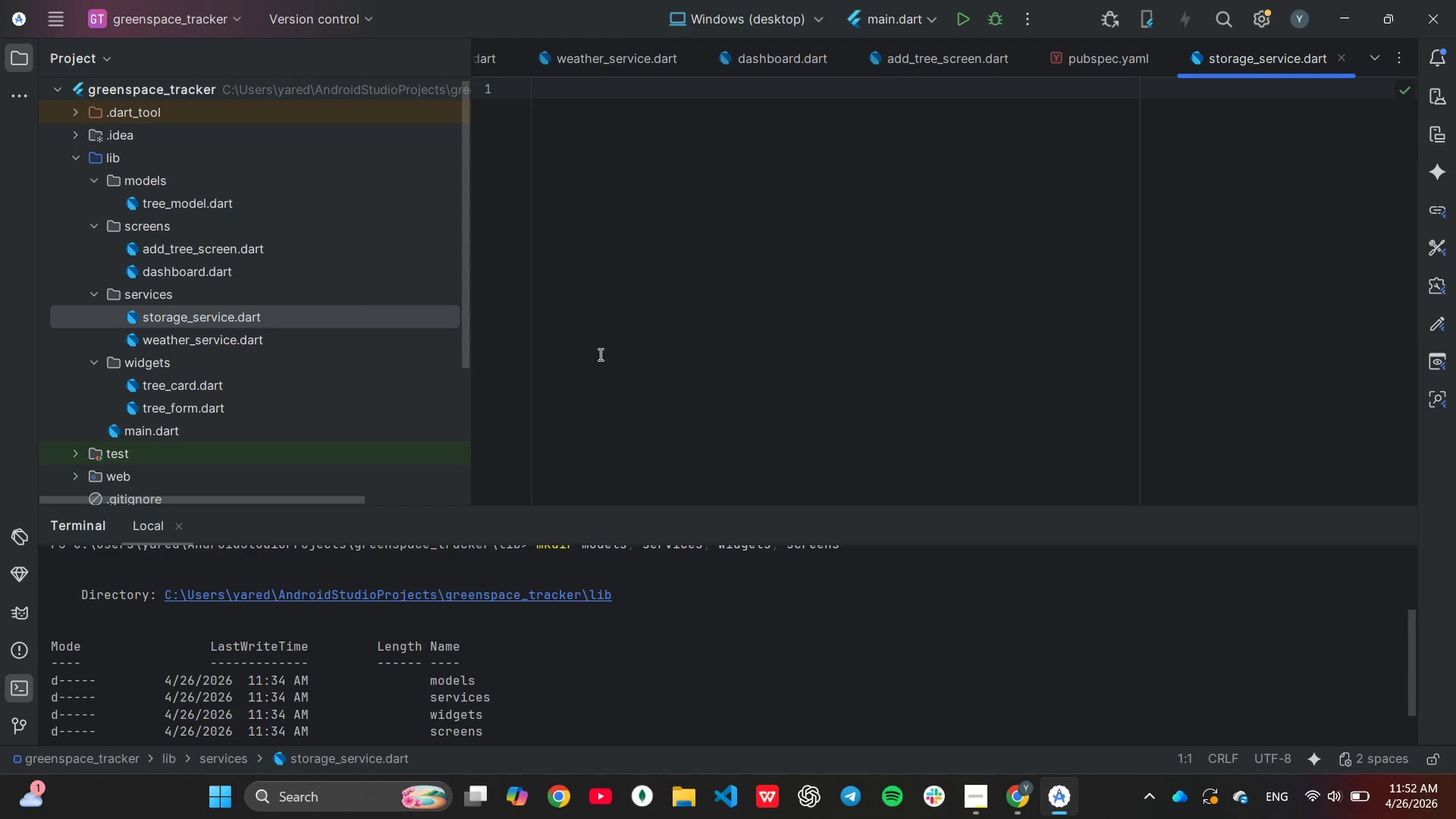 
wait(8.83)
 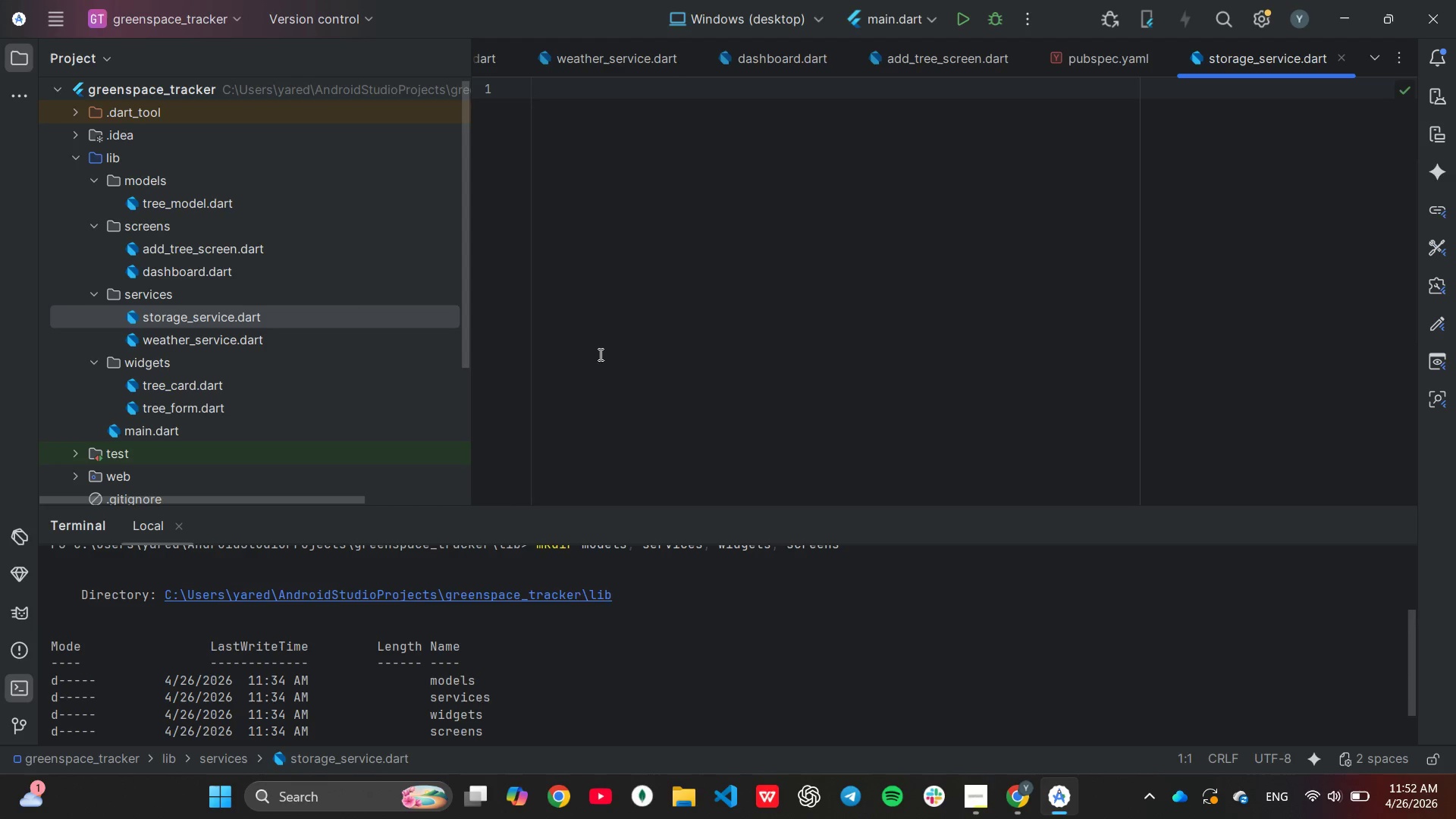 
type(im)
 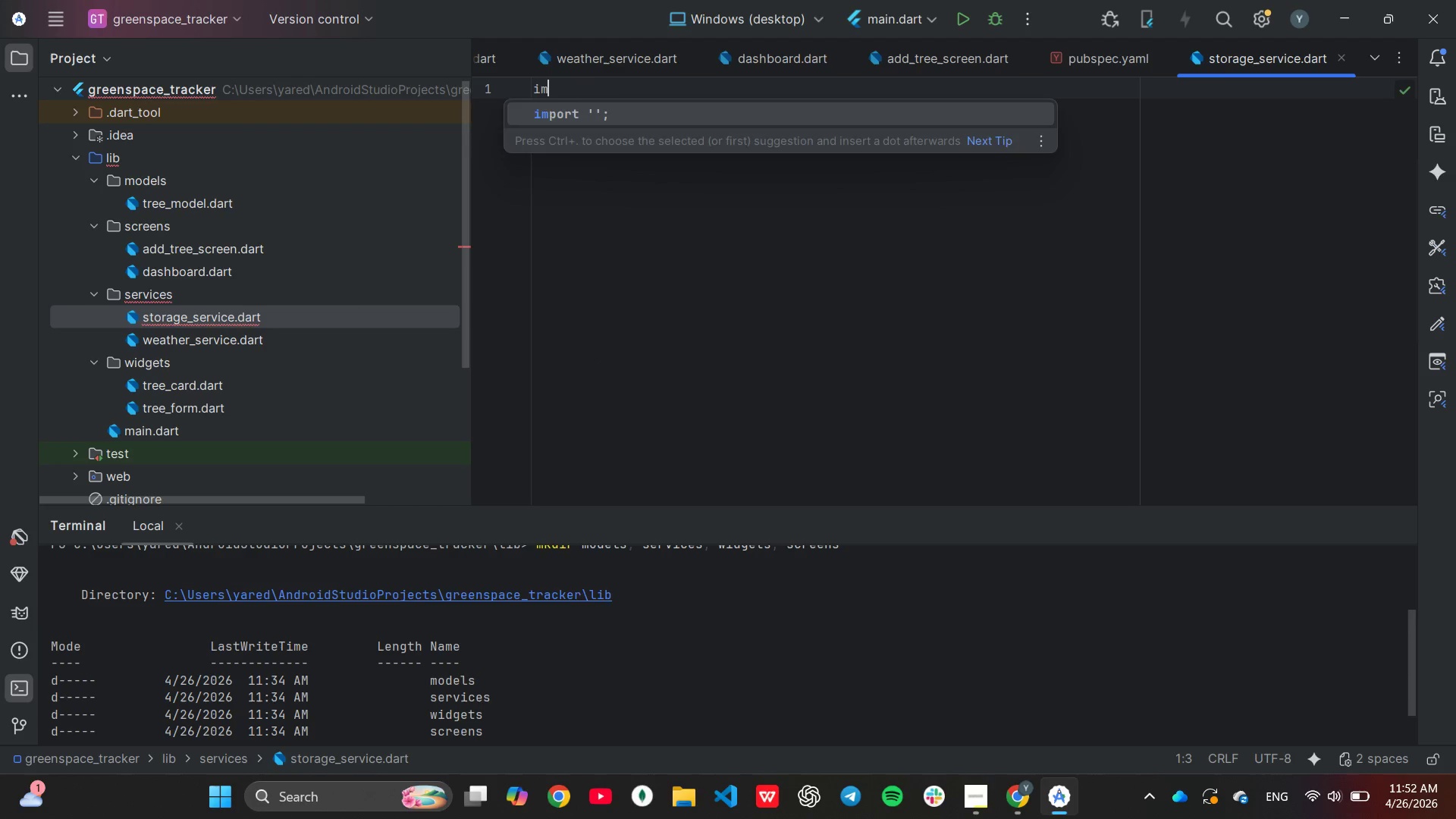 
key(Enter)
 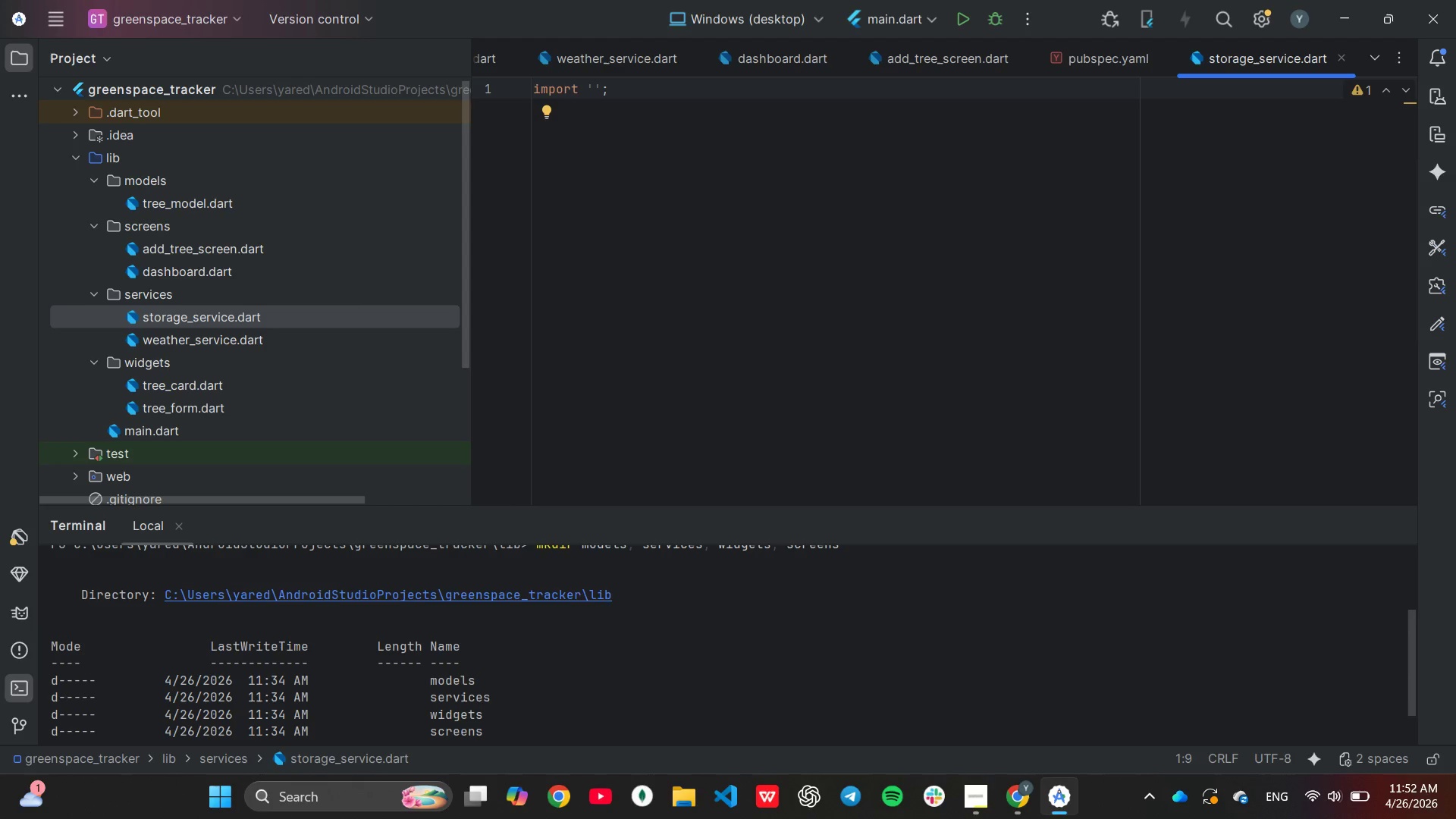 
type(pack)
 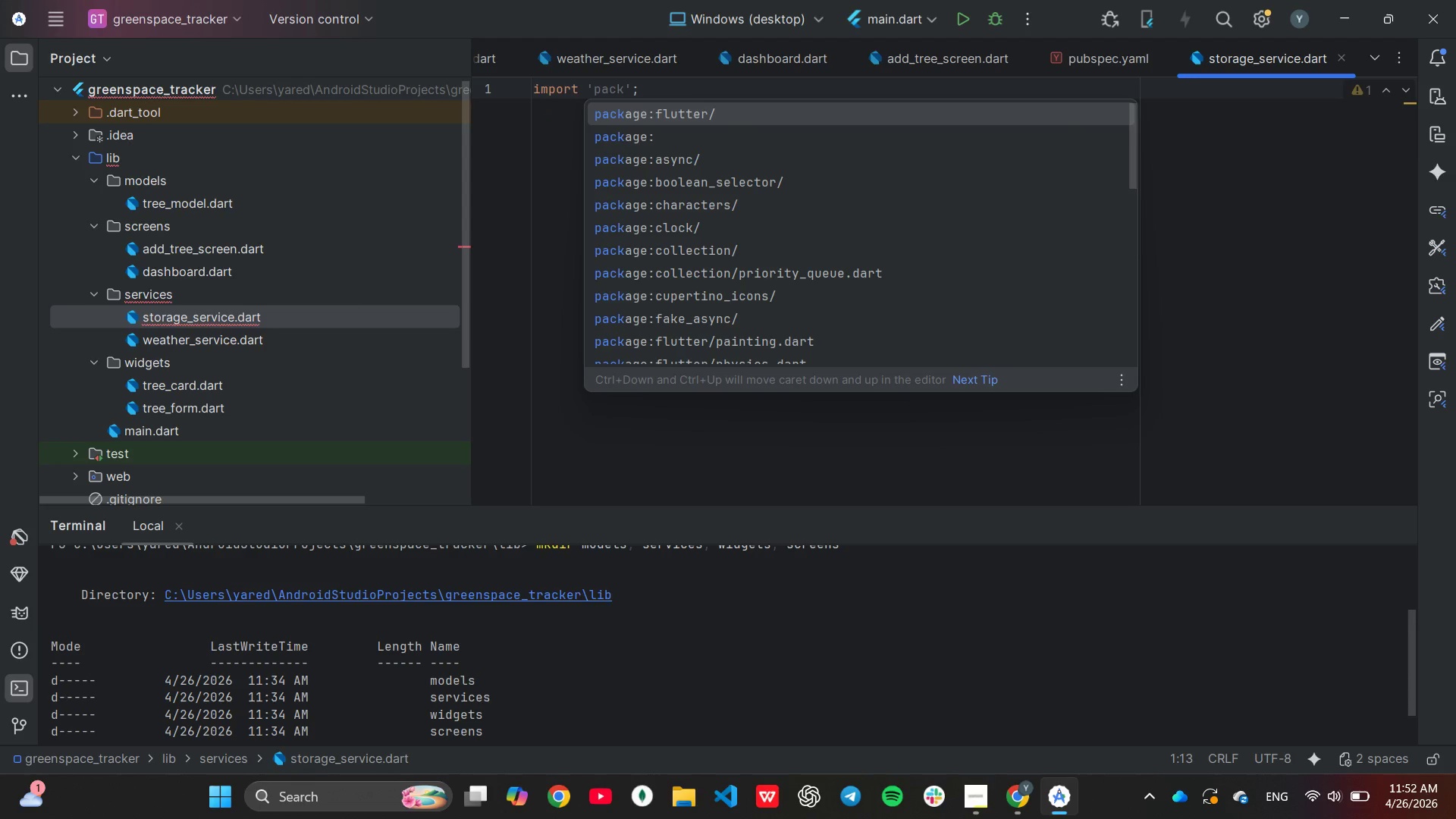 
key(ArrowDown)
 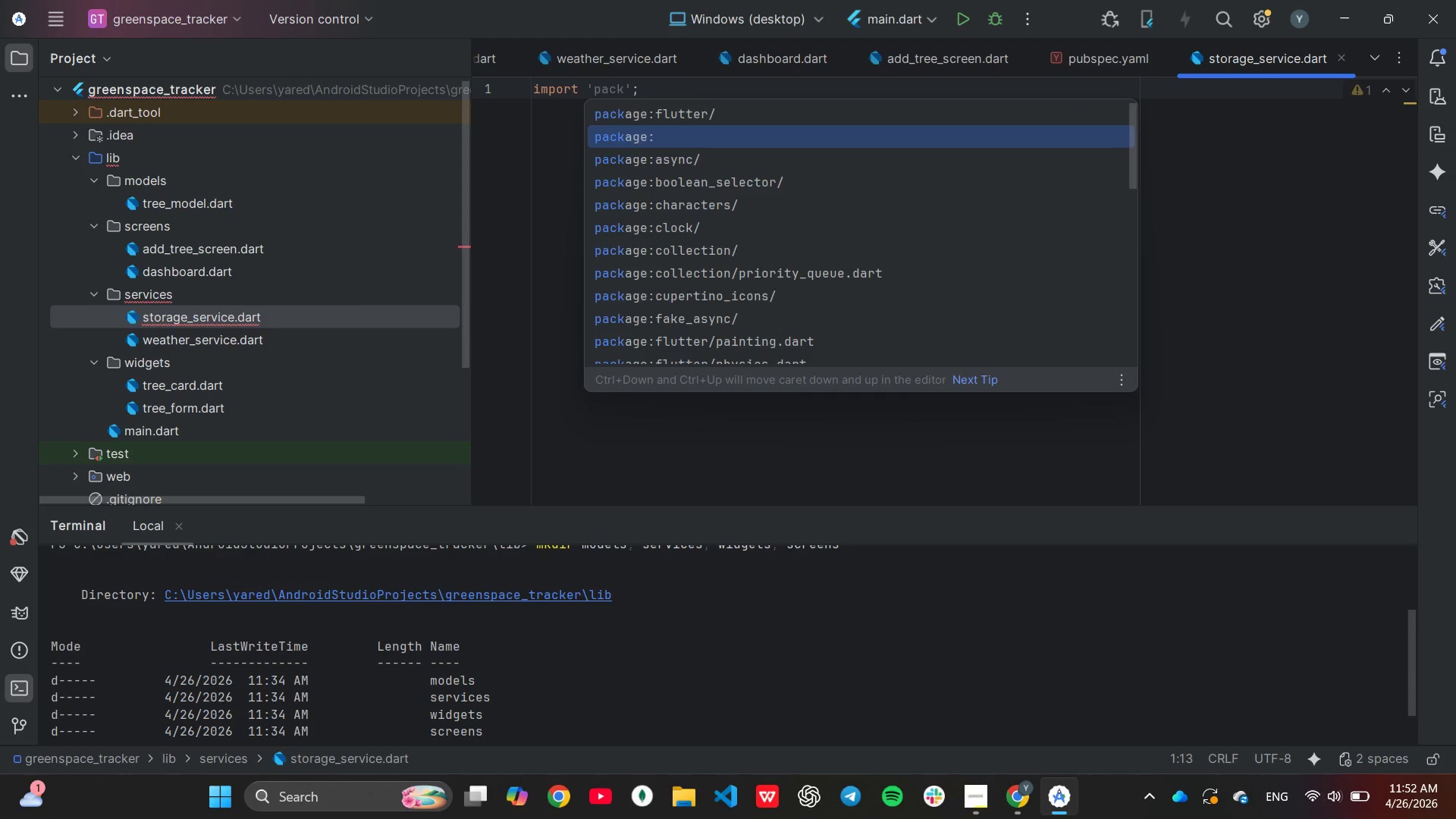 
key(Enter)
 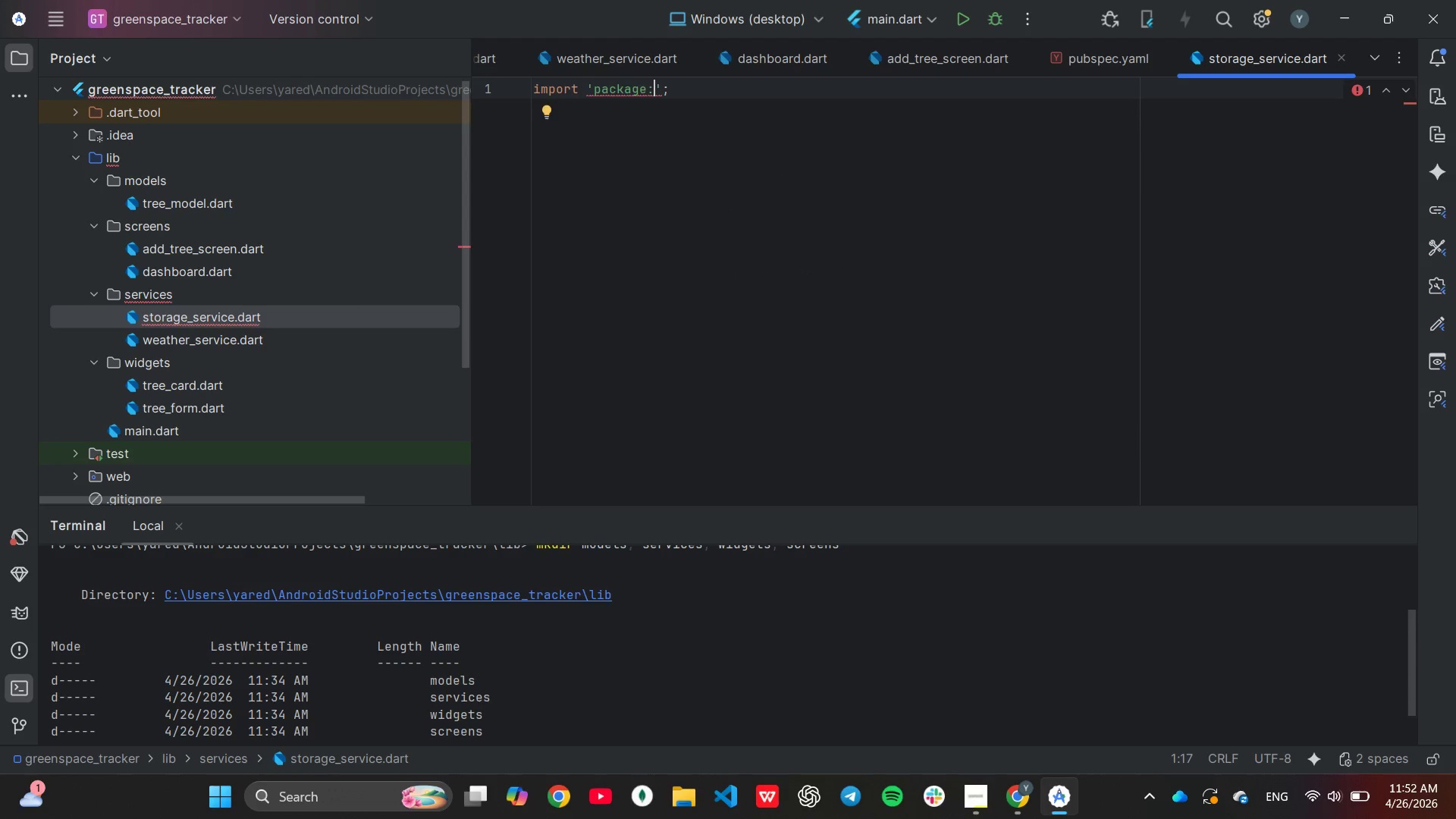 
type(hive_flutter/hive)
 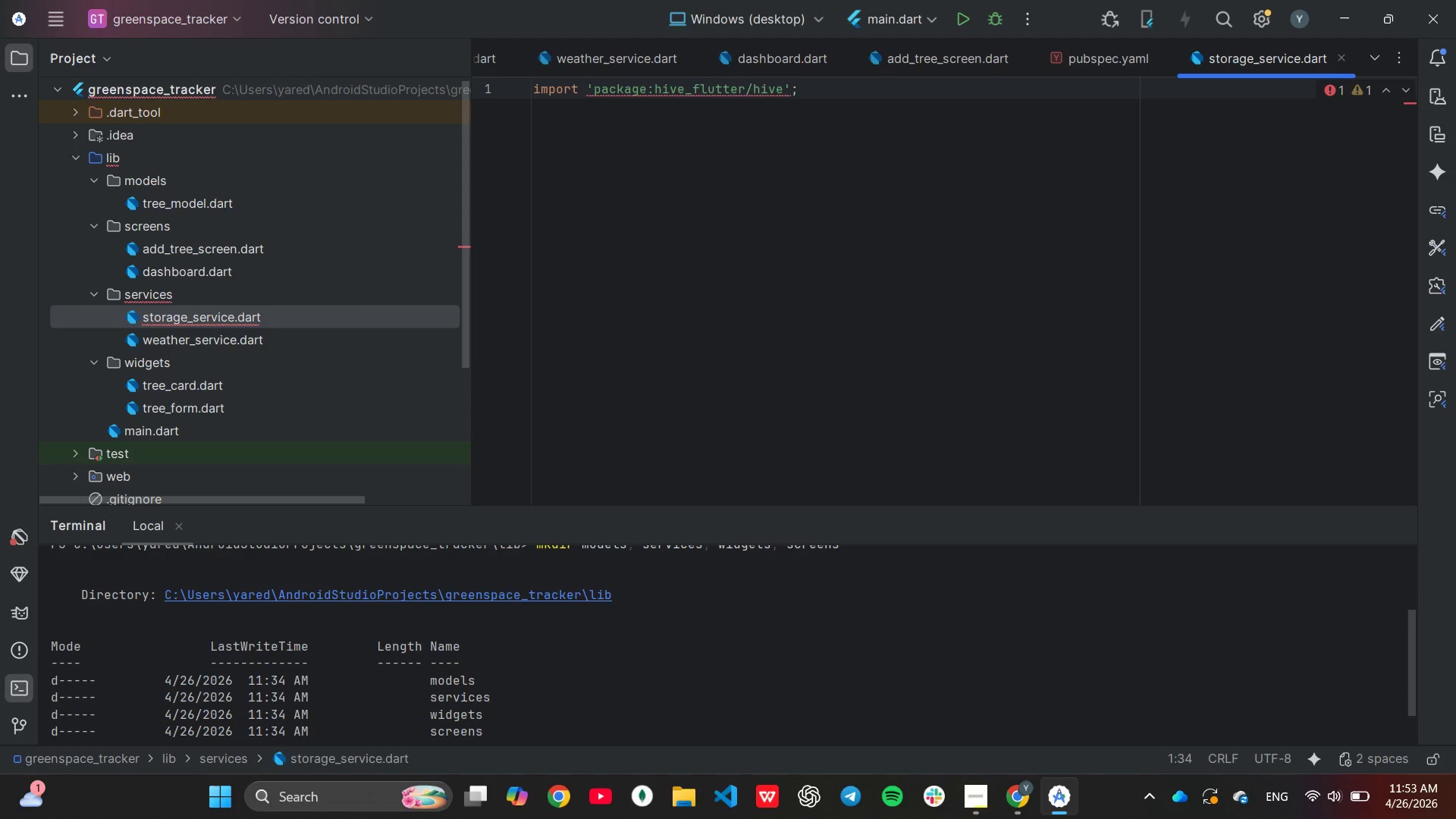 
wait(7.44)
 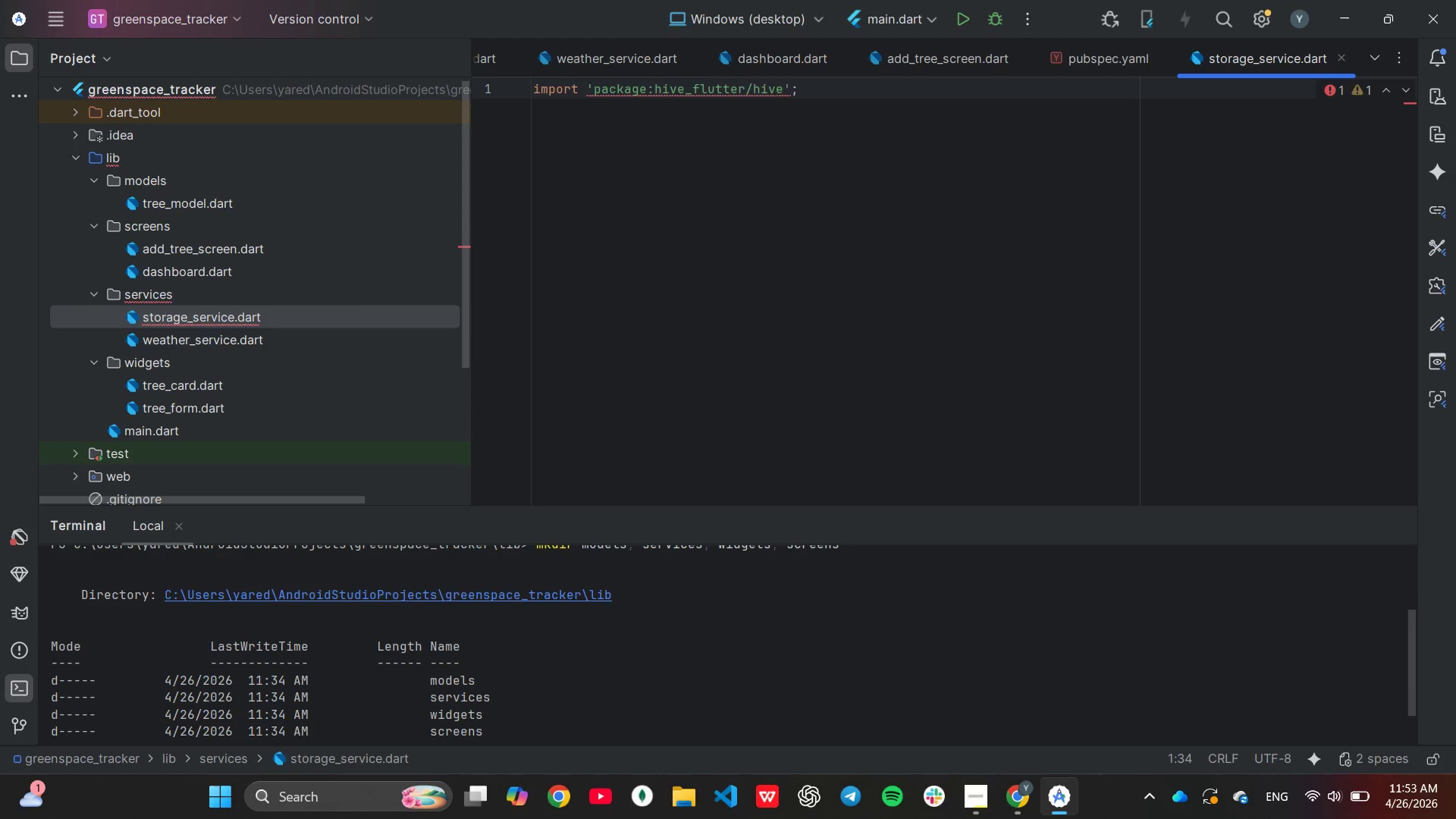 
type(_flutter.dart)
 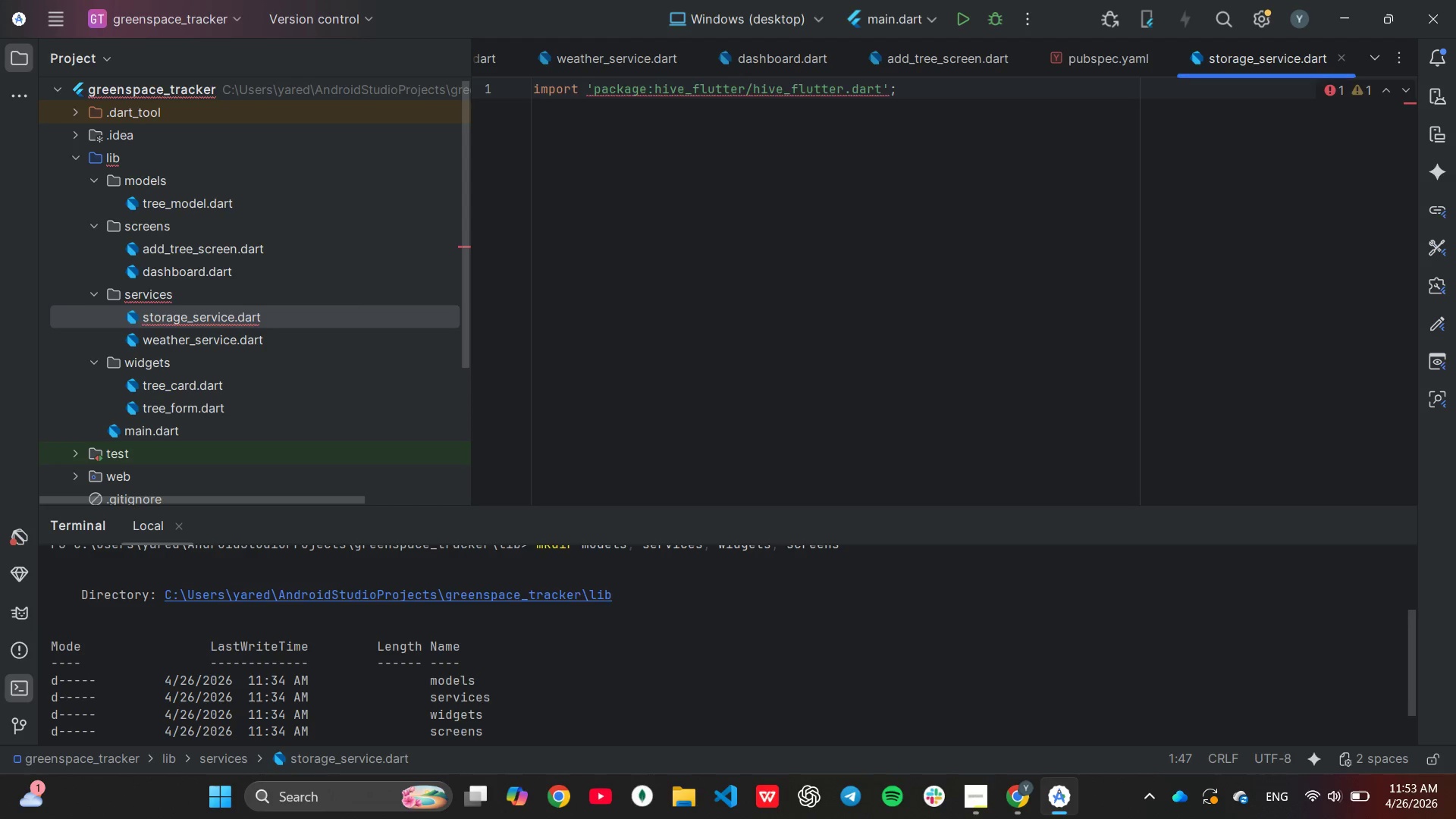 
key(ArrowRight)
 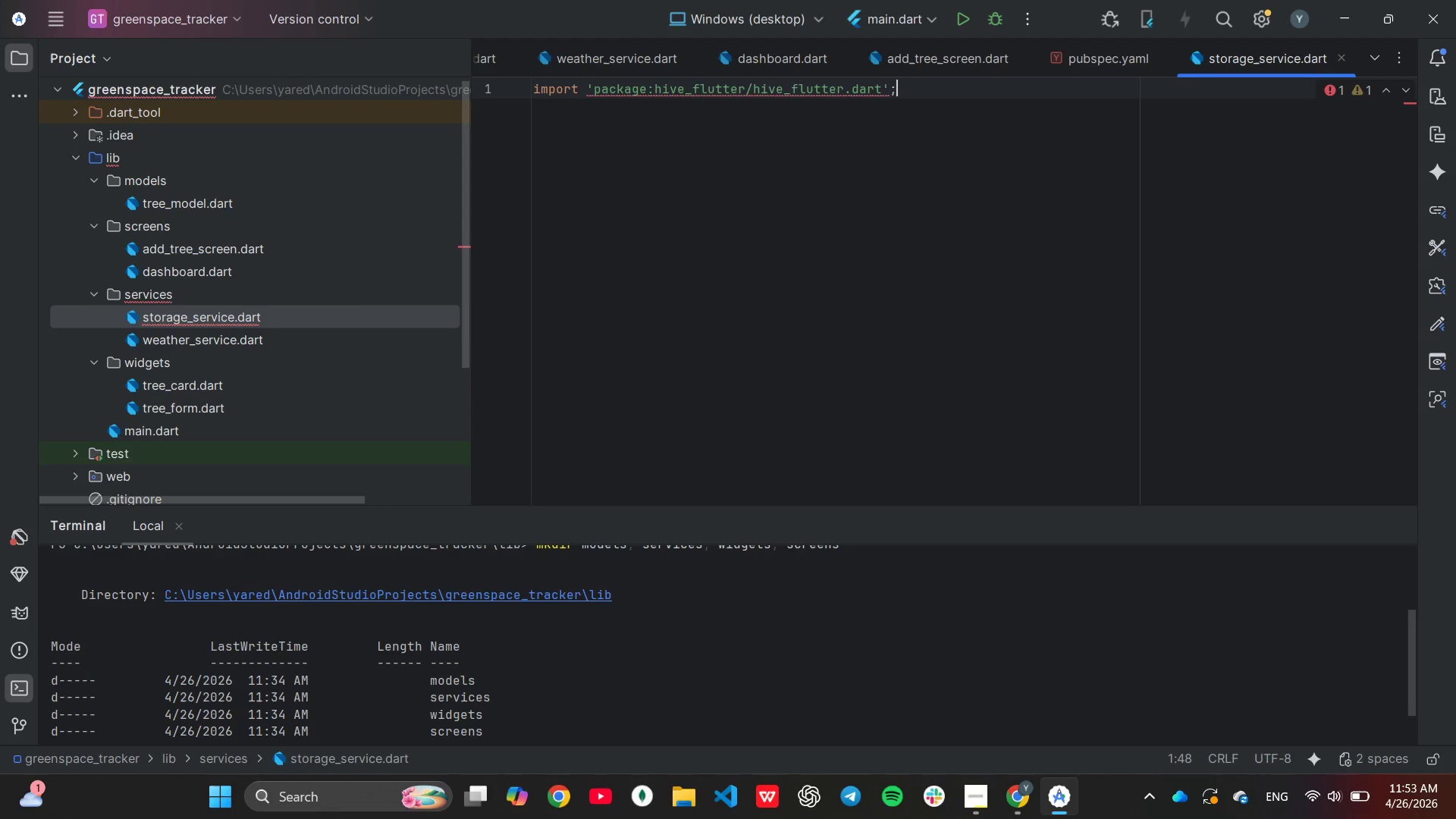 
key(ArrowRight)
 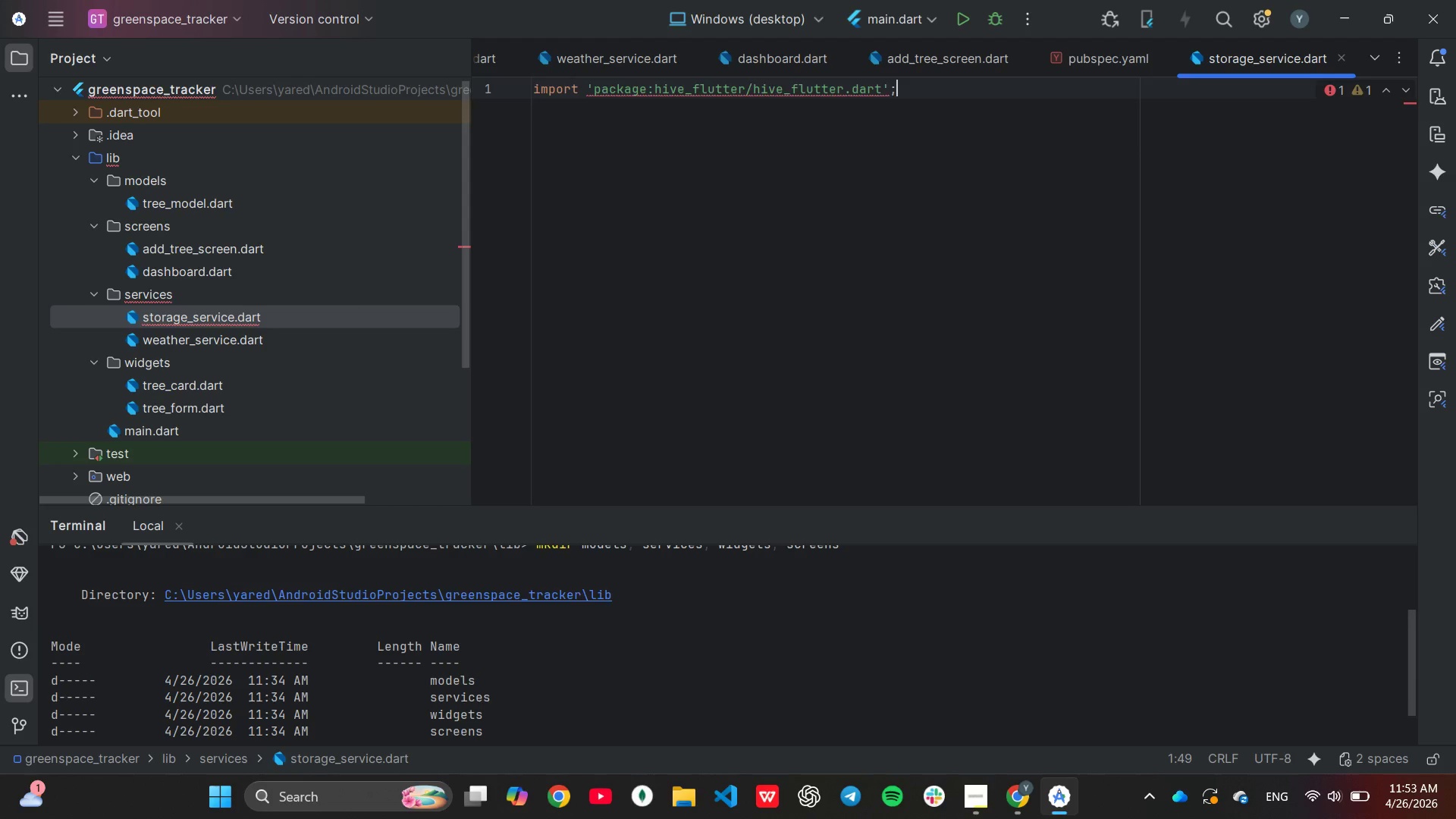 
key(Enter)
 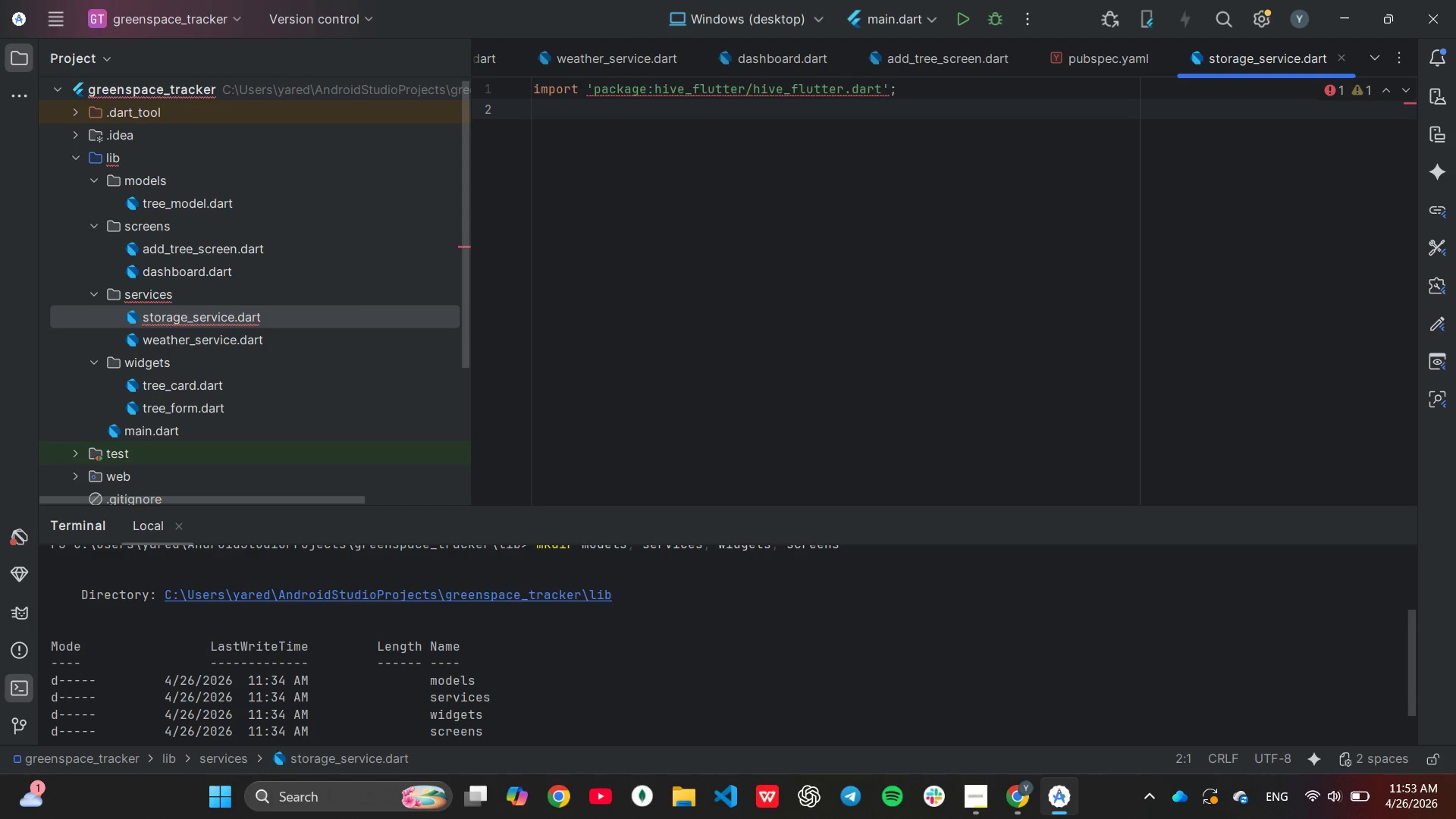 
type(im)
 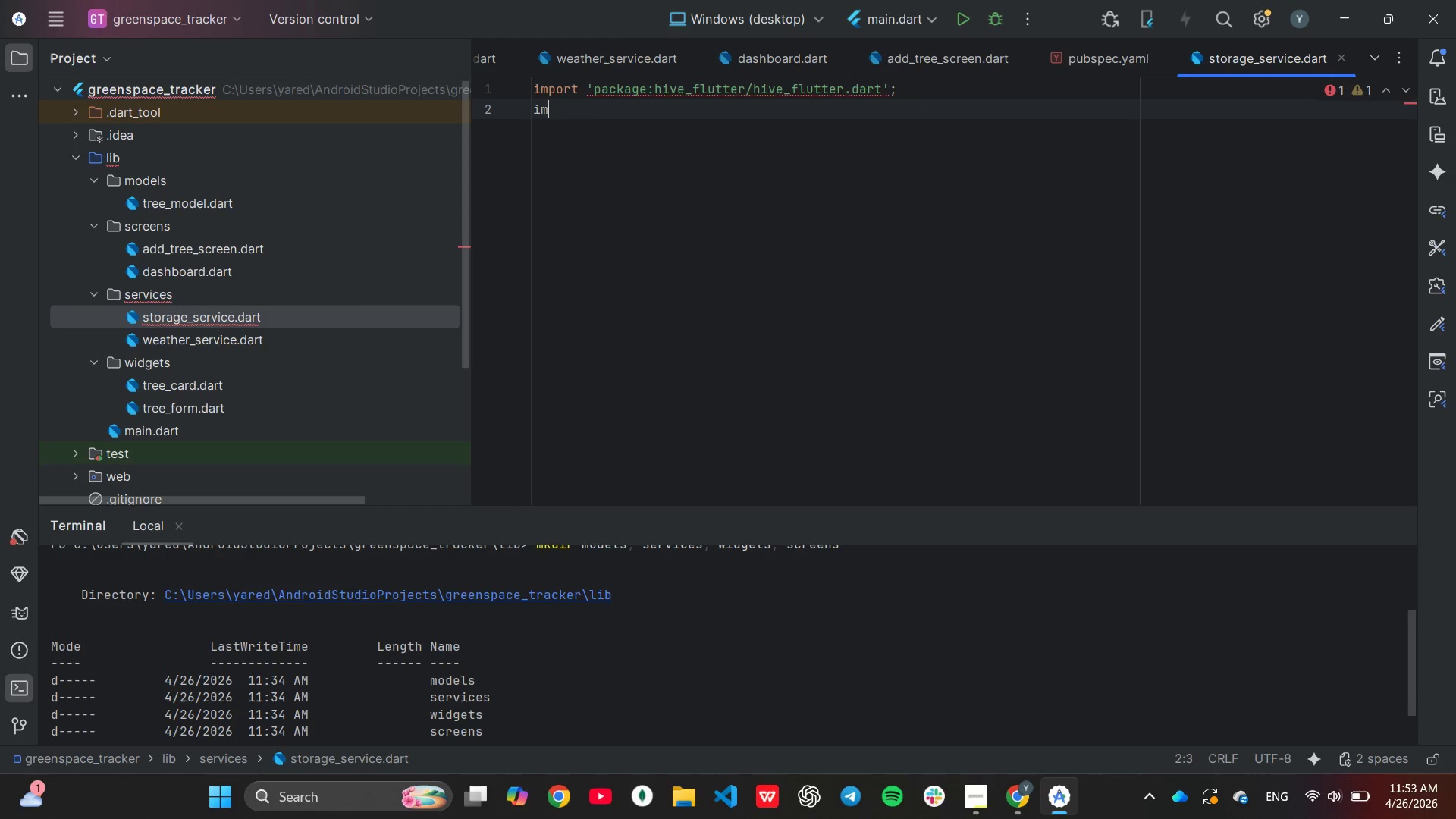 
key(Enter)
 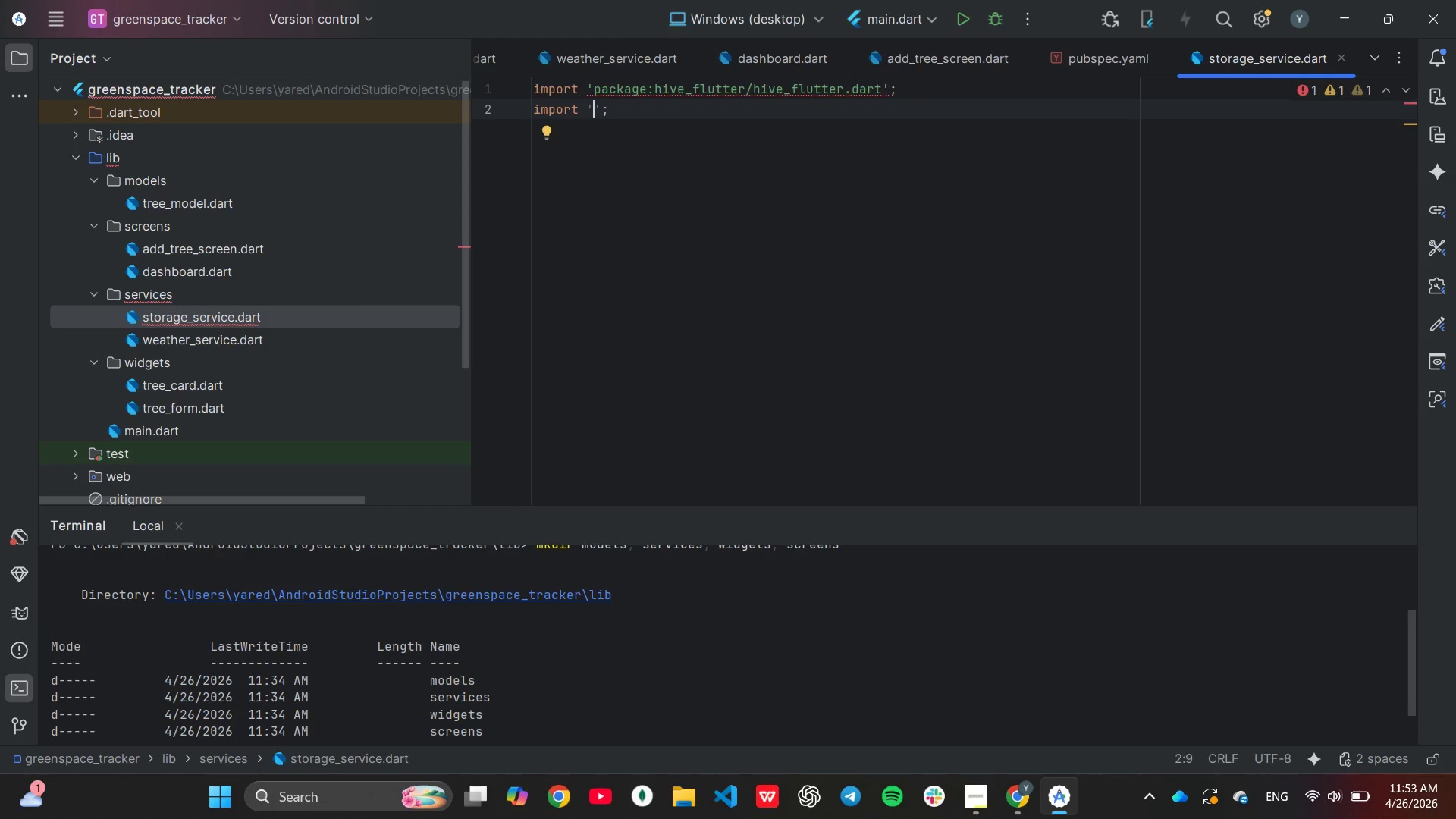 
type(../models/tree)
 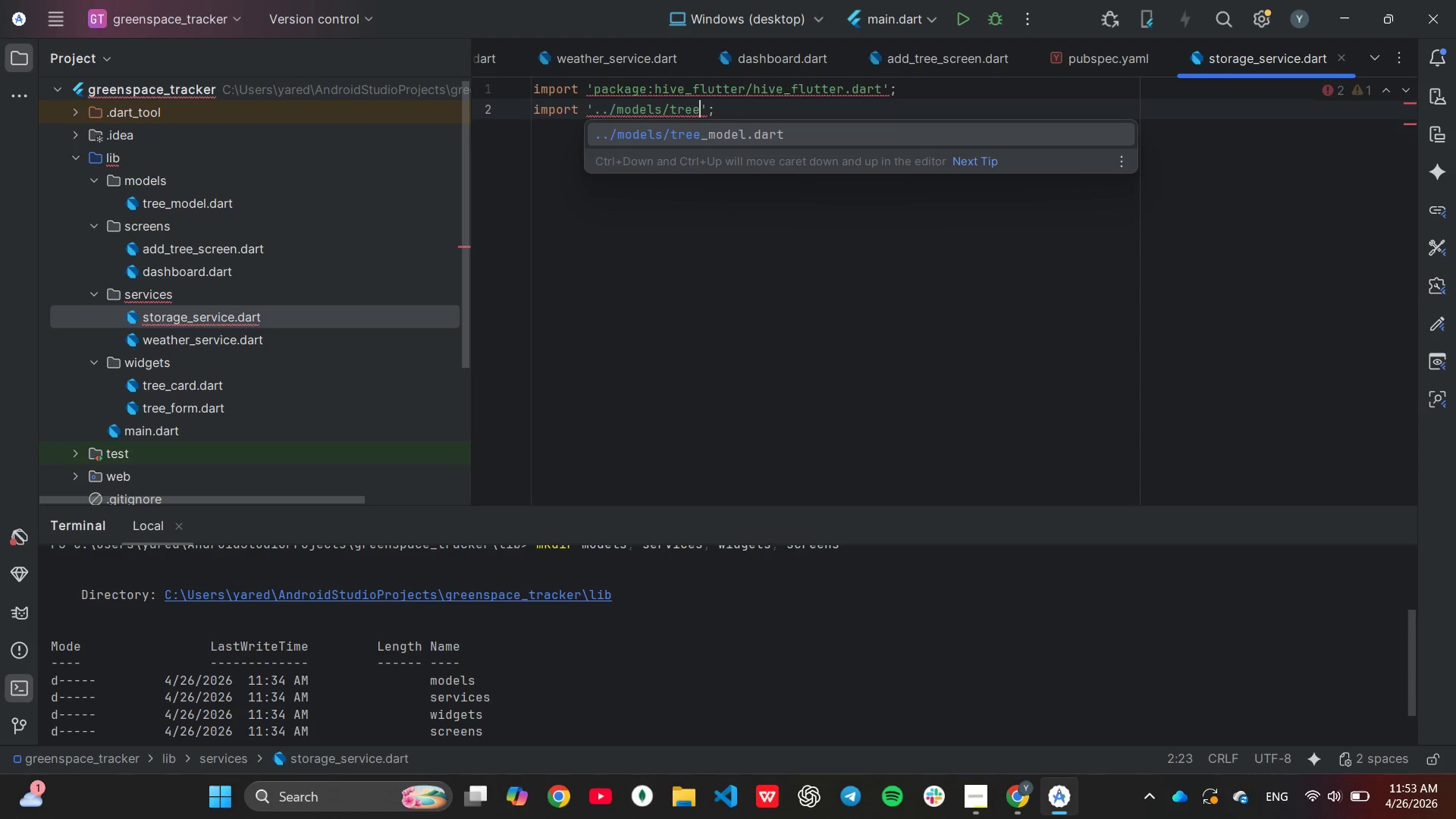 
key(Enter)
 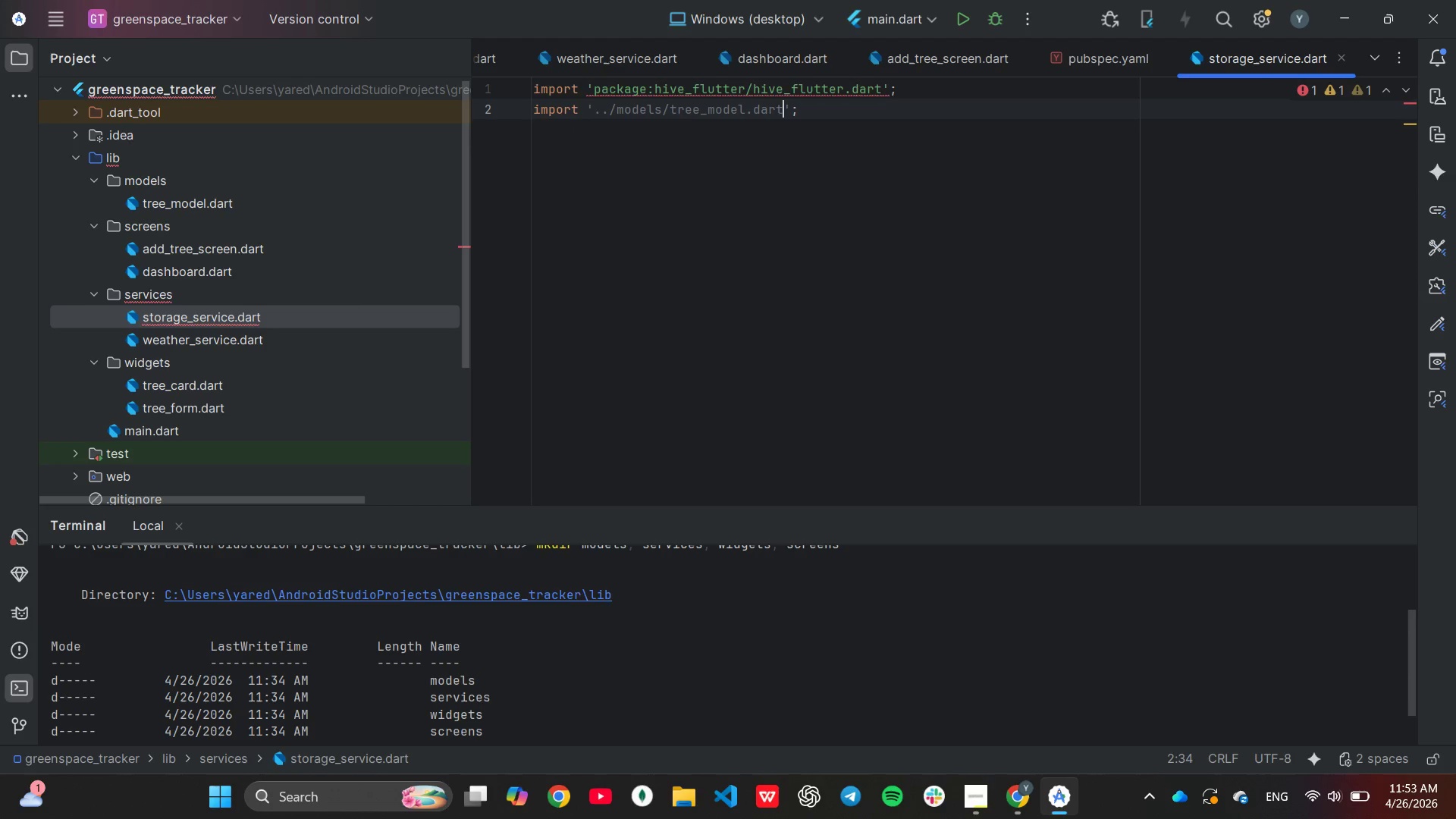 
key(ArrowRight)
 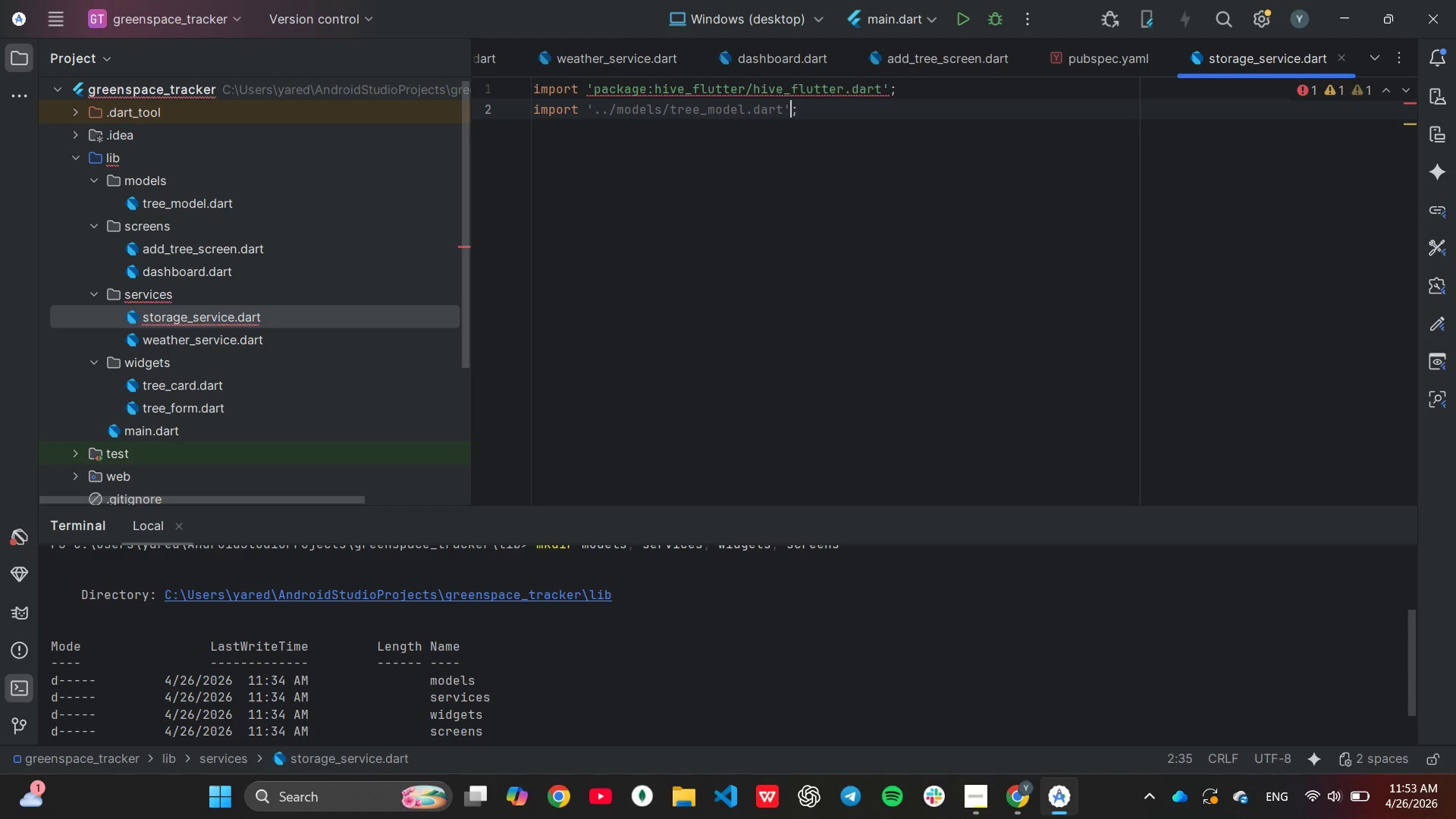 
key(ArrowRight)
 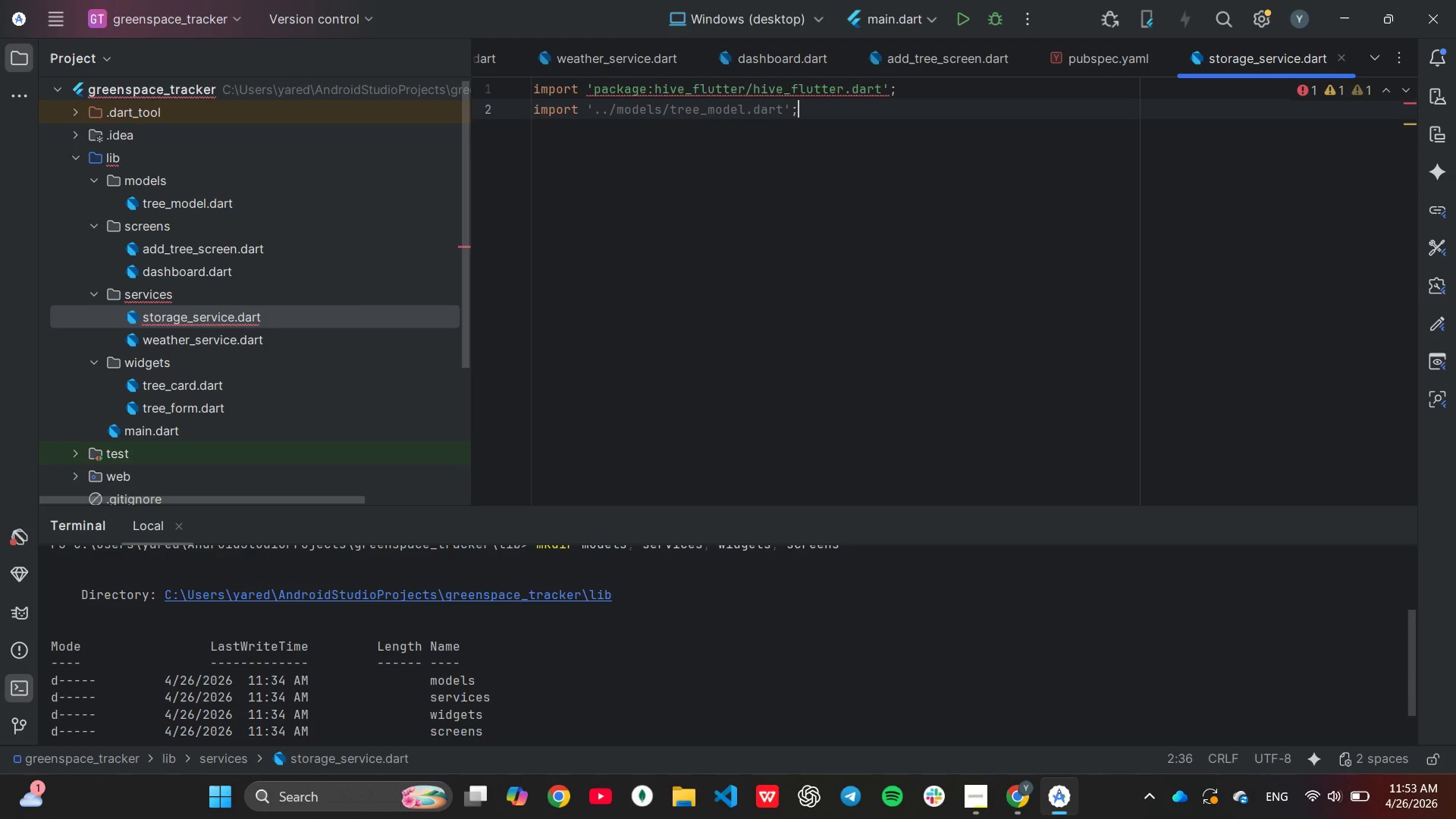 
key(ArrowRight)
 